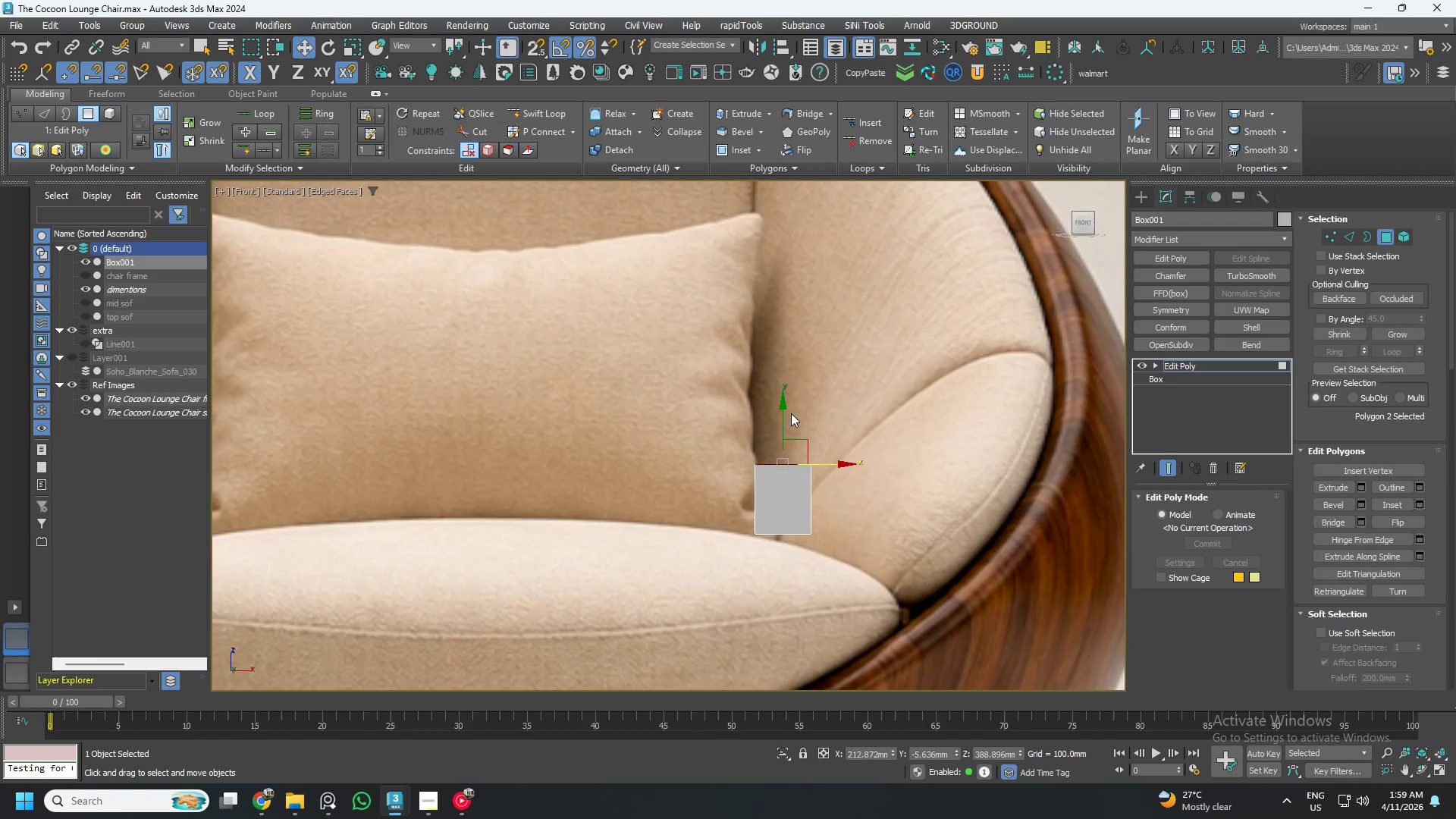 
scroll: coordinate [786, 416], scroll_direction: down, amount: 1.0
 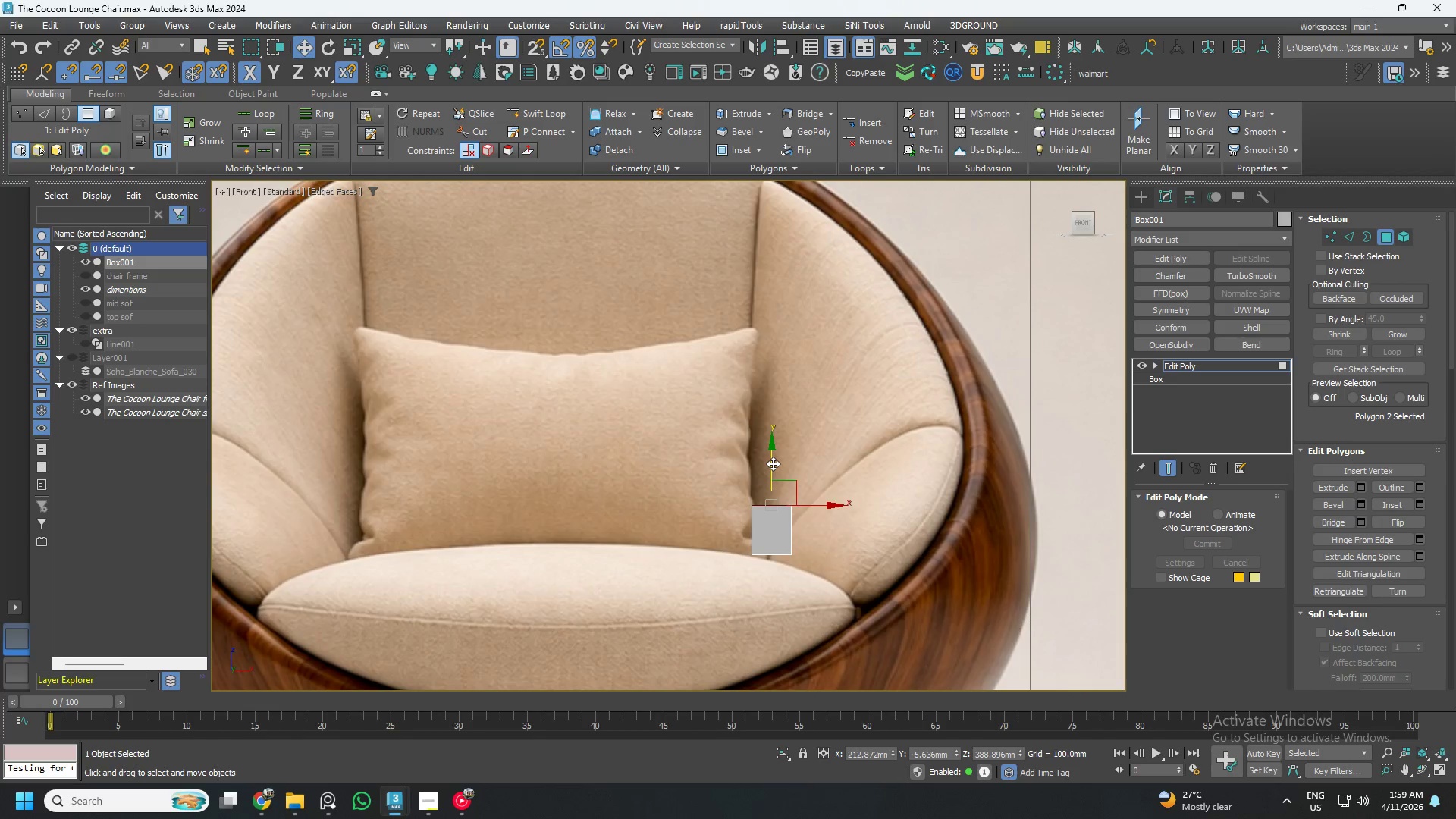 
hold_key(key=ShiftLeft, duration=1.5)
left_click_drag(start_coordinate=[773, 463], to_coordinate=[786, 356])
 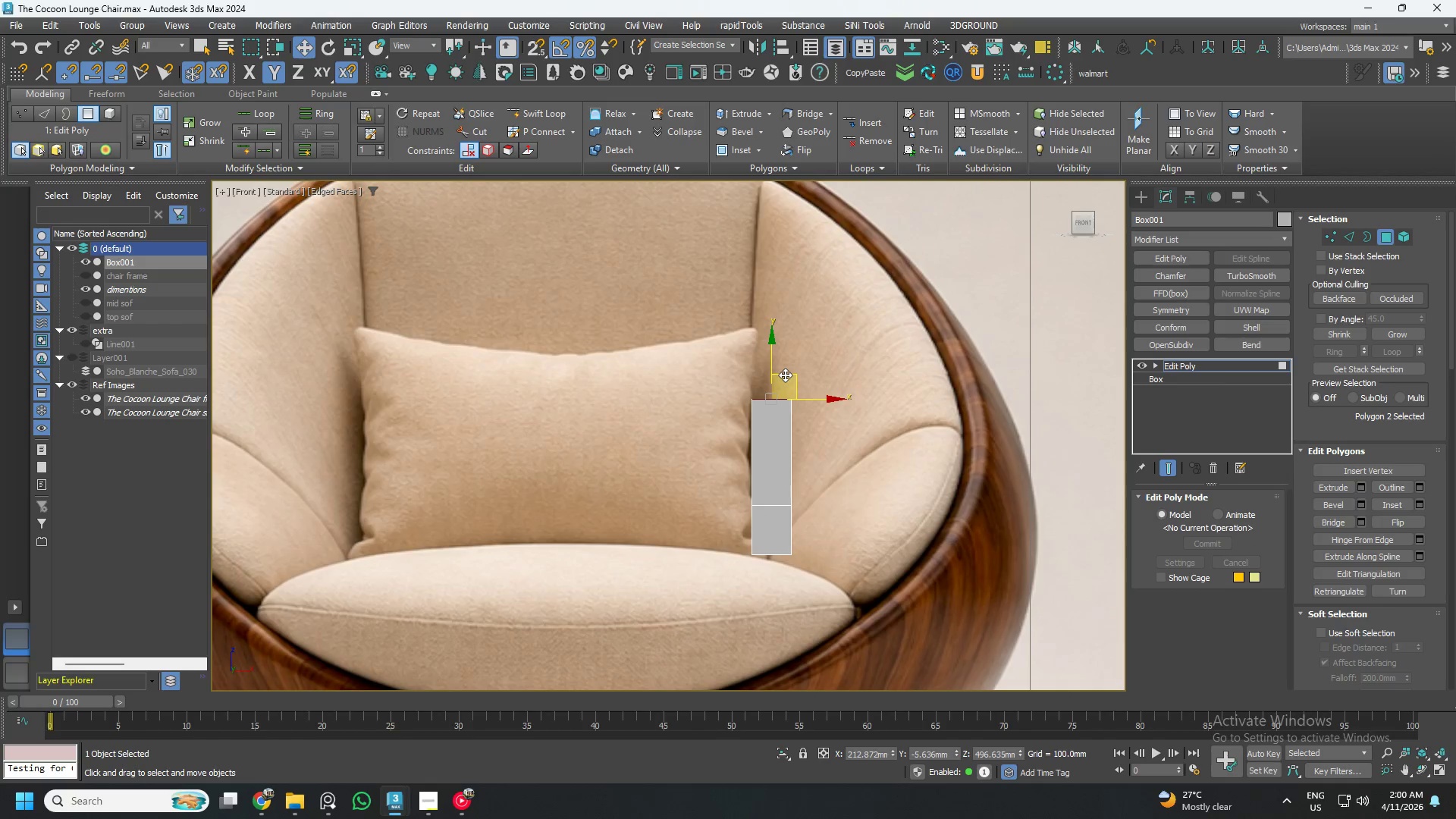 
hold_key(key=ShiftLeft, duration=0.72)
 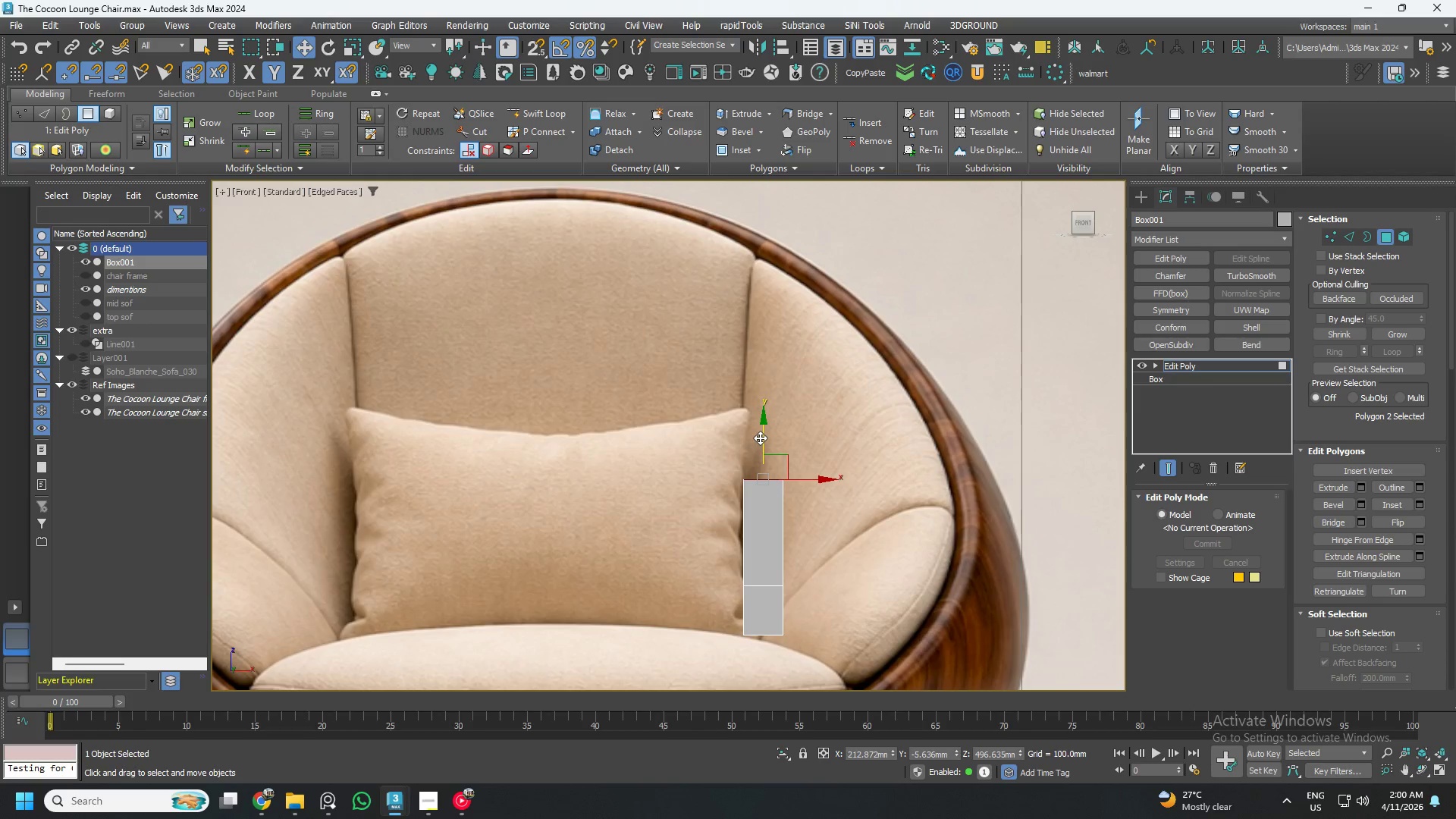 
hold_key(key=ShiftLeft, duration=1.42)
left_click_drag(start_coordinate=[763, 439], to_coordinate=[780, 324])
 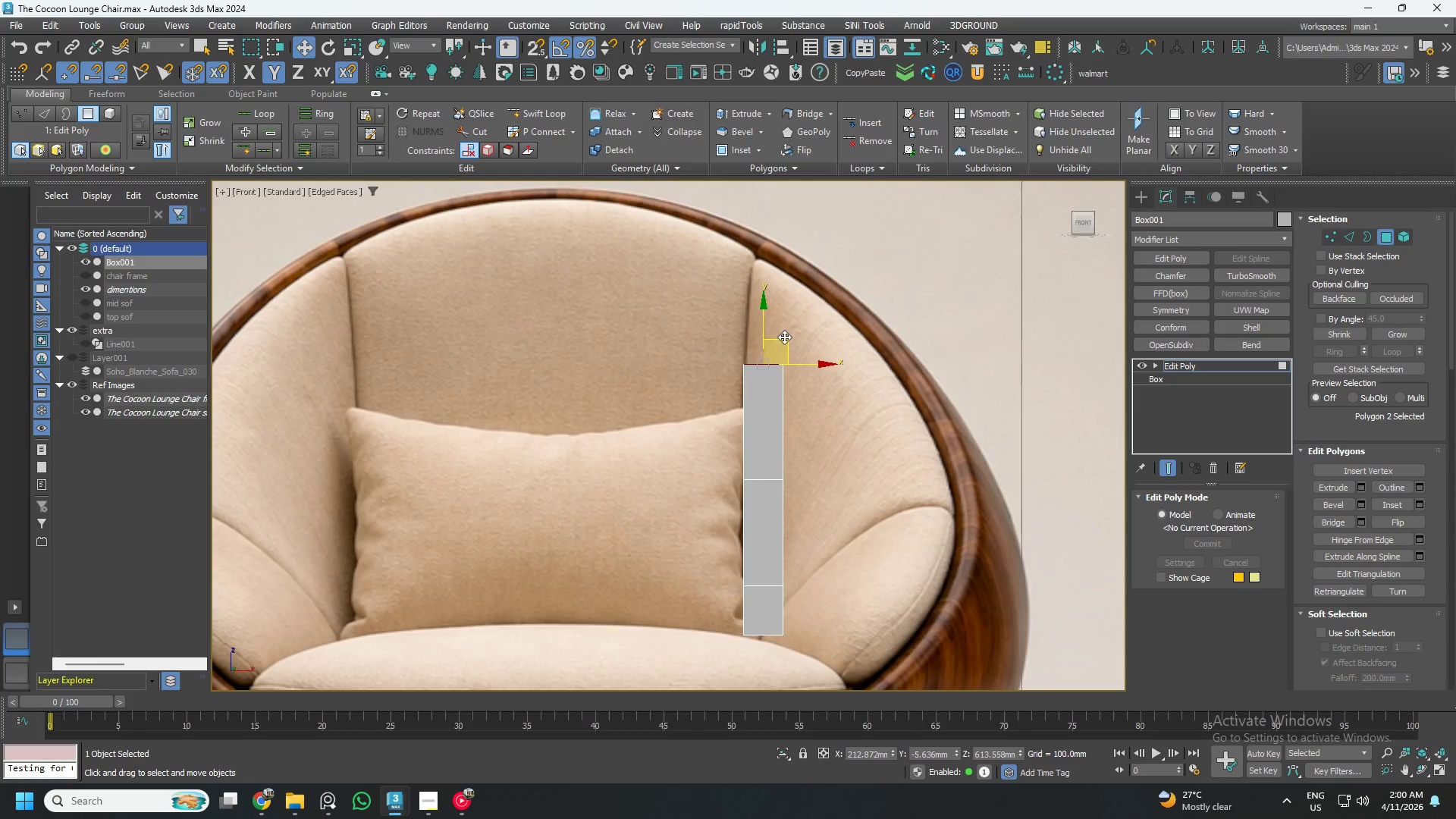 
left_click_drag(start_coordinate=[784, 337], to_coordinate=[786, 377])
 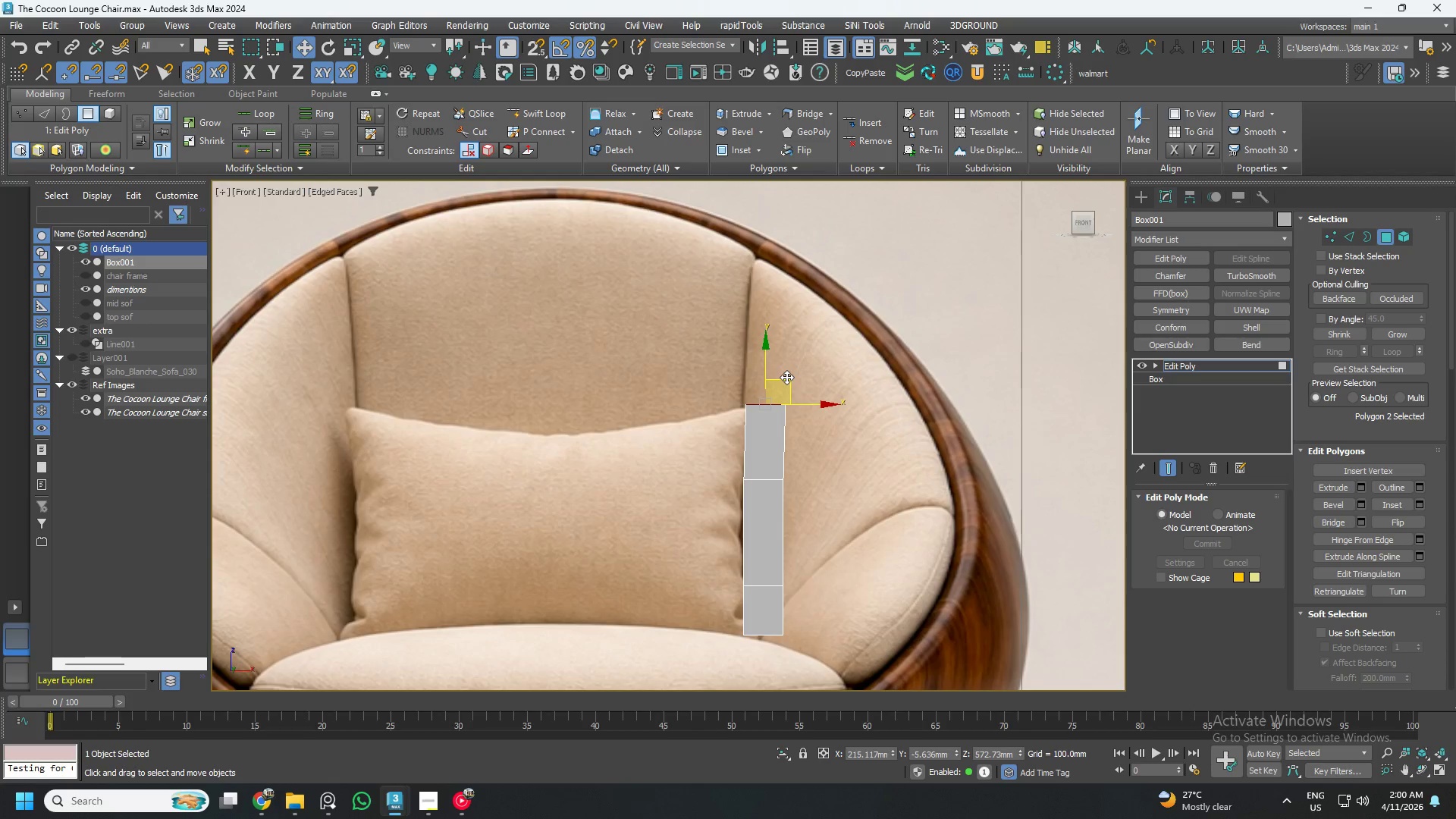 
type(re)
 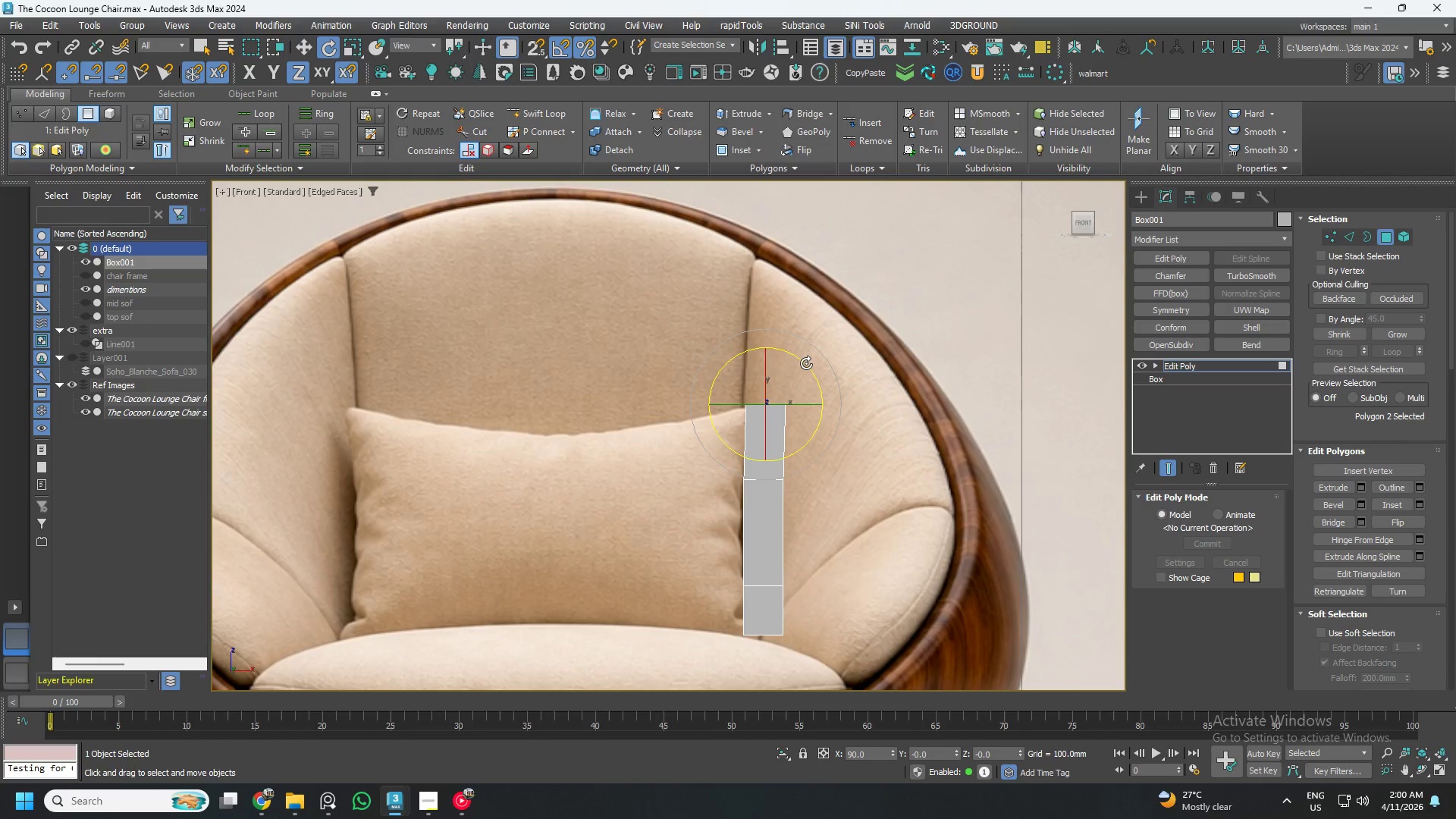 
left_click_drag(start_coordinate=[806, 363], to_coordinate=[811, 372])
 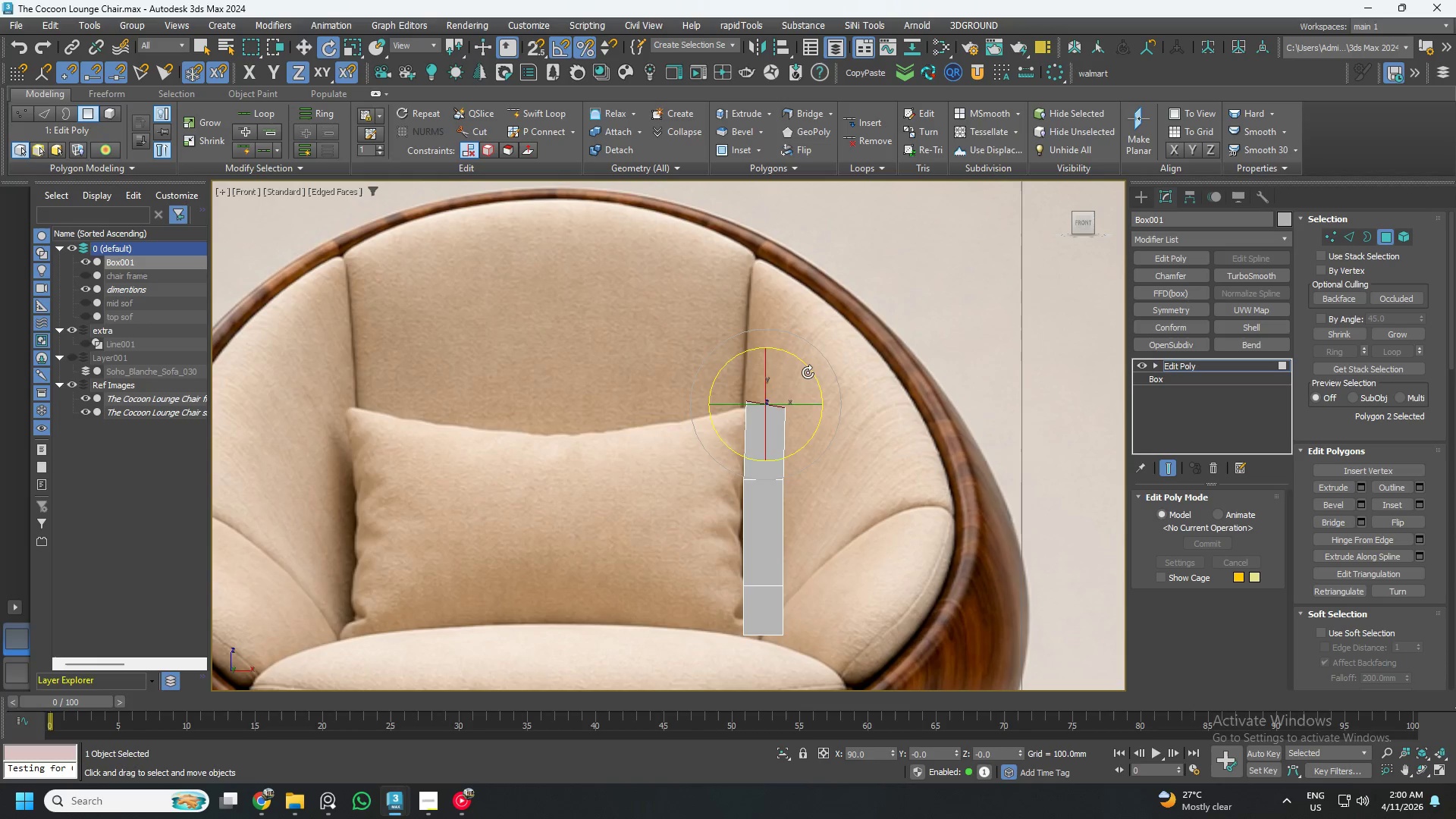 
type(ww)
 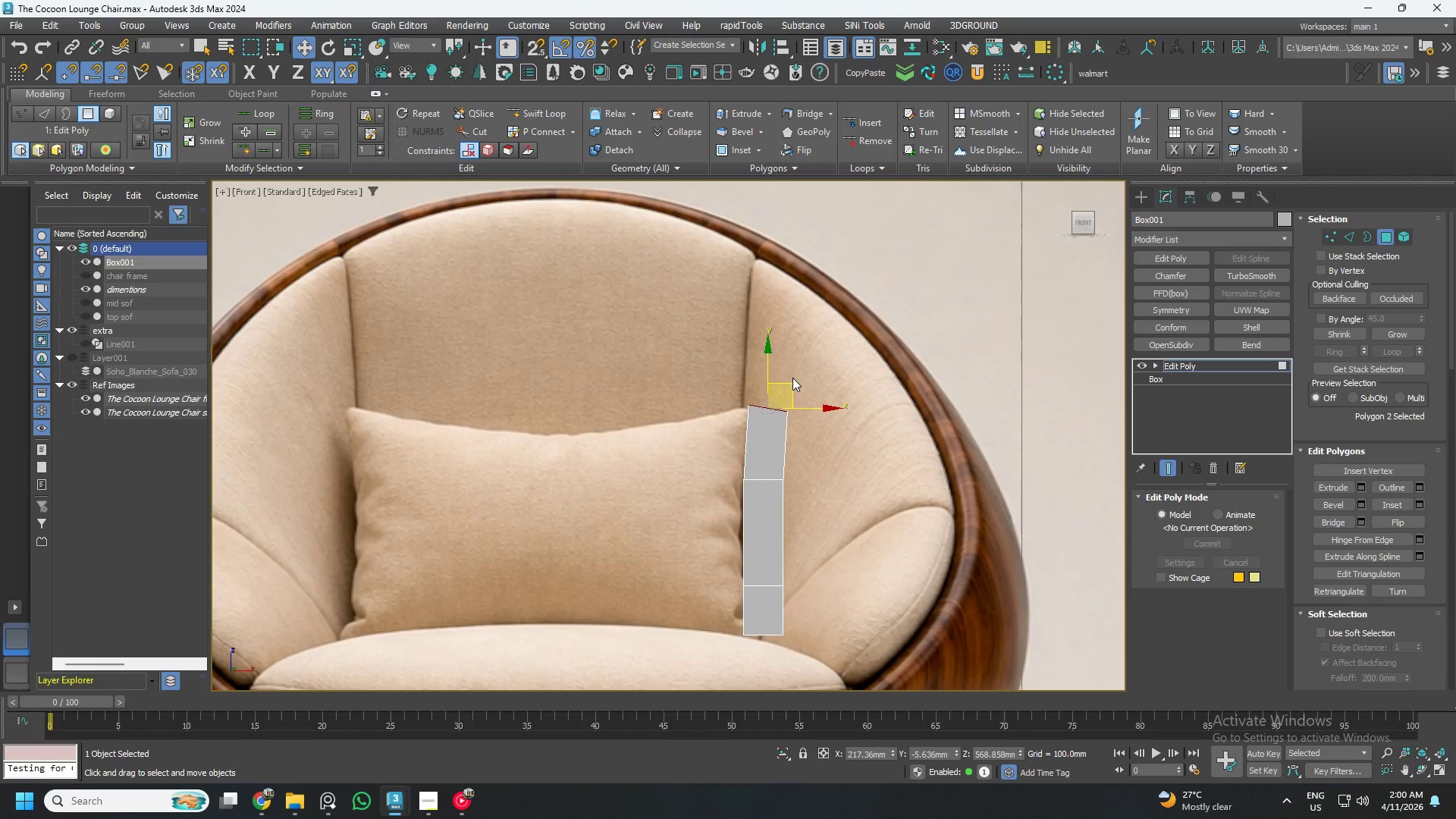 
left_click_drag(start_coordinate=[792, 376], to_coordinate=[794, 380])
 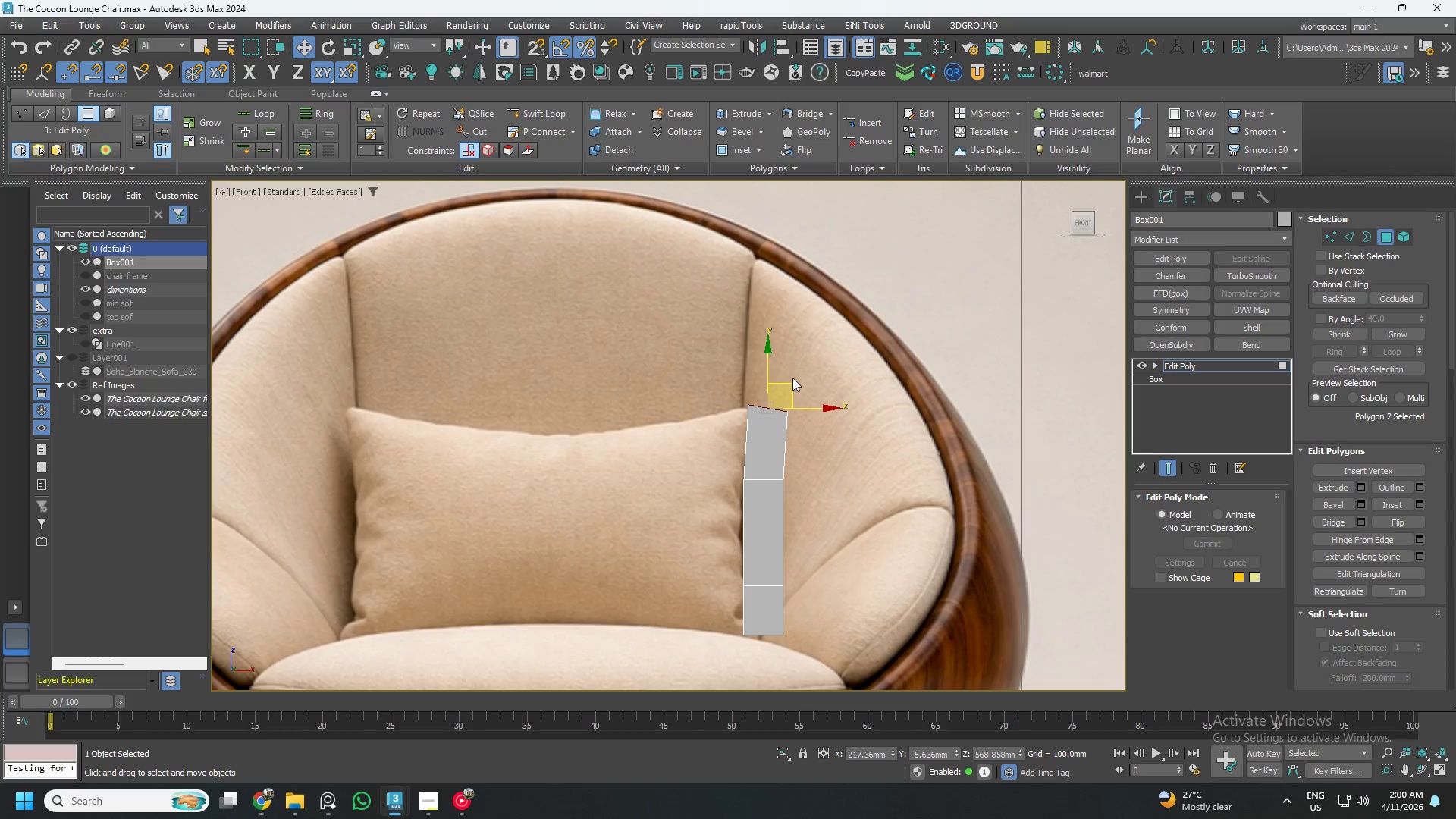 
hold_key(key=ShiftLeft, duration=1.5)
left_click_drag(start_coordinate=[791, 380], to_coordinate=[795, 287])
 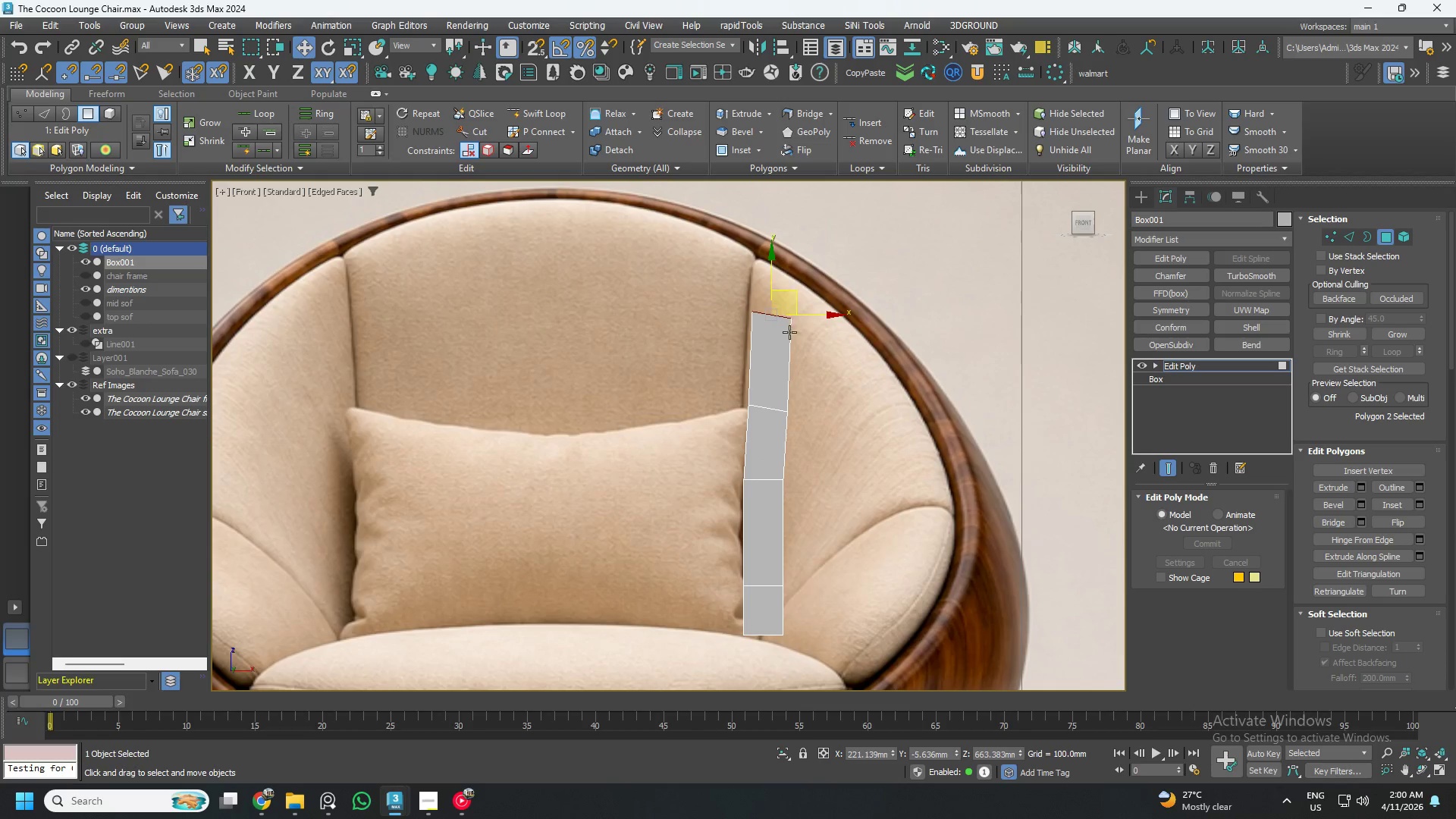 
hold_key(key=ShiftLeft, duration=1.51)
 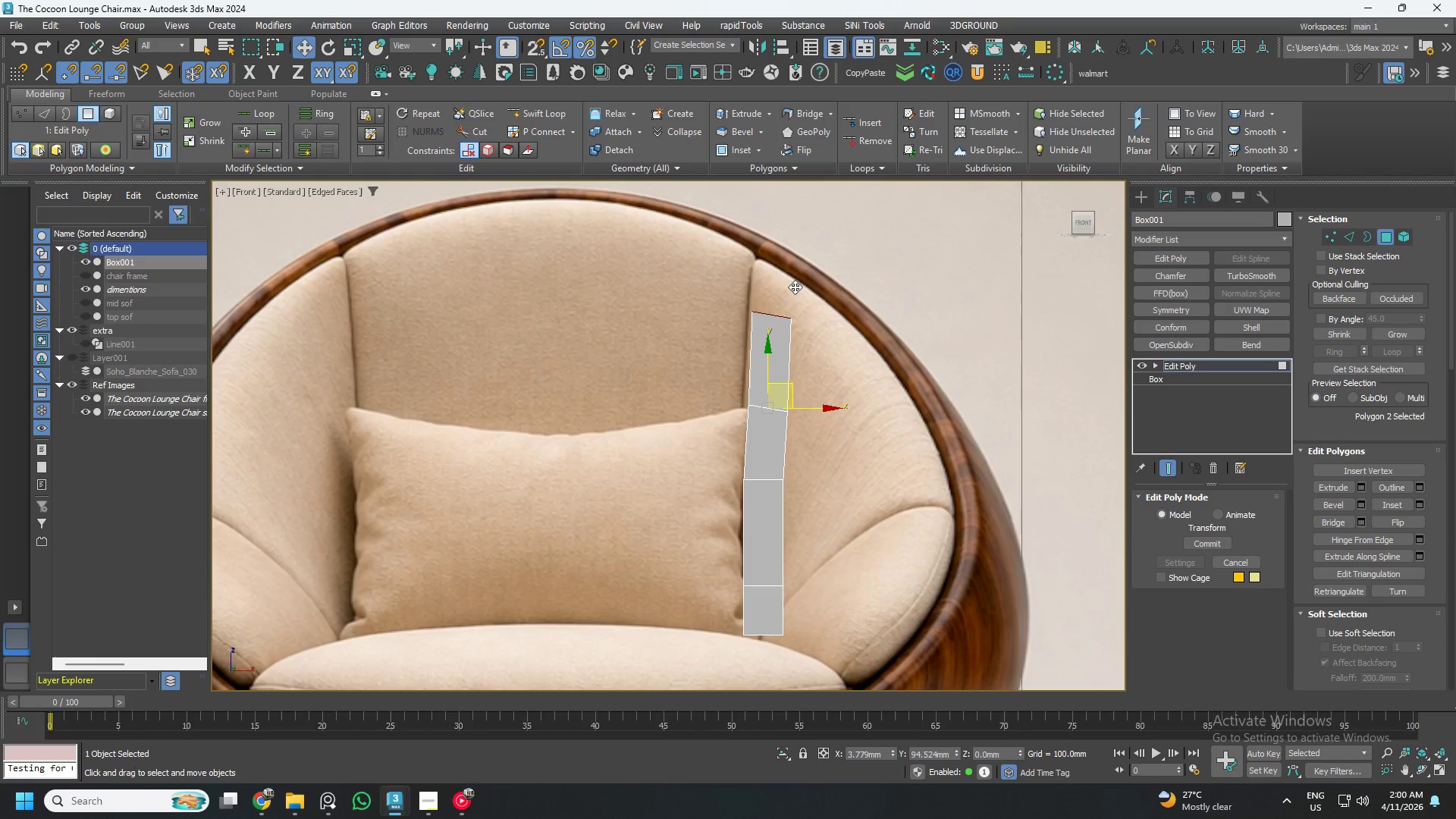 
hold_key(key=ShiftLeft, duration=1.02)
 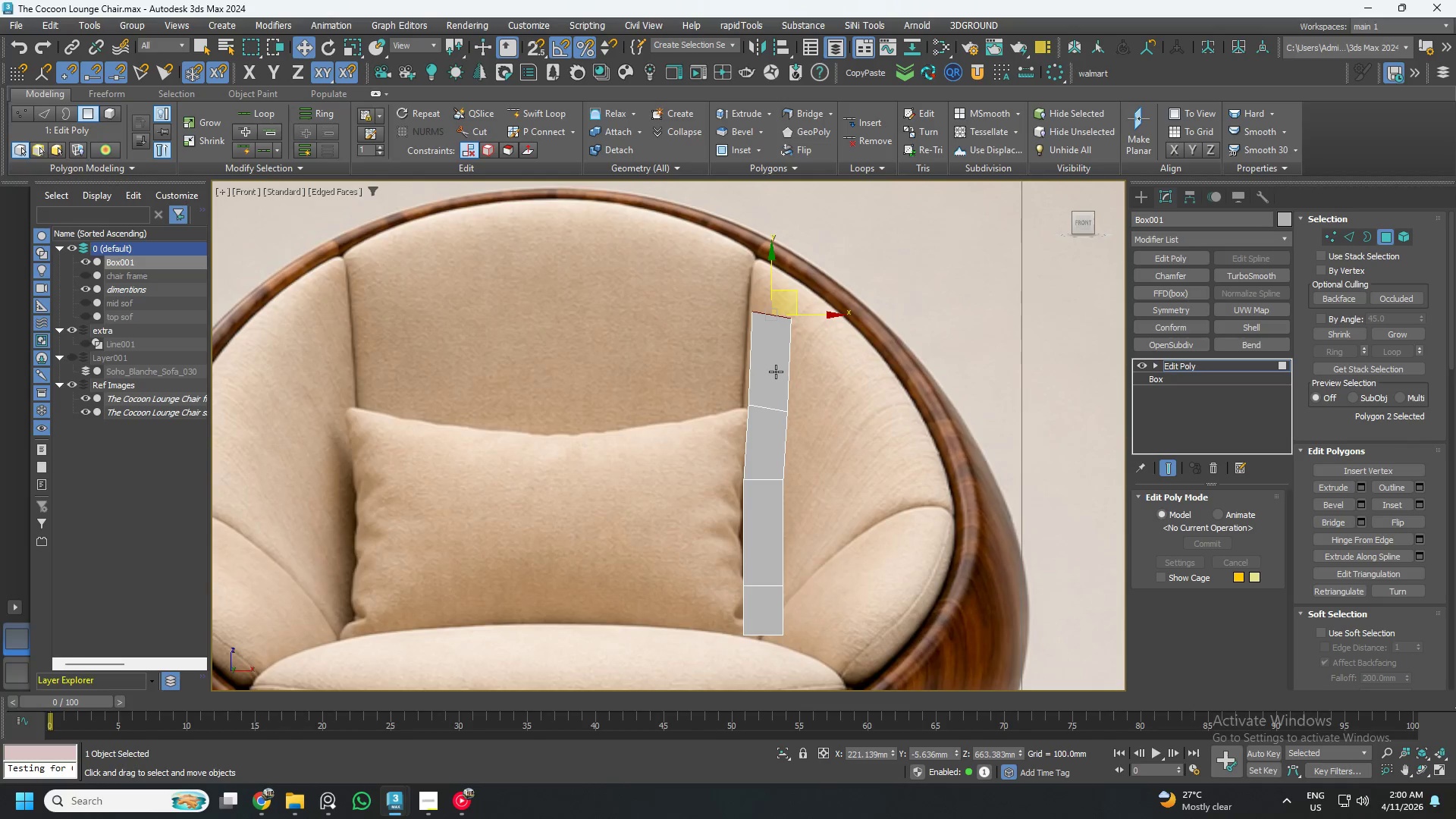 
key(Shift+1)
 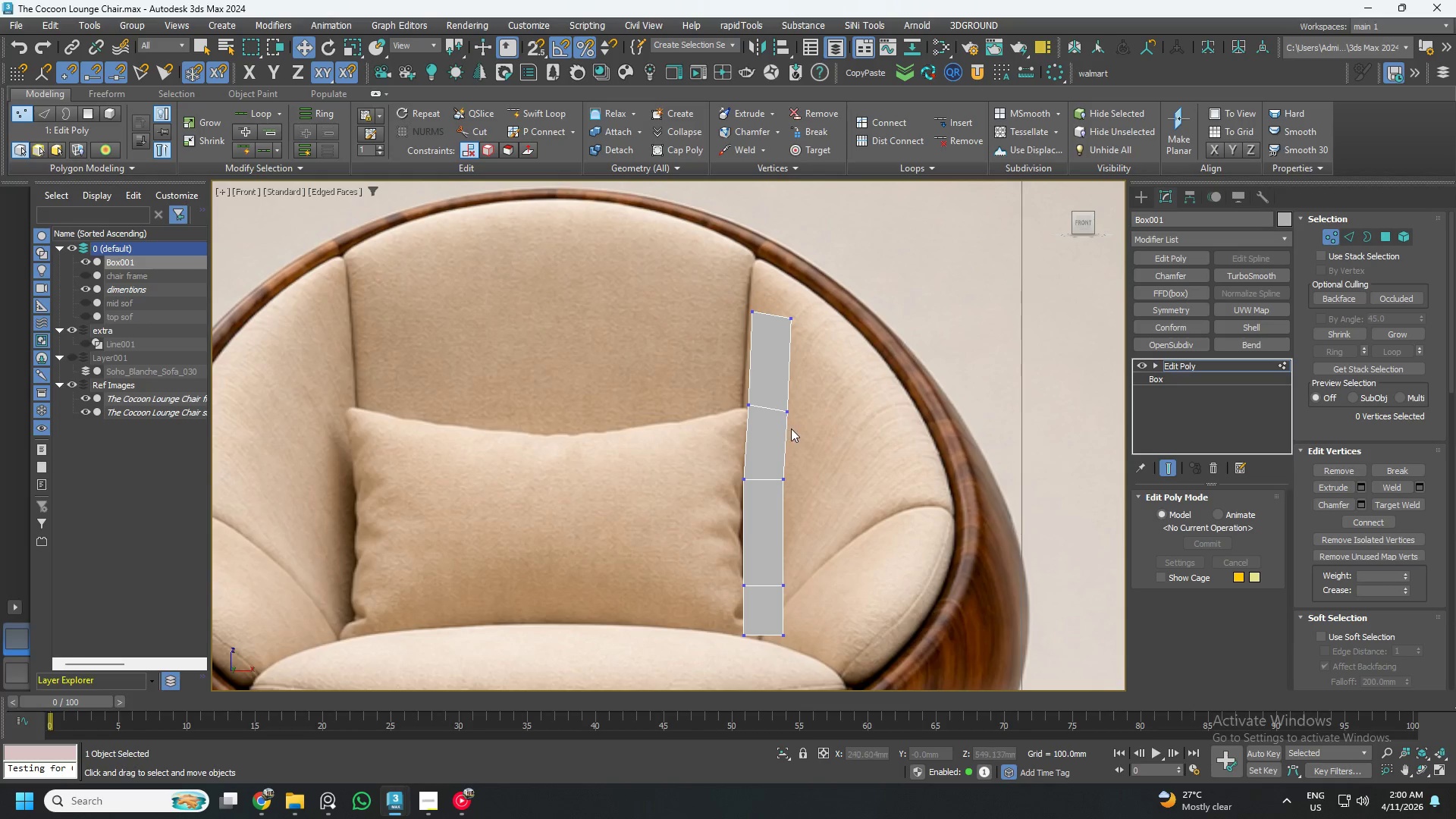 
left_click_drag(start_coordinate=[817, 448], to_coordinate=[701, 356])
 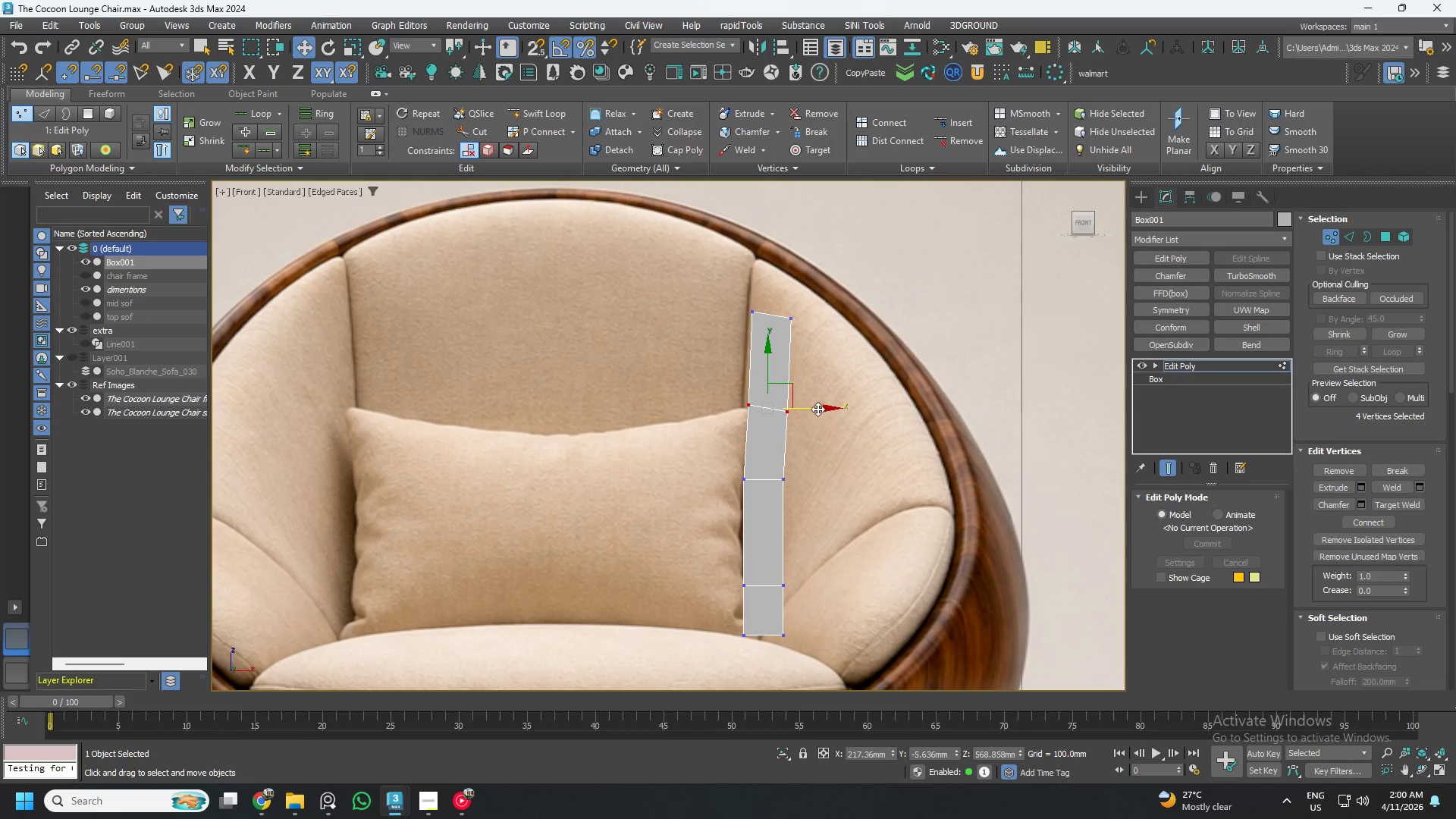 
left_click_drag(start_coordinate=[815, 406], to_coordinate=[811, 406])
 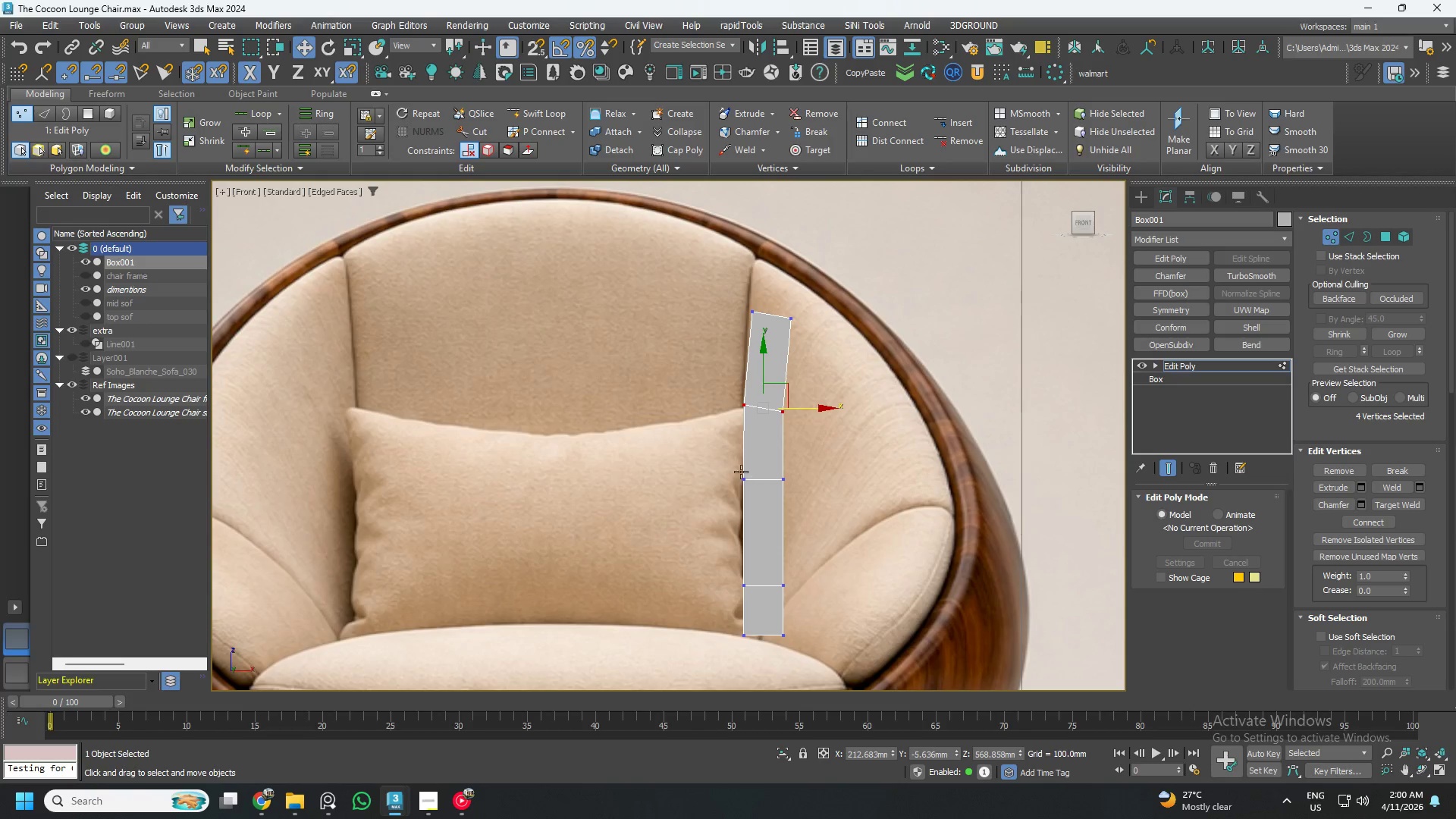 
left_click_drag(start_coordinate=[719, 463], to_coordinate=[817, 654])
 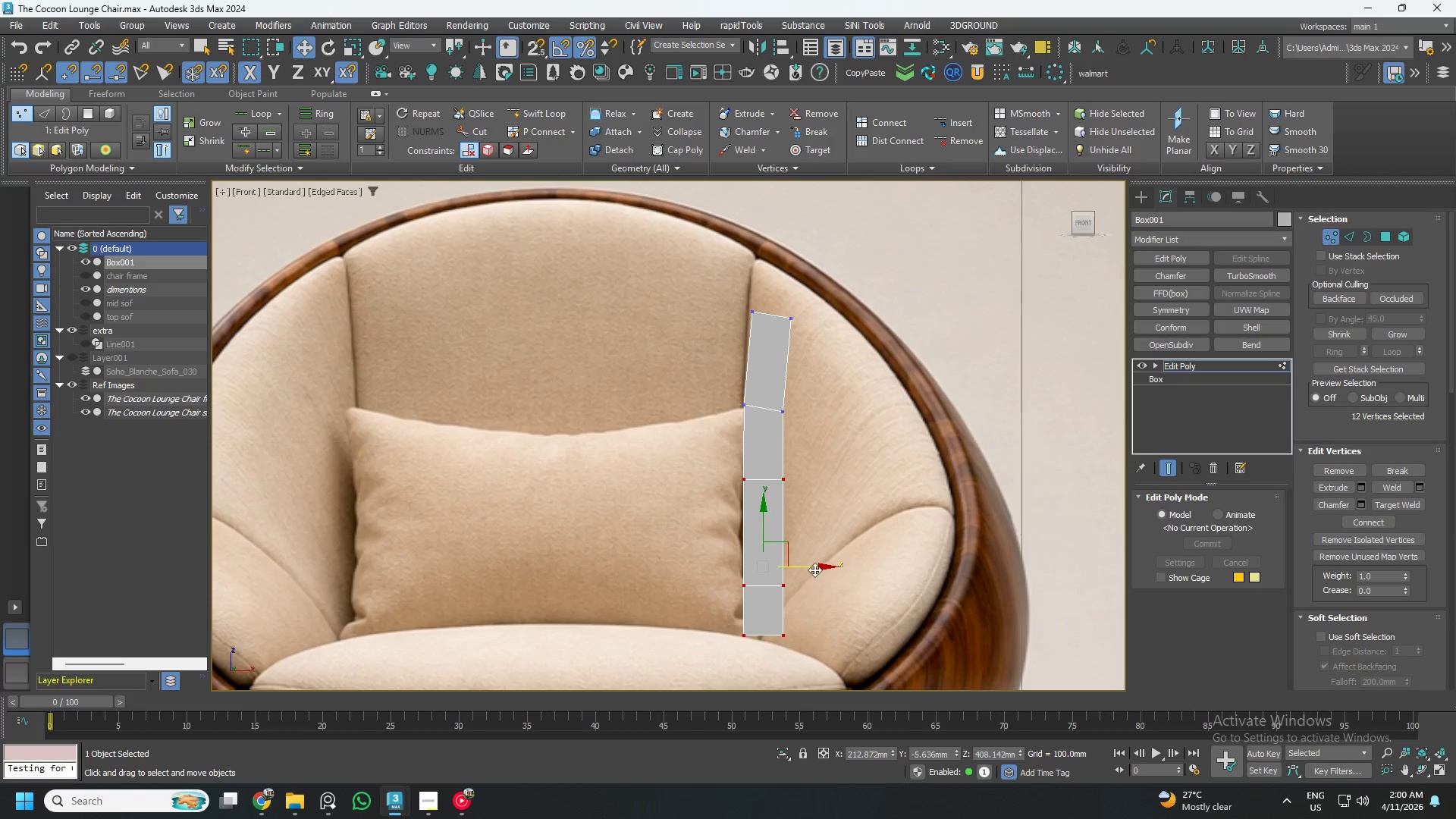 
left_click_drag(start_coordinate=[810, 565], to_coordinate=[805, 565])
 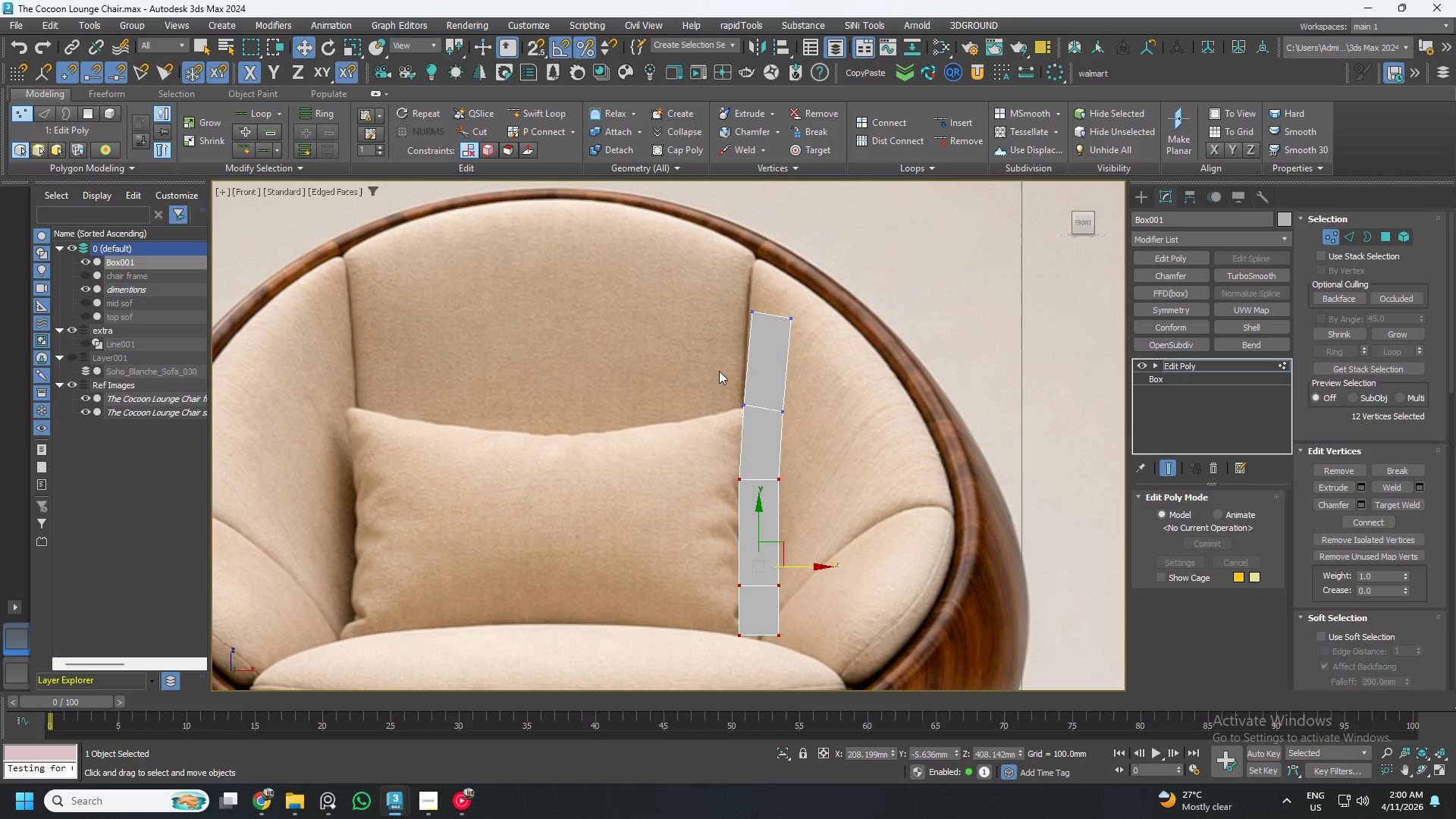 
left_click_drag(start_coordinate=[721, 366], to_coordinate=[836, 466])
 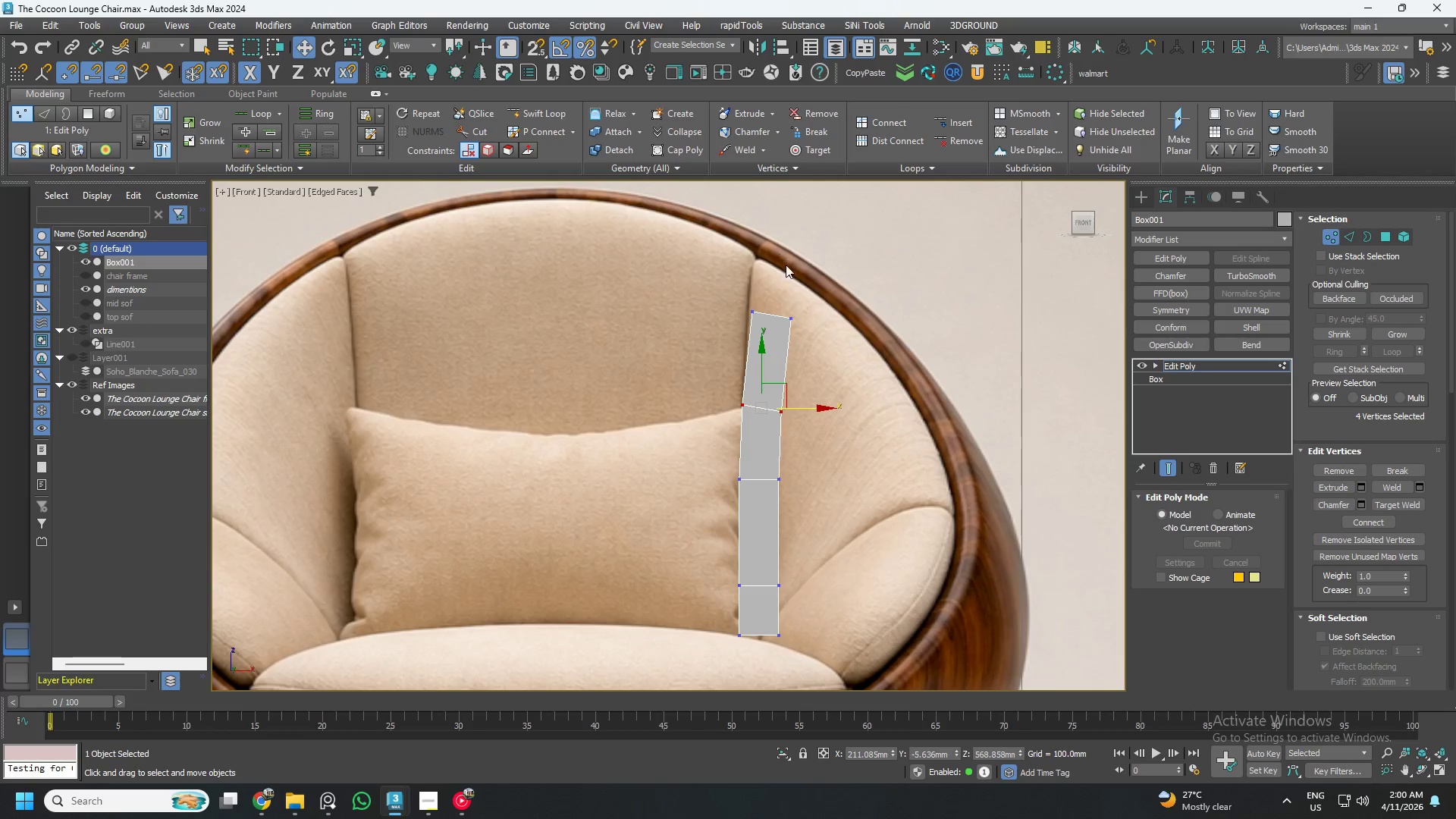 
key(4)
 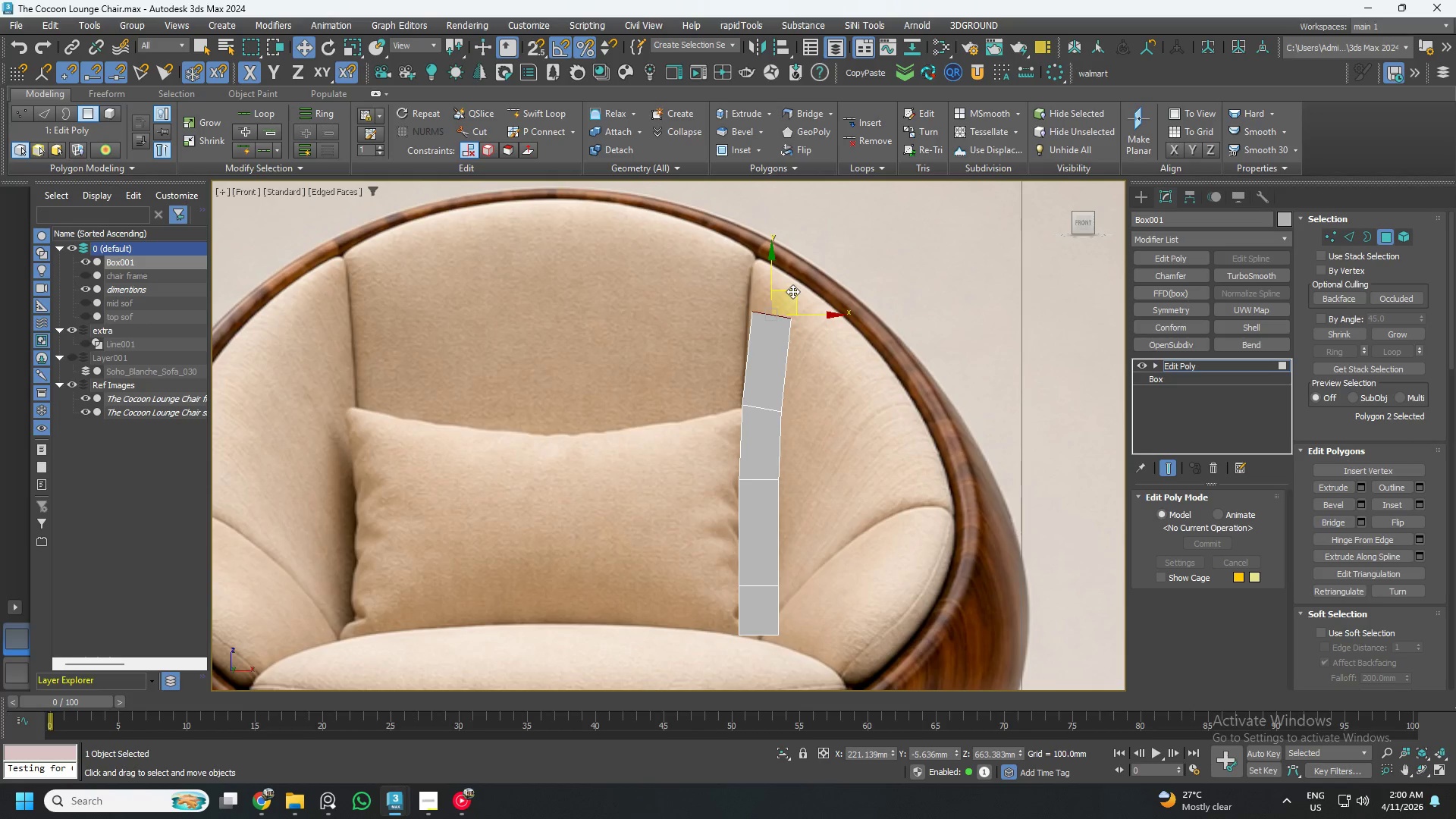 
hold_key(key=ShiftLeft, duration=1.38)
left_click_drag(start_coordinate=[792, 291], to_coordinate=[805, 259])
 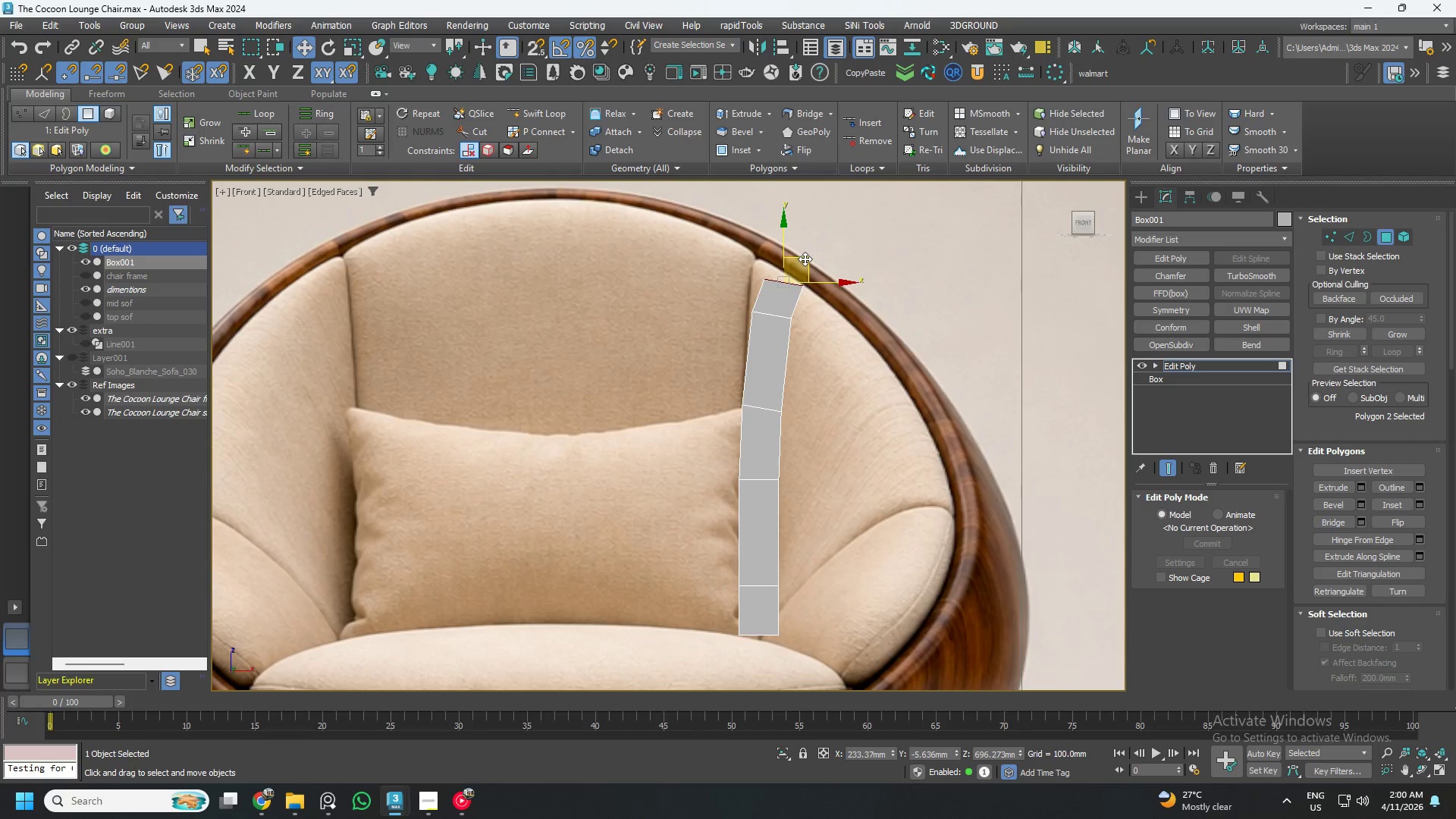 
key(E)
 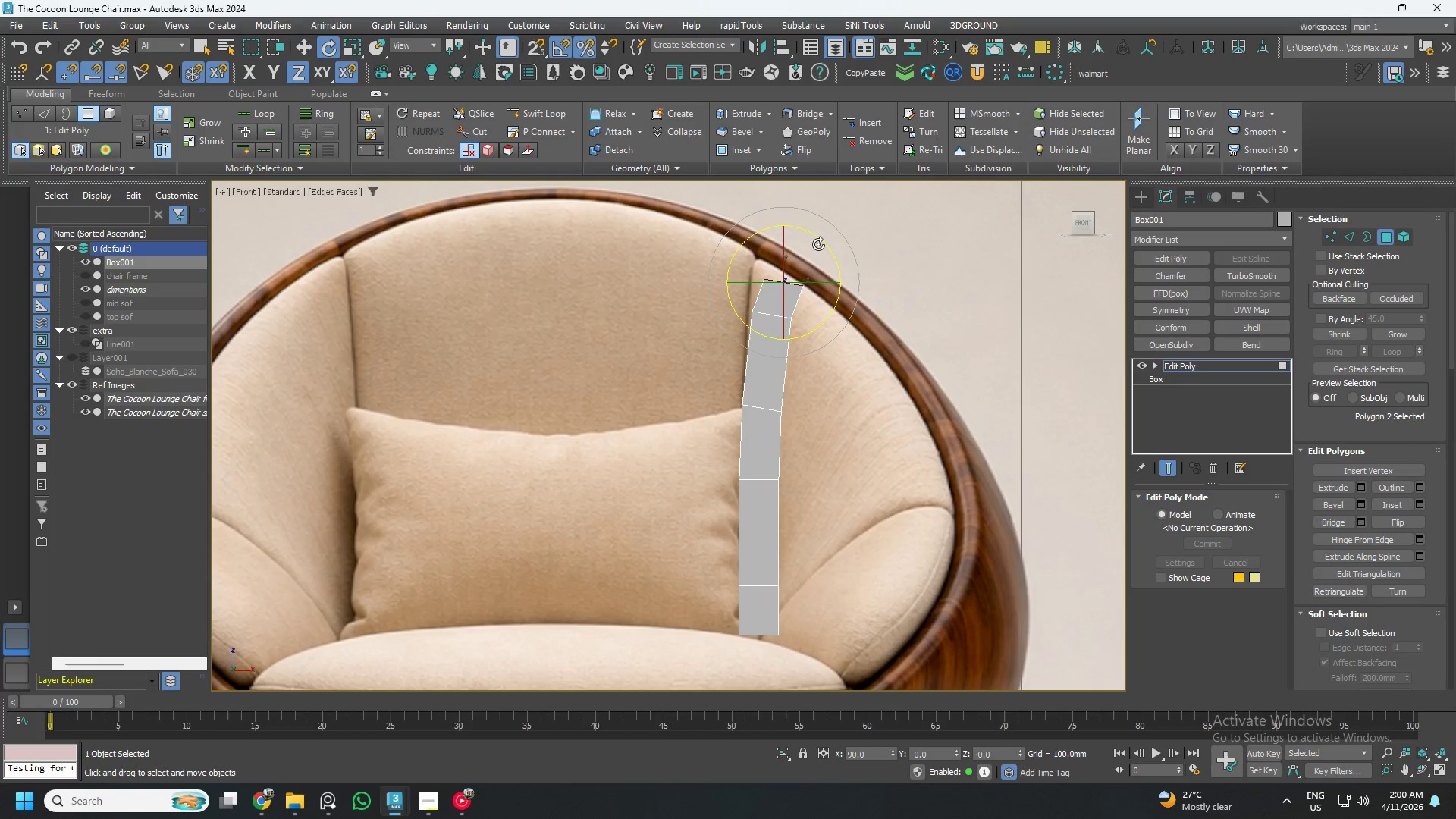 
left_click_drag(start_coordinate=[821, 240], to_coordinate=[830, 255])
 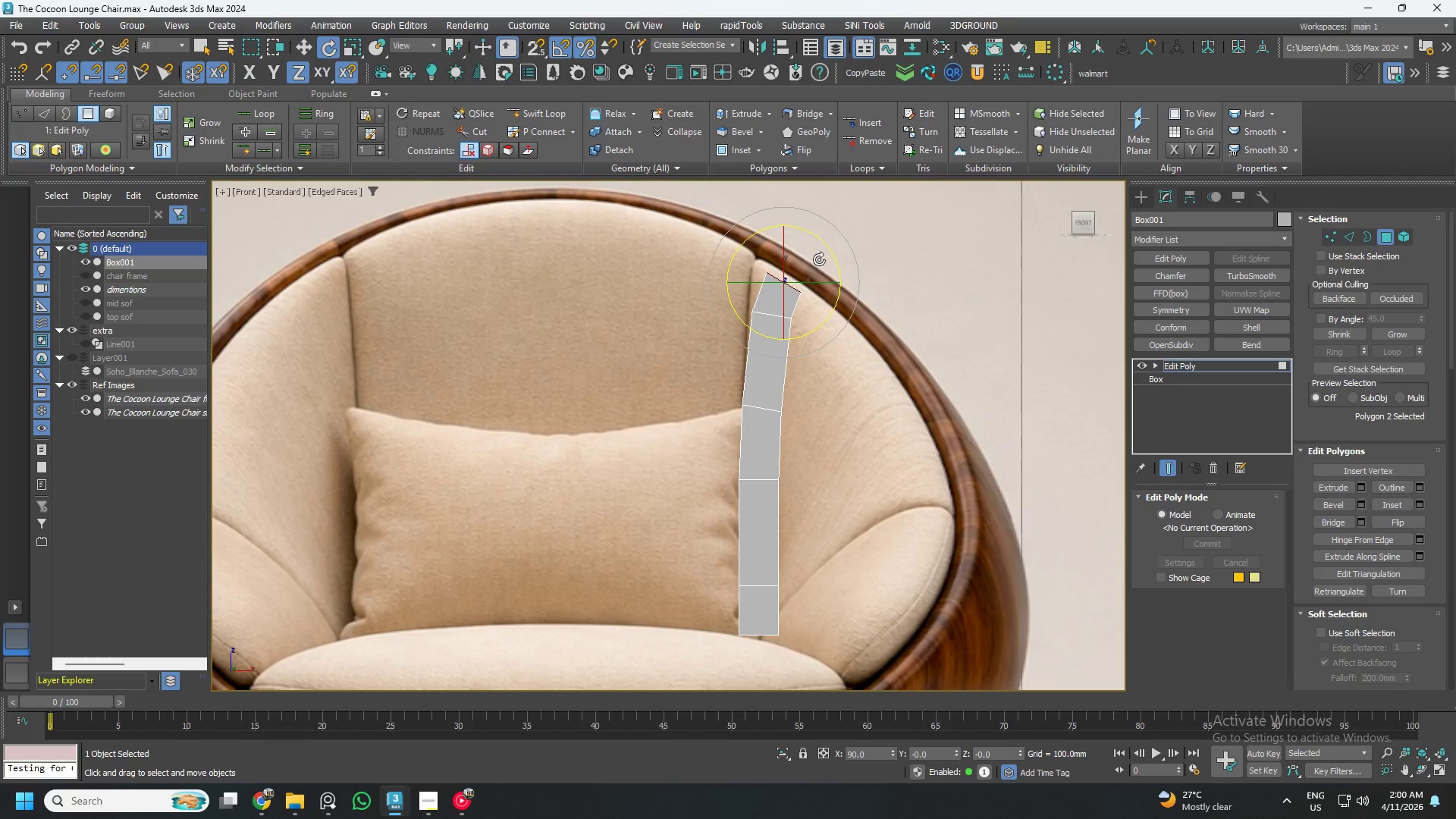 
key(W)
 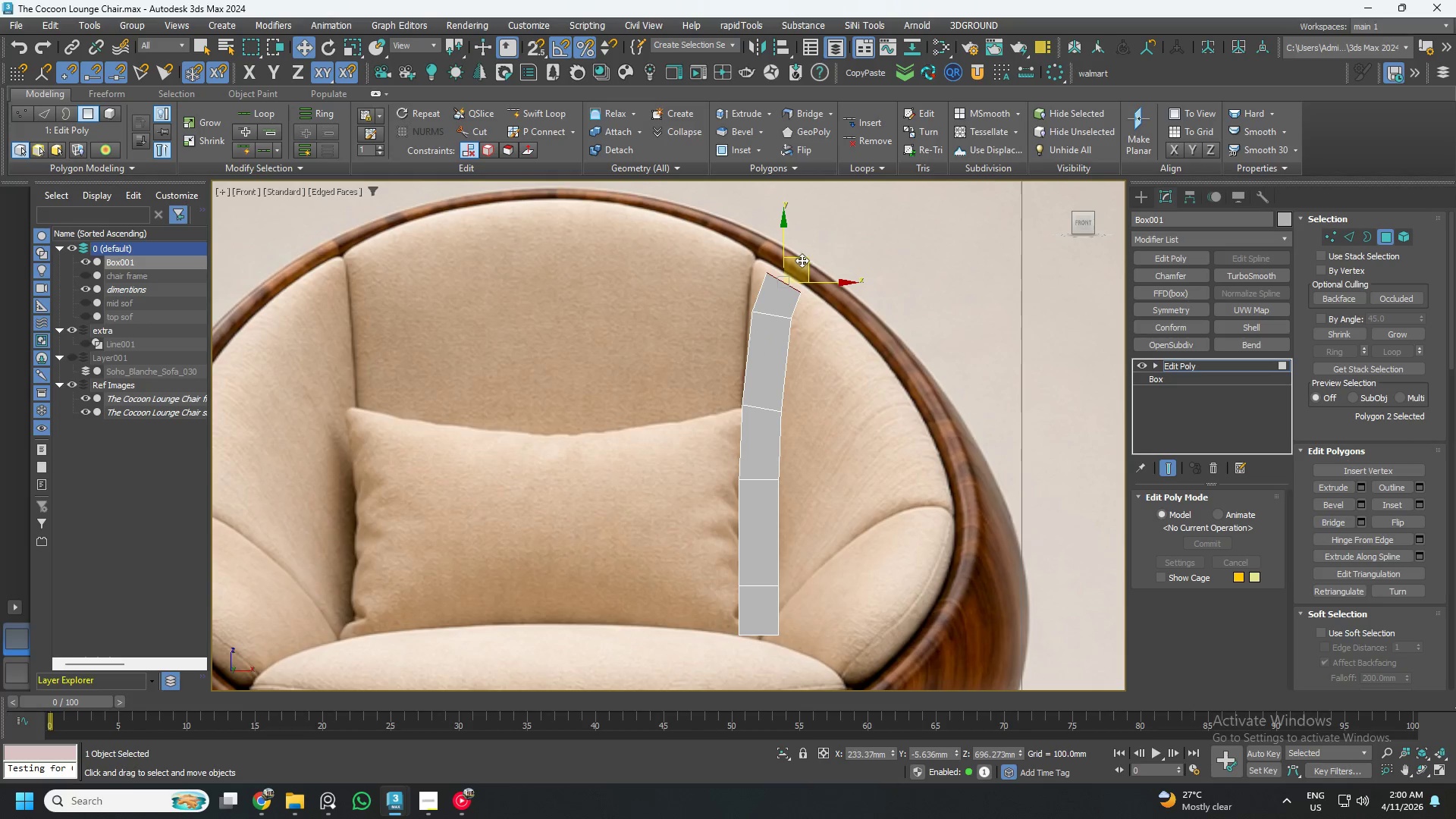 
scroll: coordinate [802, 260], scroll_direction: up, amount: 2.0
 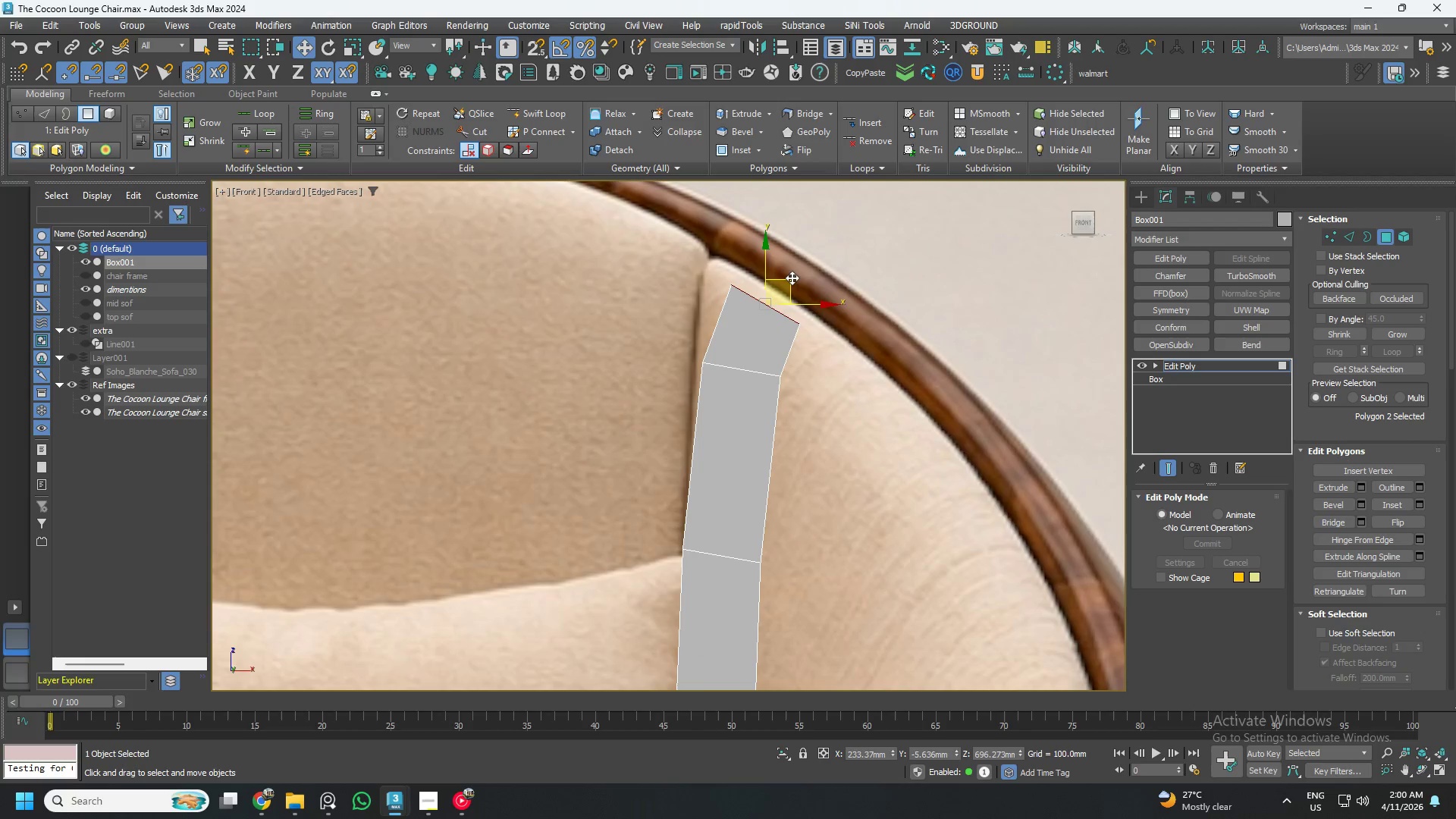 
left_click_drag(start_coordinate=[791, 278], to_coordinate=[780, 252])
 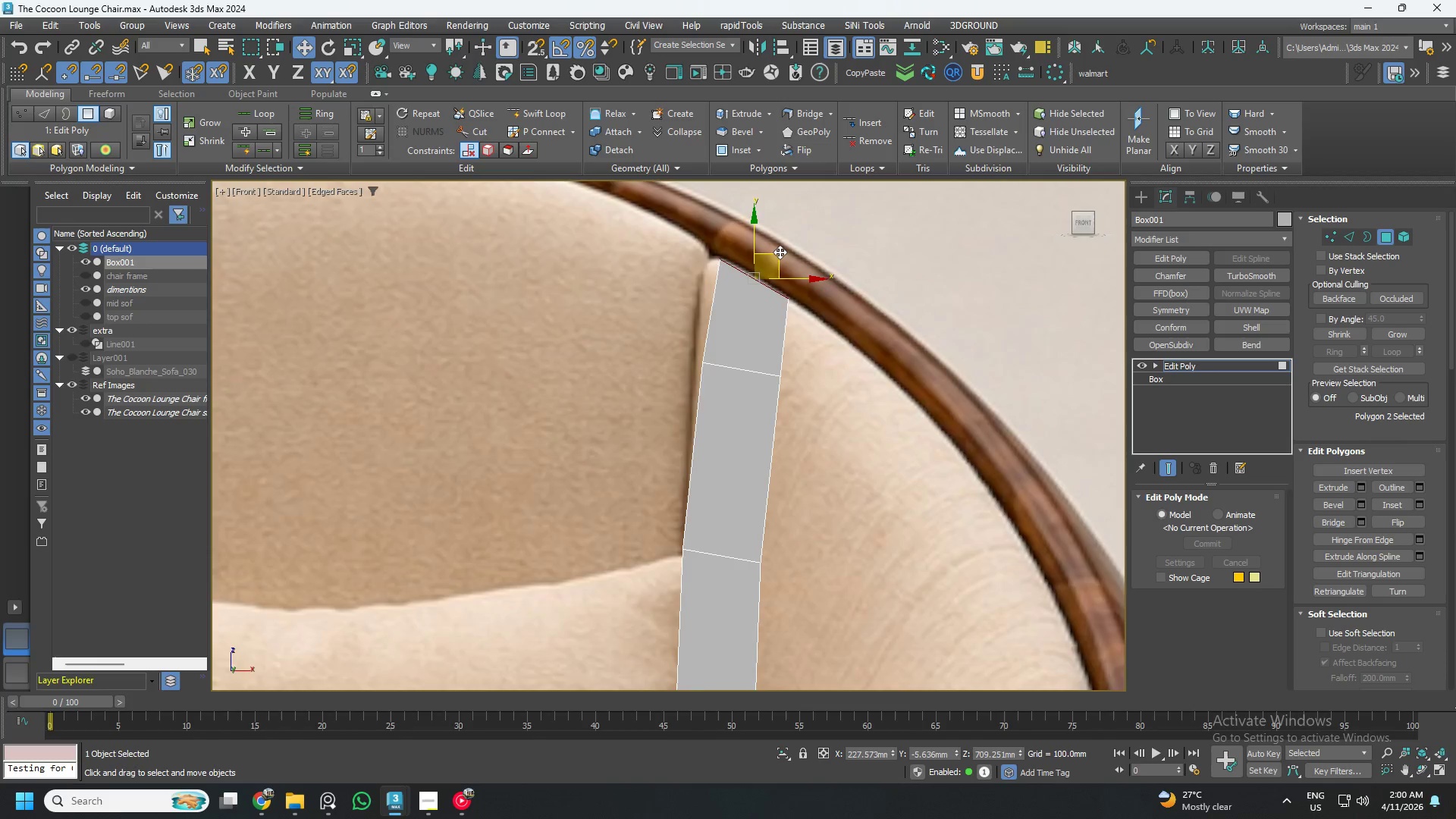 
scroll: coordinate [780, 252], scroll_direction: down, amount: 4.0
 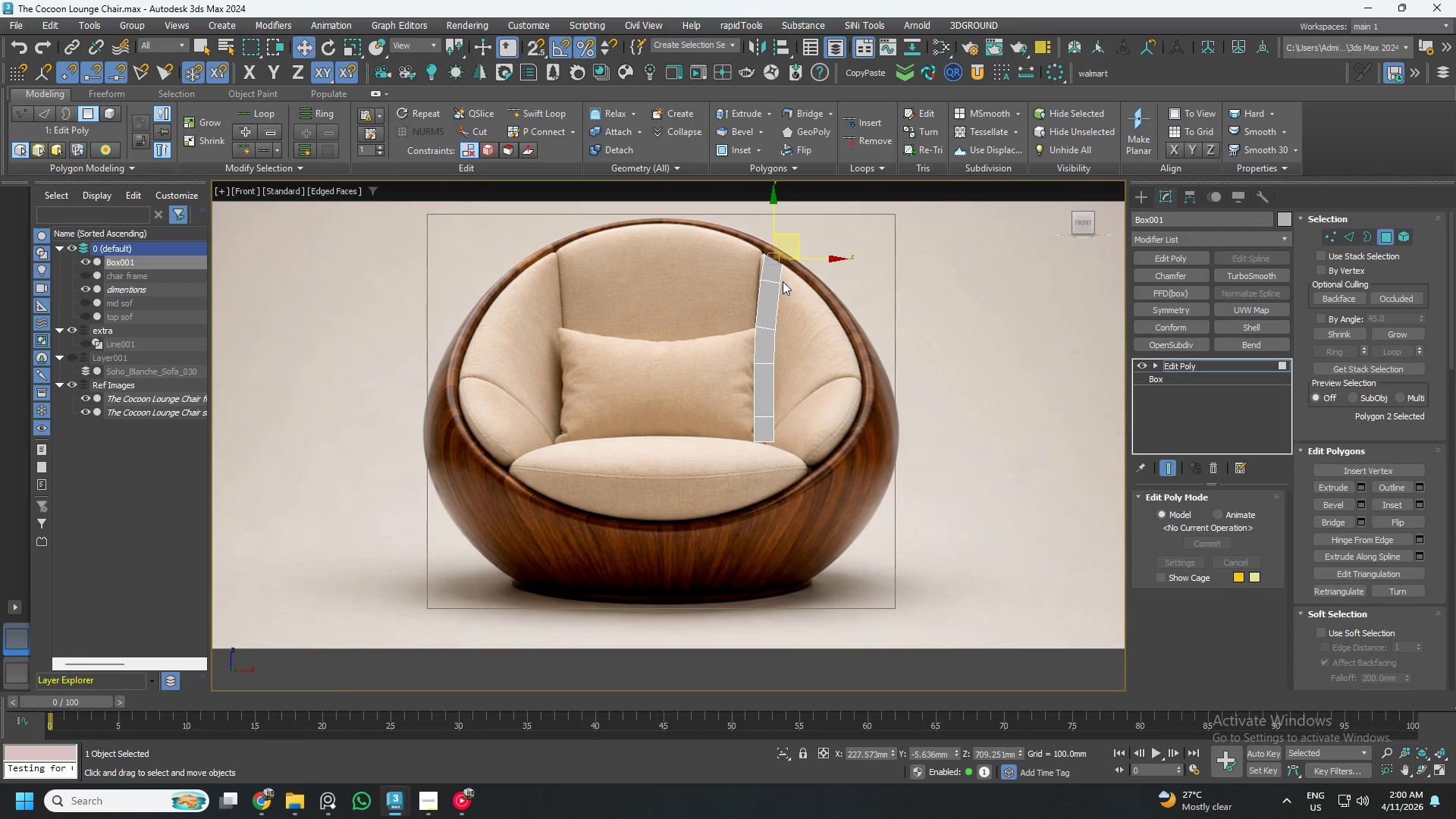 
hold_key(key=AltLeft, duration=0.86)
 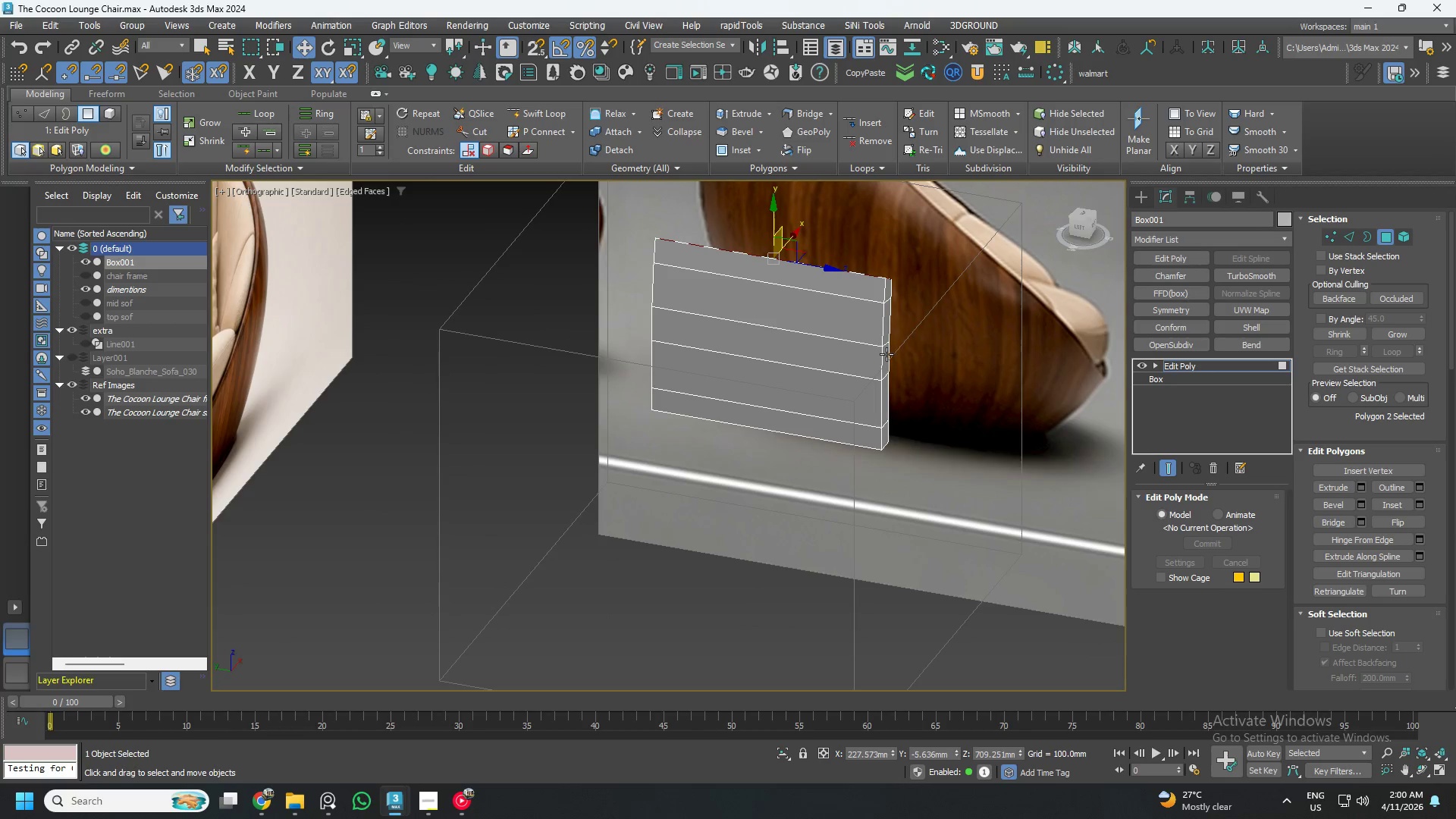 
hold_key(key=AltLeft, duration=1.38)
 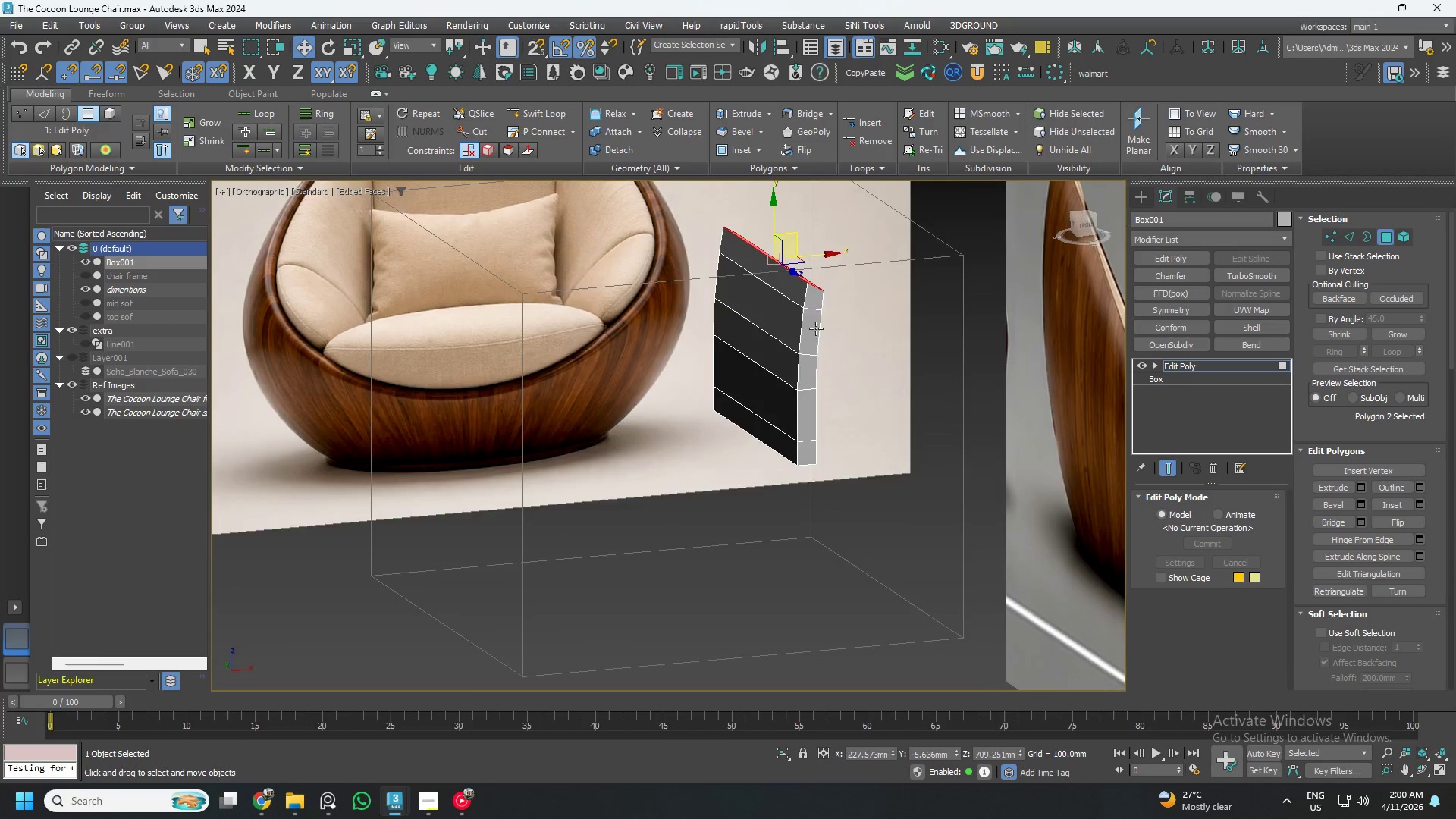 
hold_key(key=AltLeft, duration=1.36)
 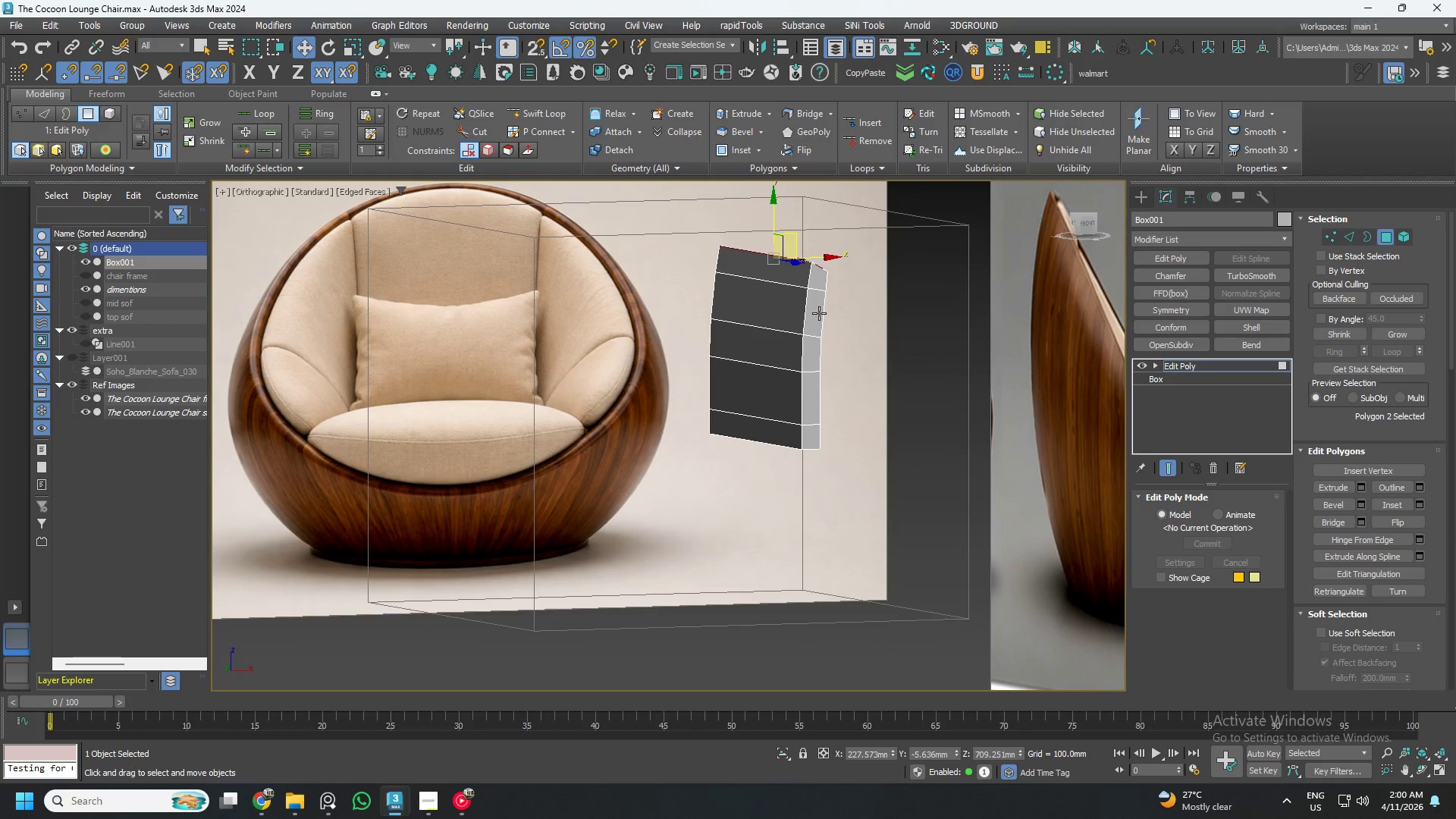 
hold_key(key=AltLeft, duration=0.62)
 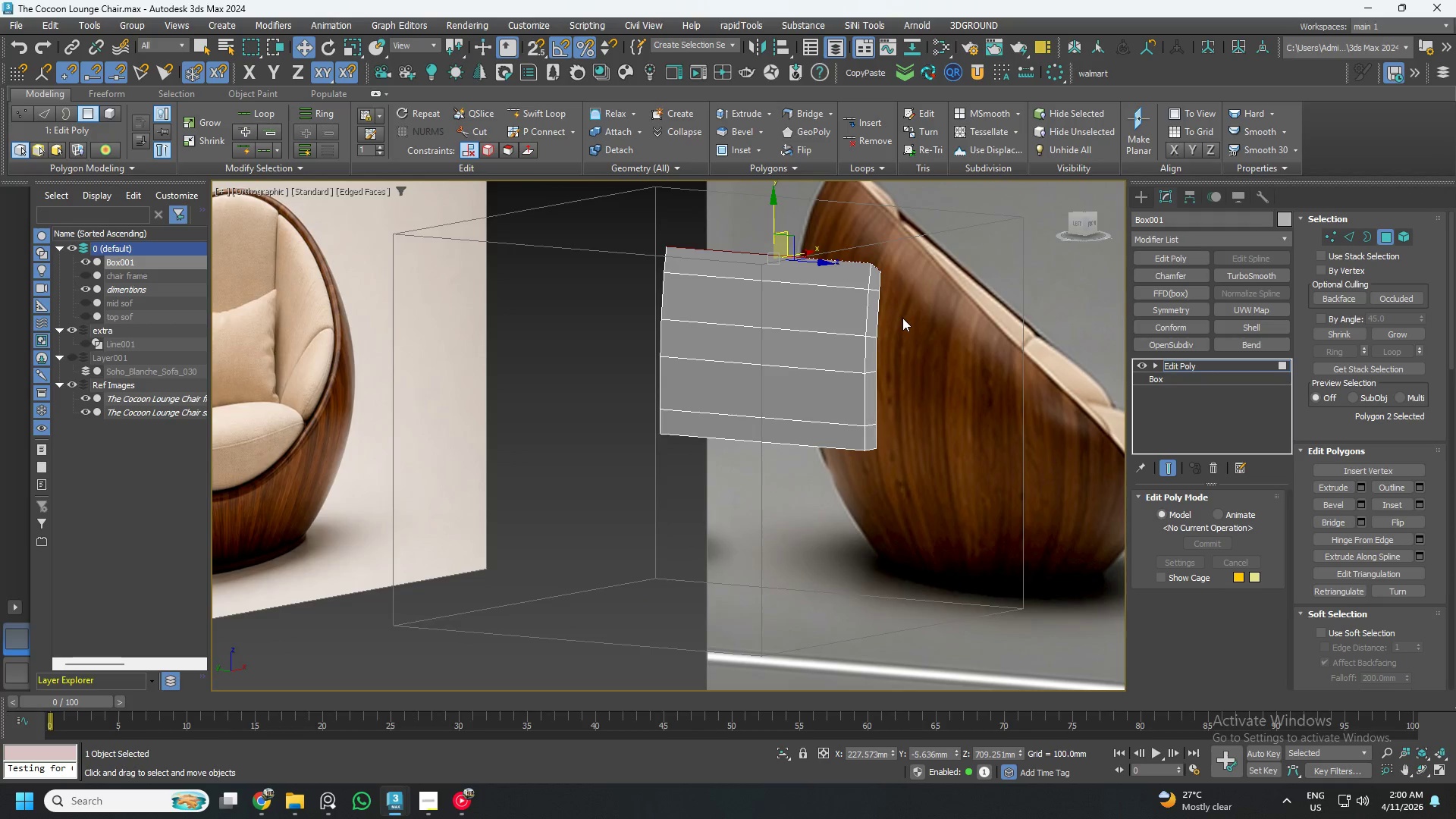 
key(2)
 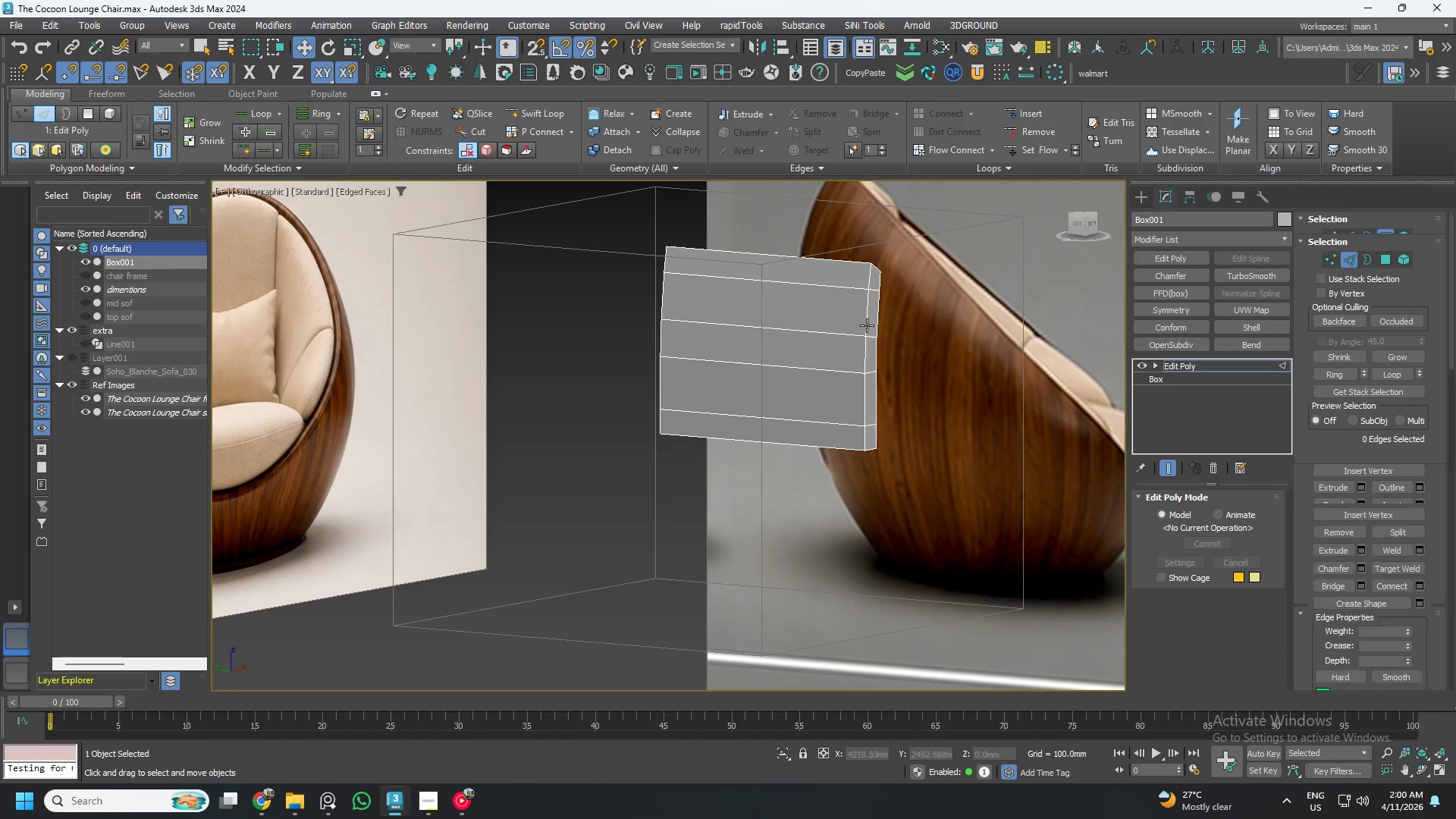 
hold_key(key=AltLeft, duration=0.55)
 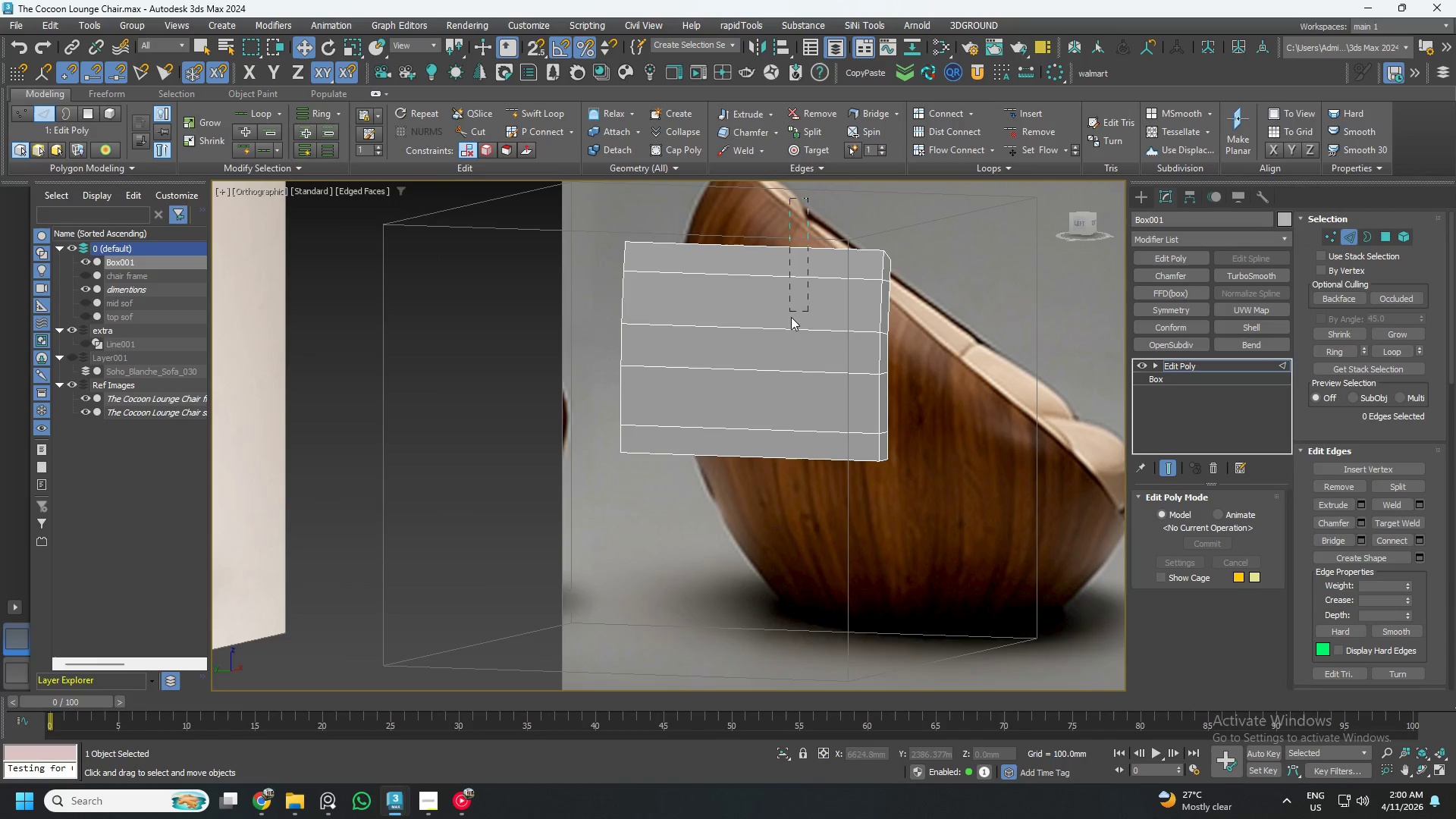 
left_click_drag(start_coordinate=[809, 199], to_coordinate=[781, 545])
 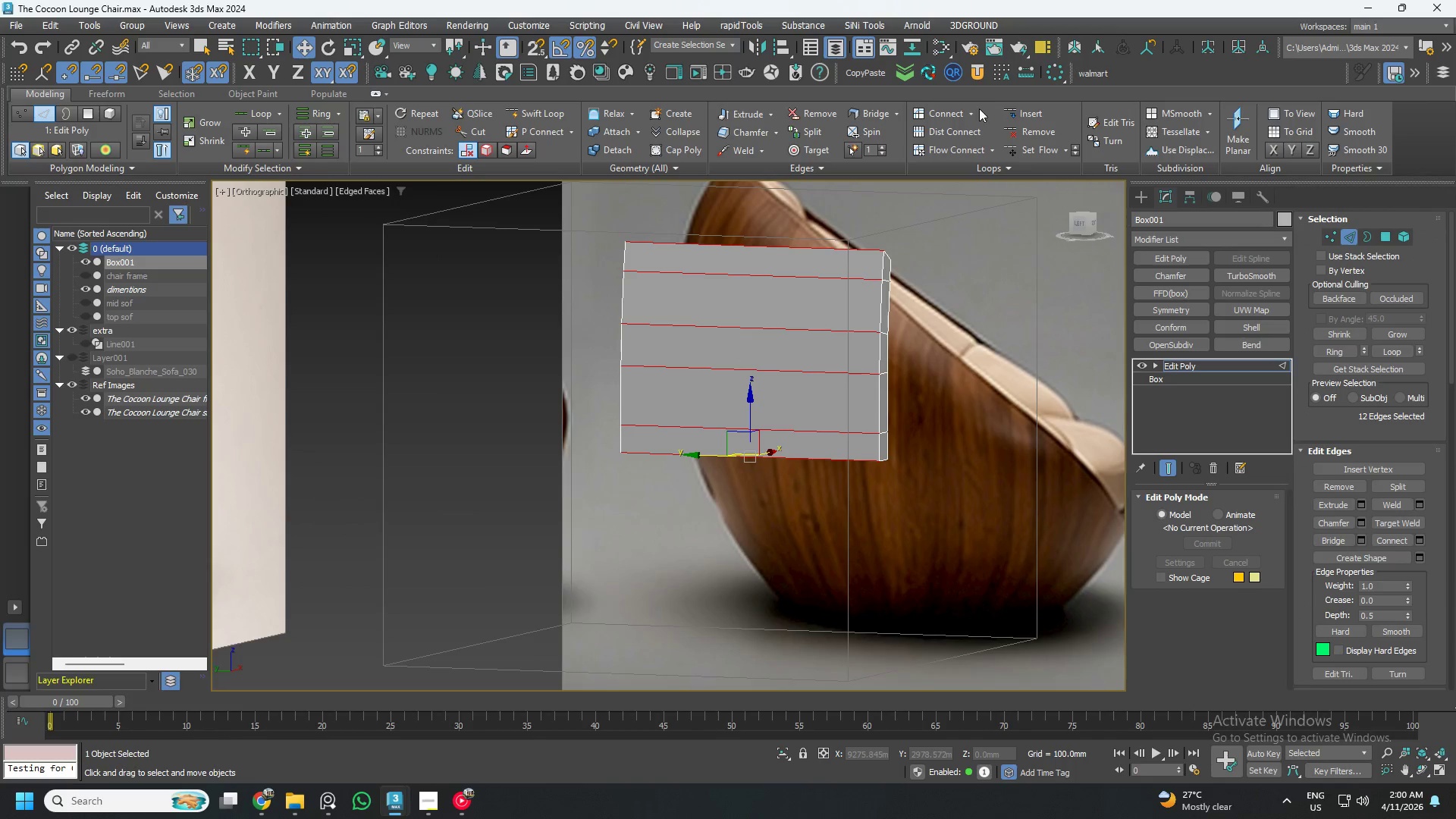 
scroll: coordinate [890, 322], scroll_direction: up, amount: 1.0
 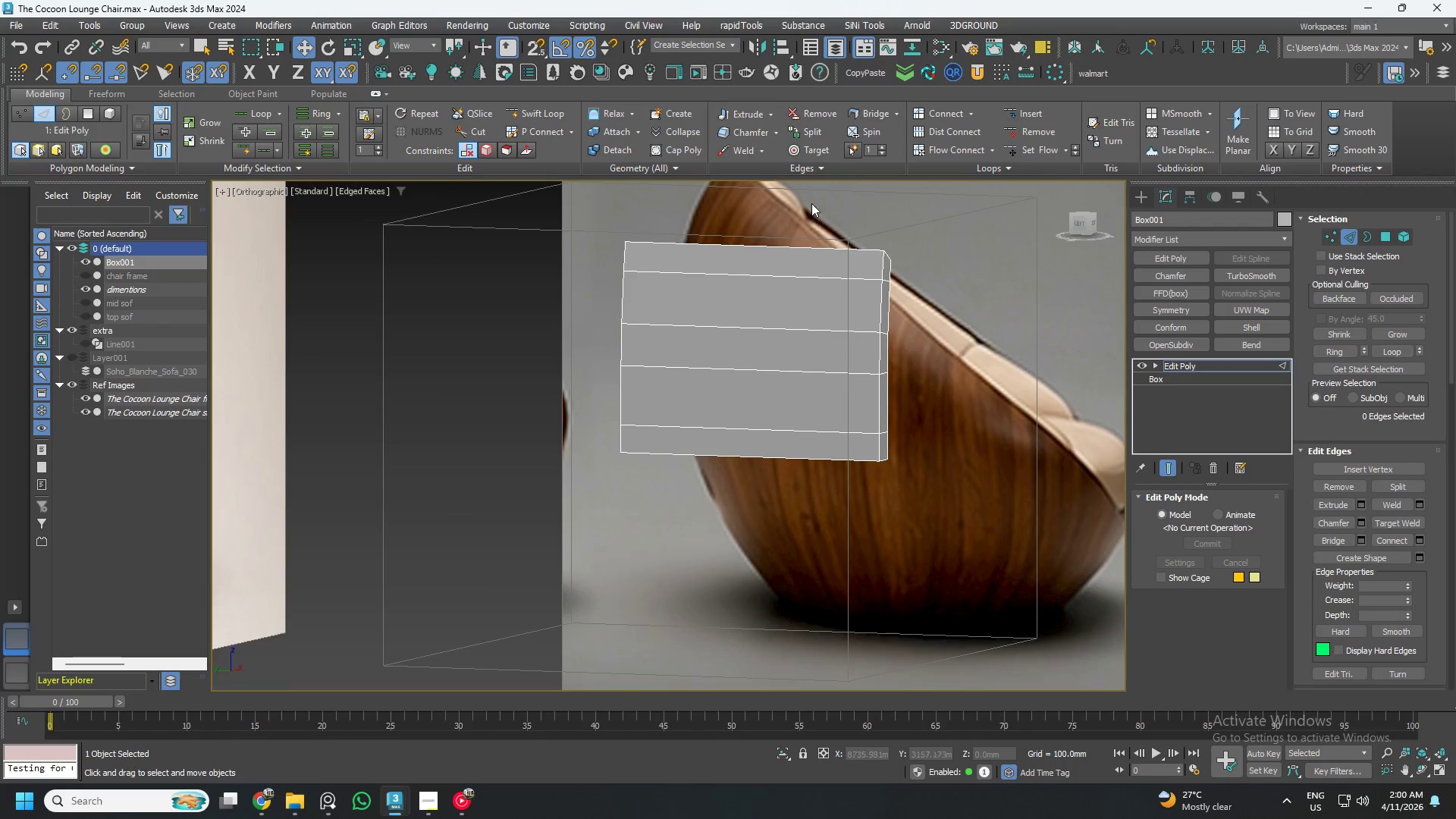 
left_click([970, 111])
 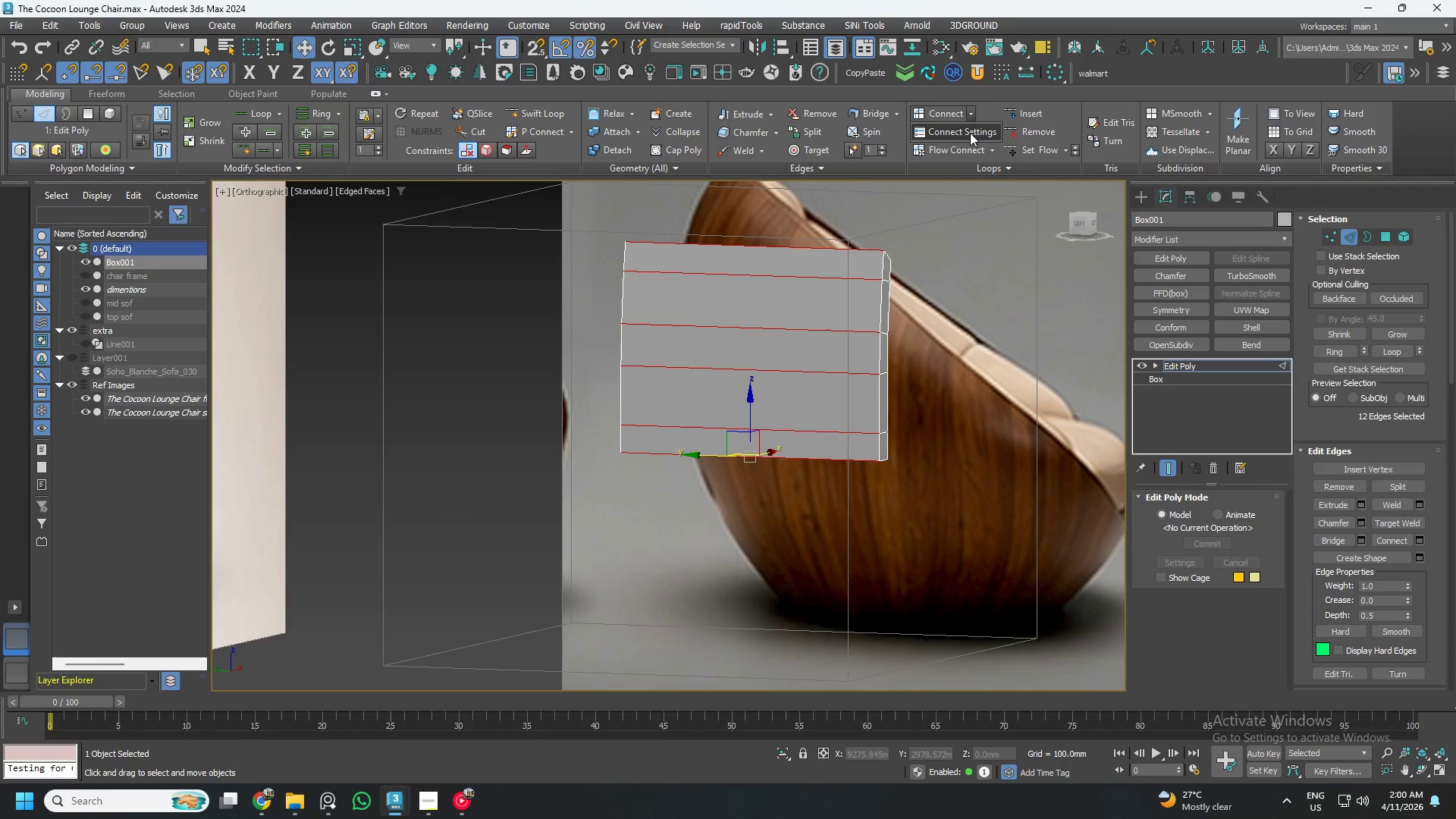 
left_click([969, 134])
 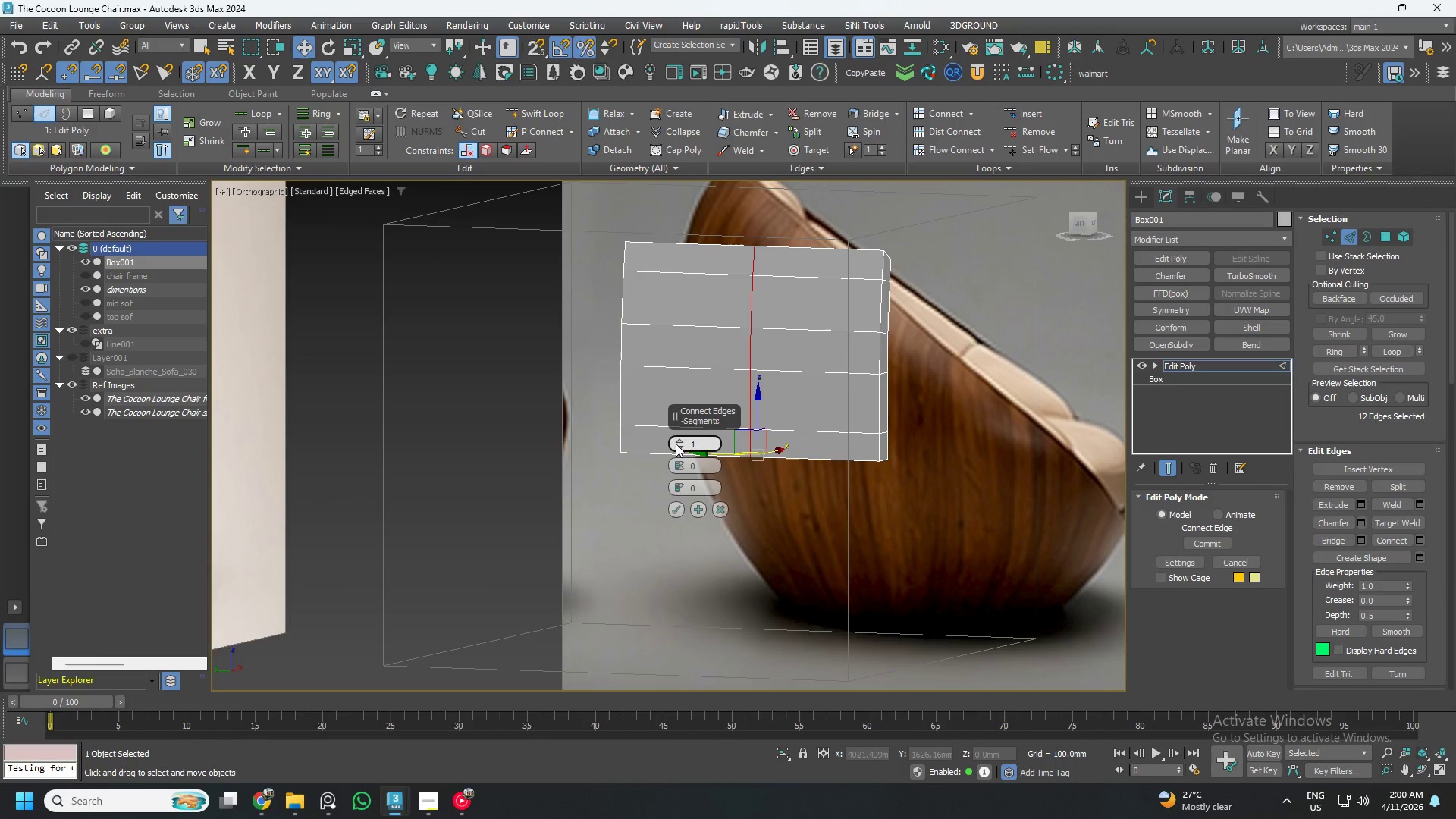 
double_click([676, 444])
 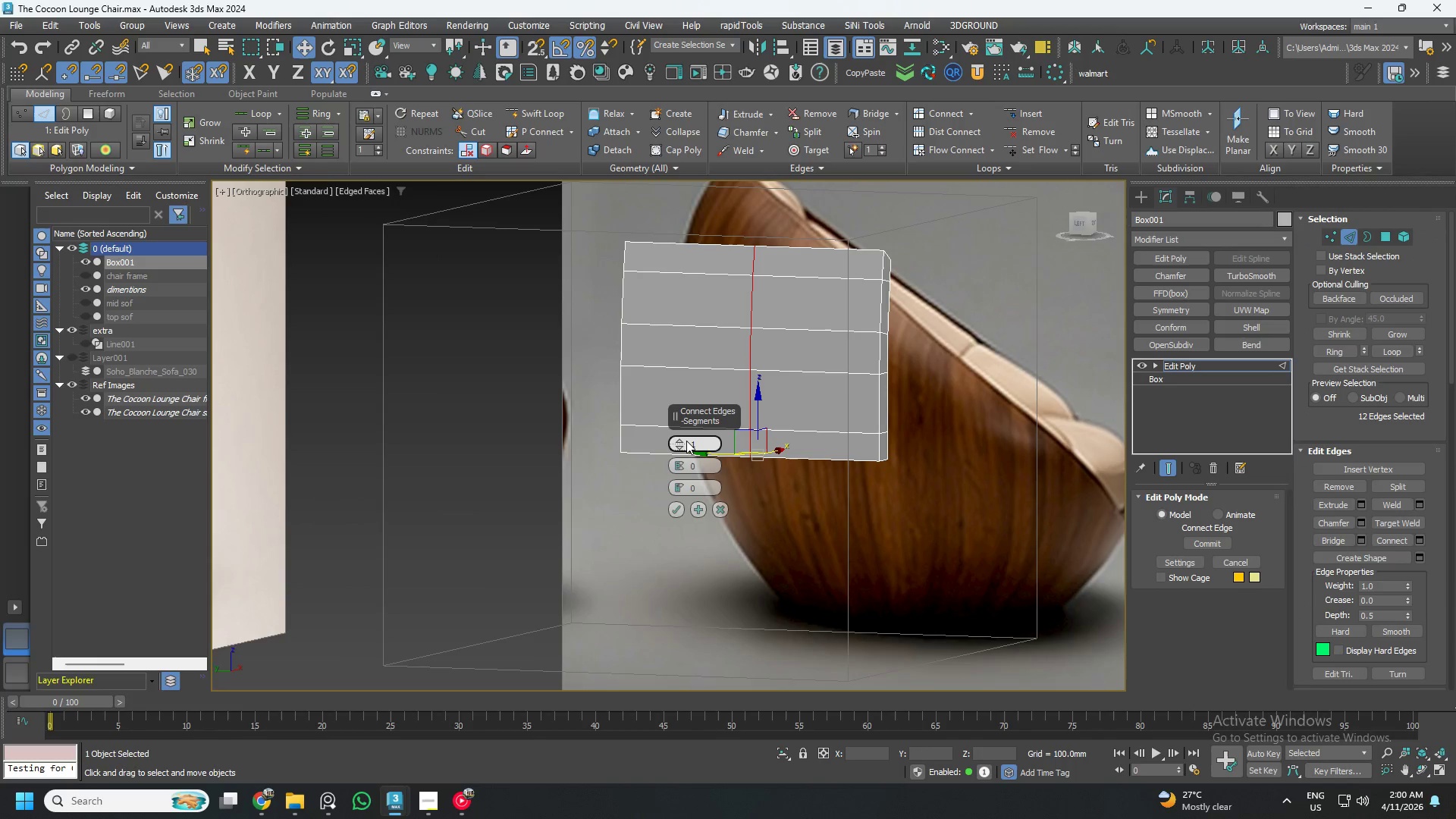 
left_click([681, 441])
 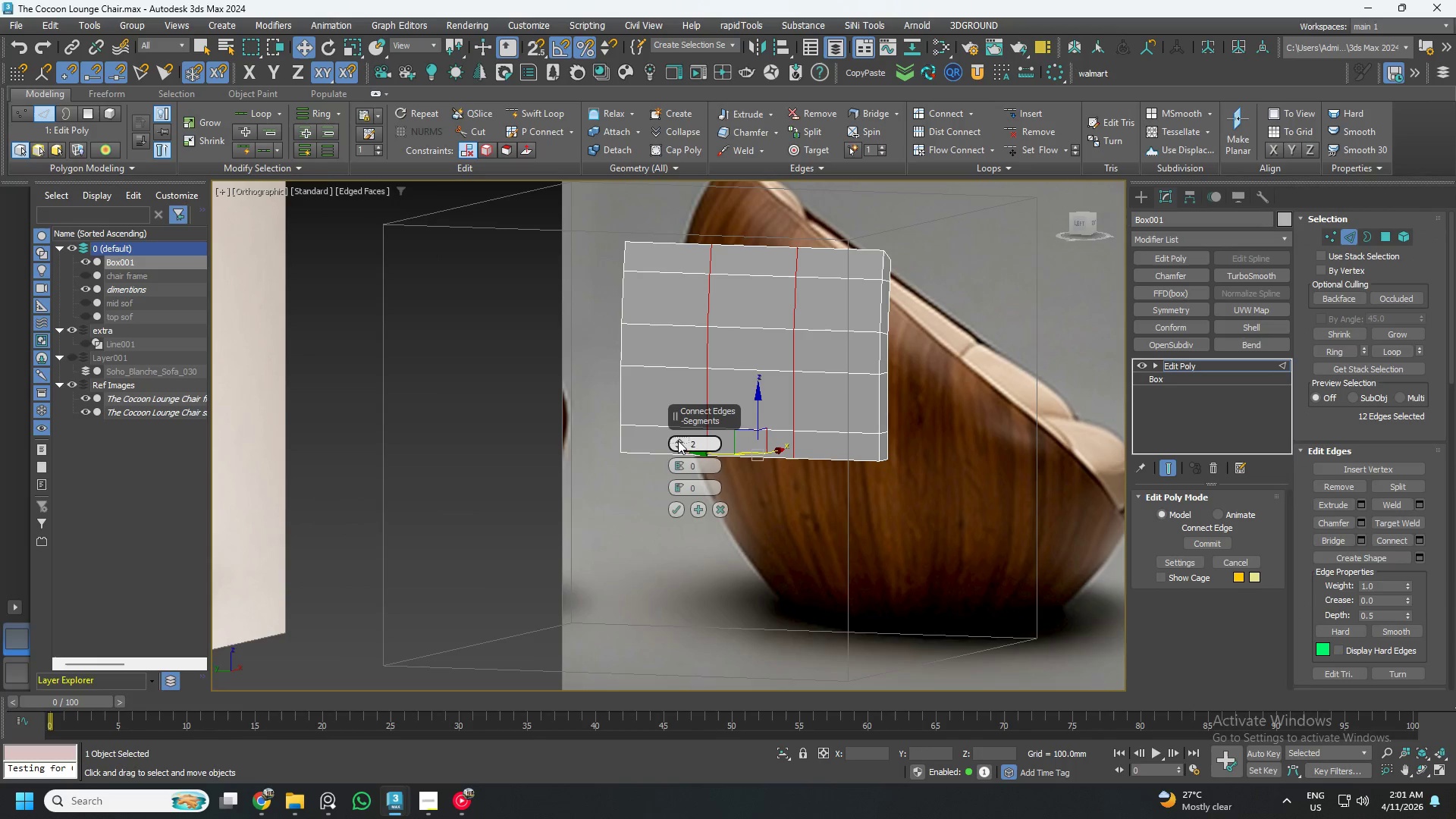 
left_click([675, 438])
 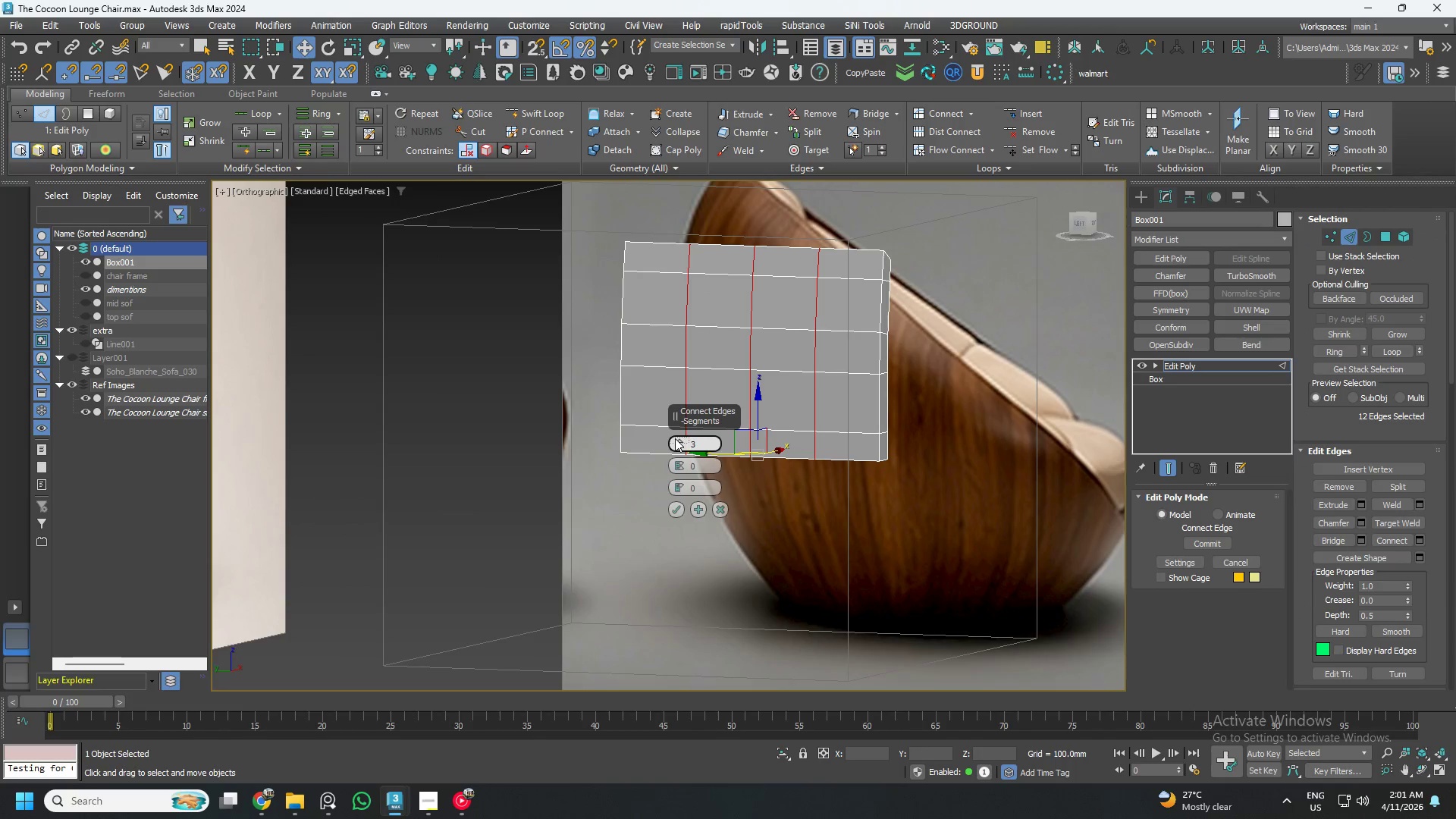 
left_click([675, 438])
 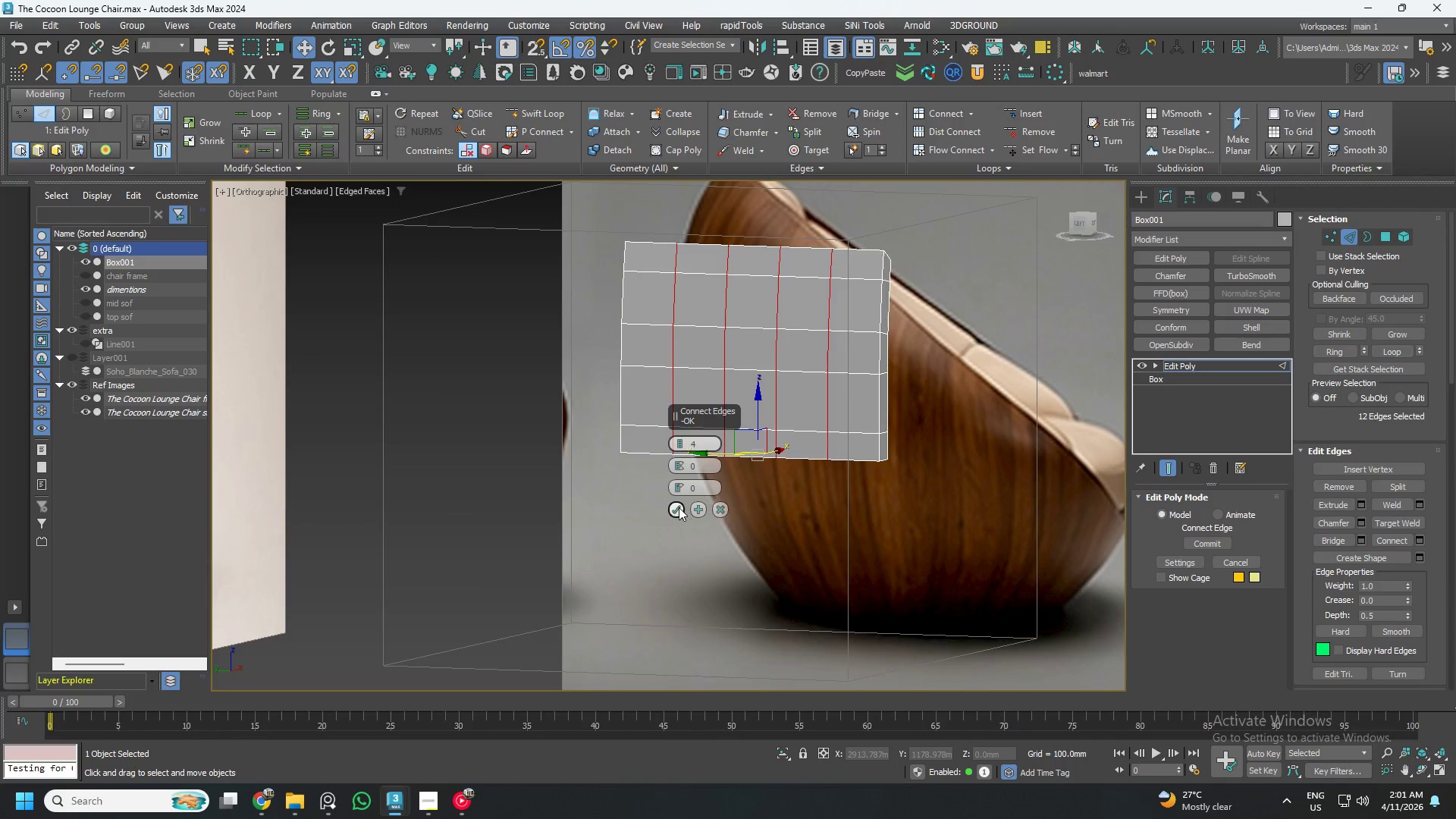 
left_click([677, 510])
 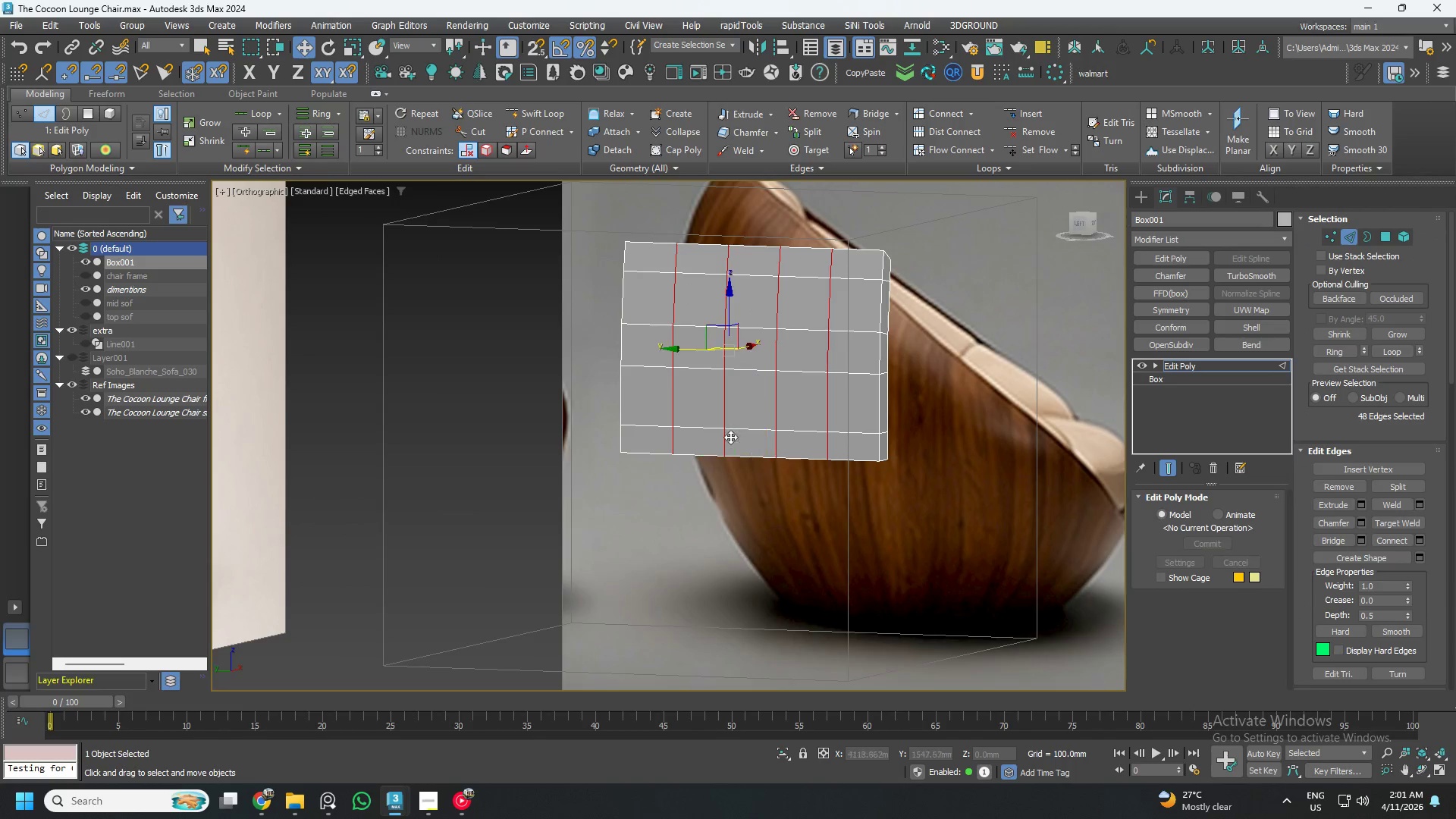 
hold_key(key=AltLeft, duration=0.67)
 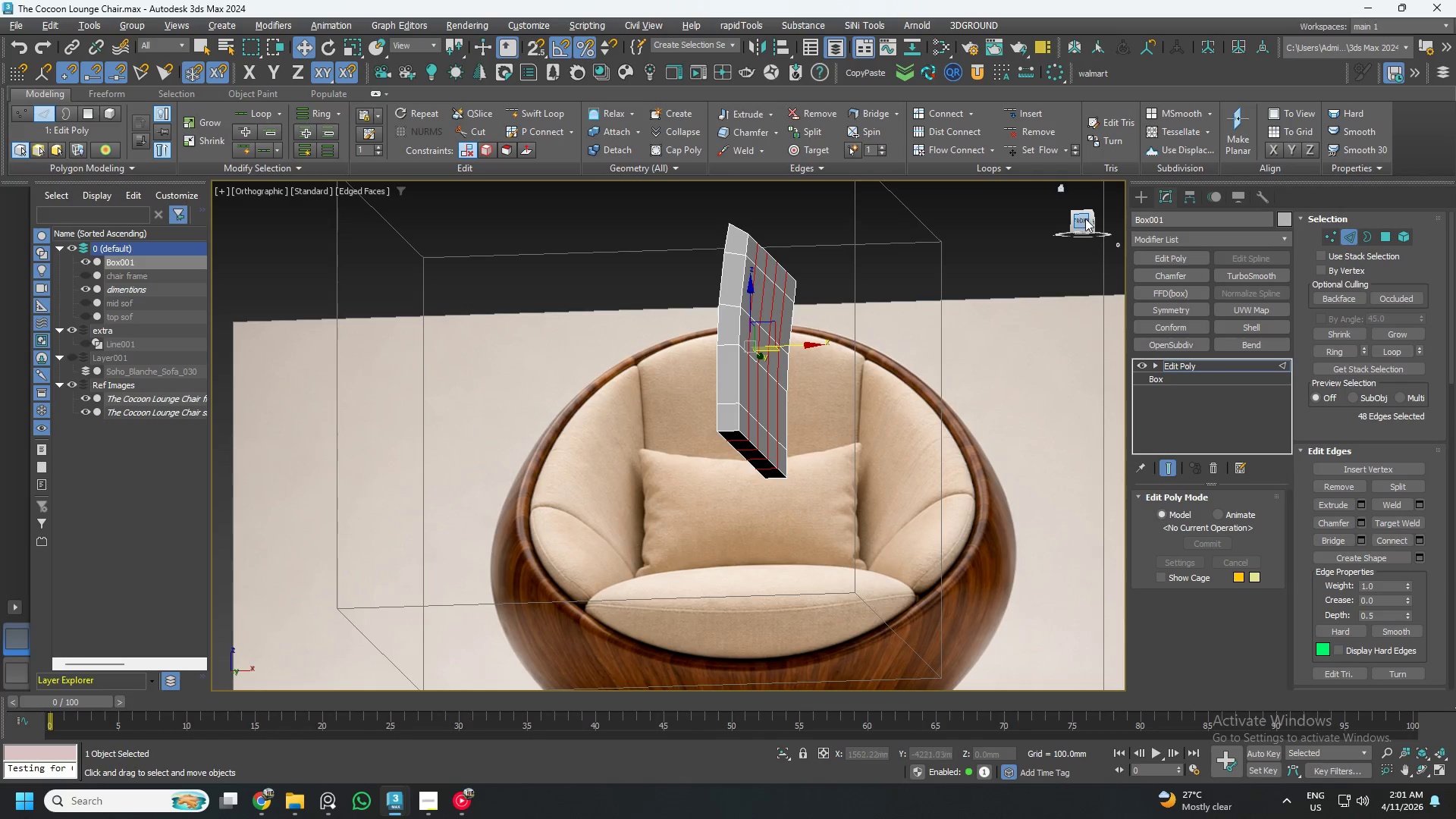 
left_click([1085, 220])
 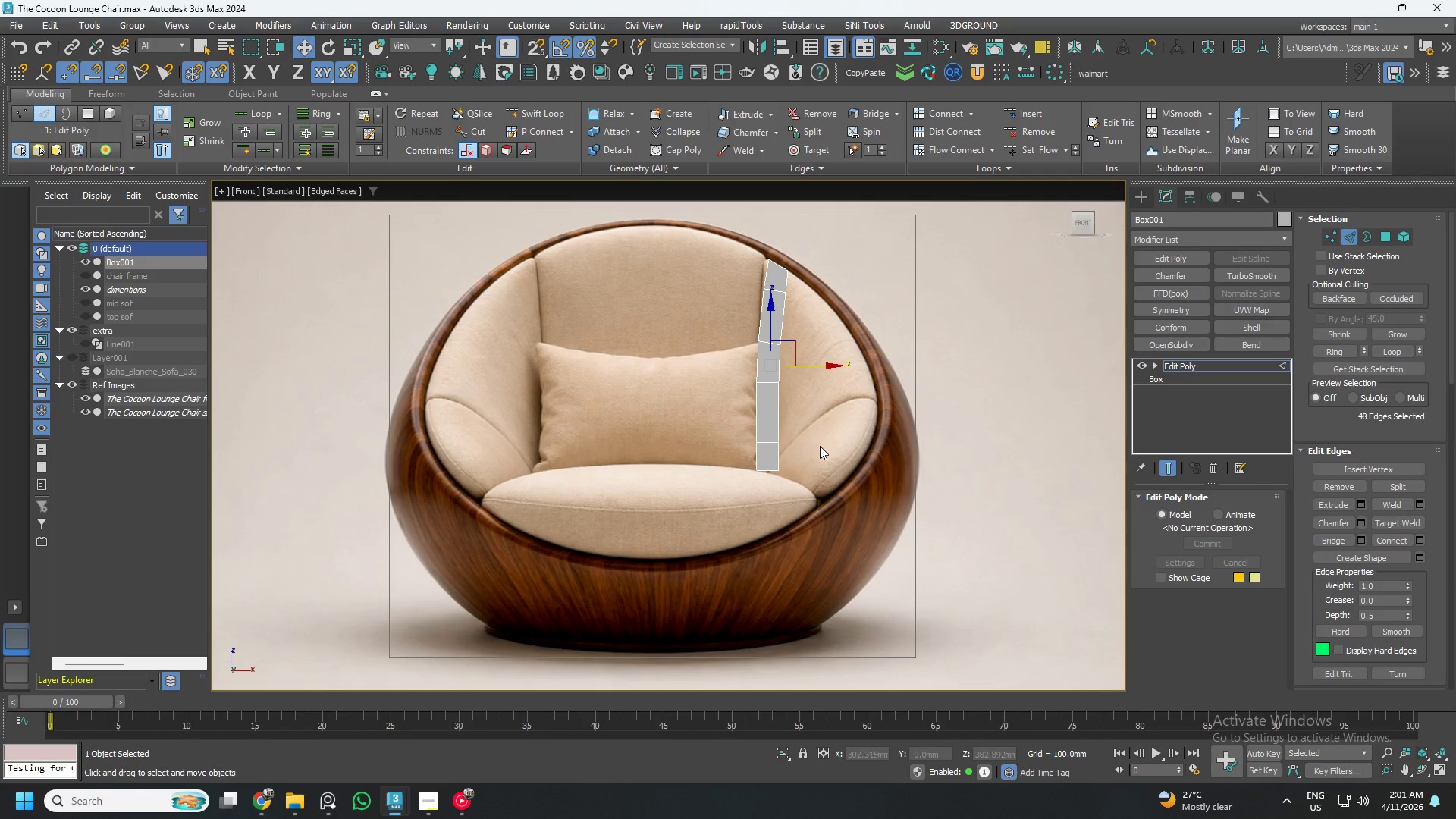 
wait(6.5)
 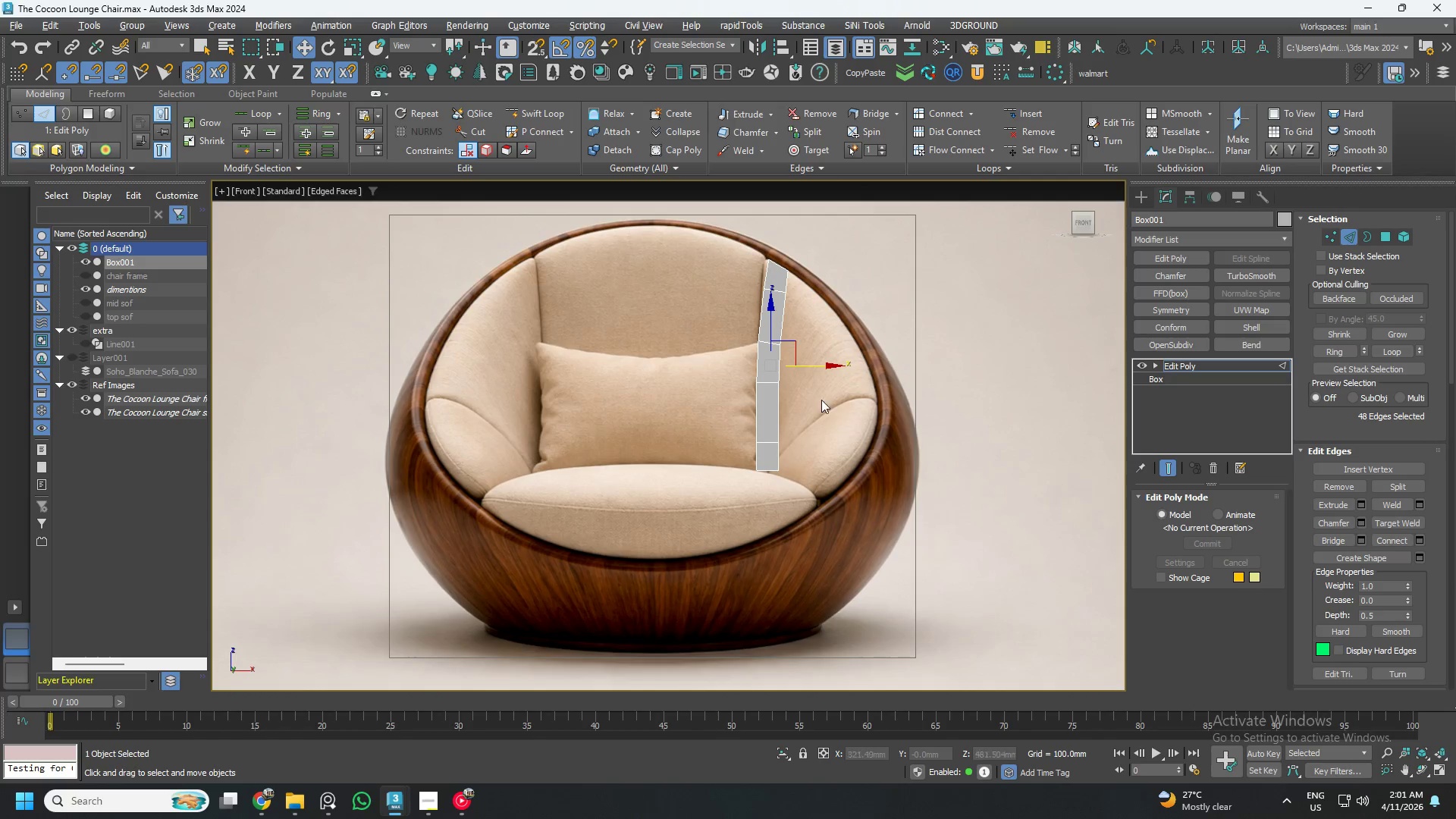 
hold_key(key=AltLeft, duration=0.78)
 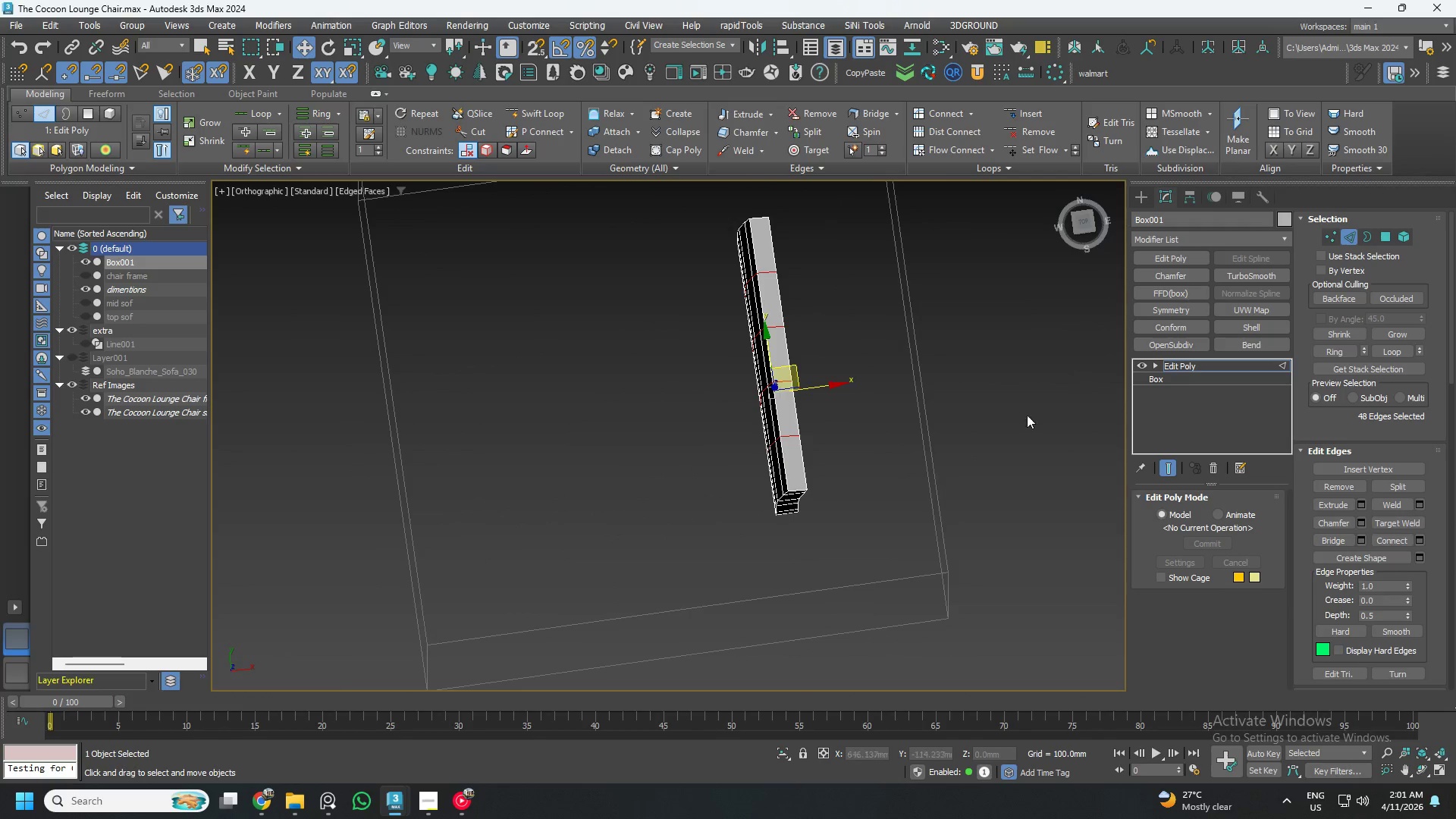 
key(1)
 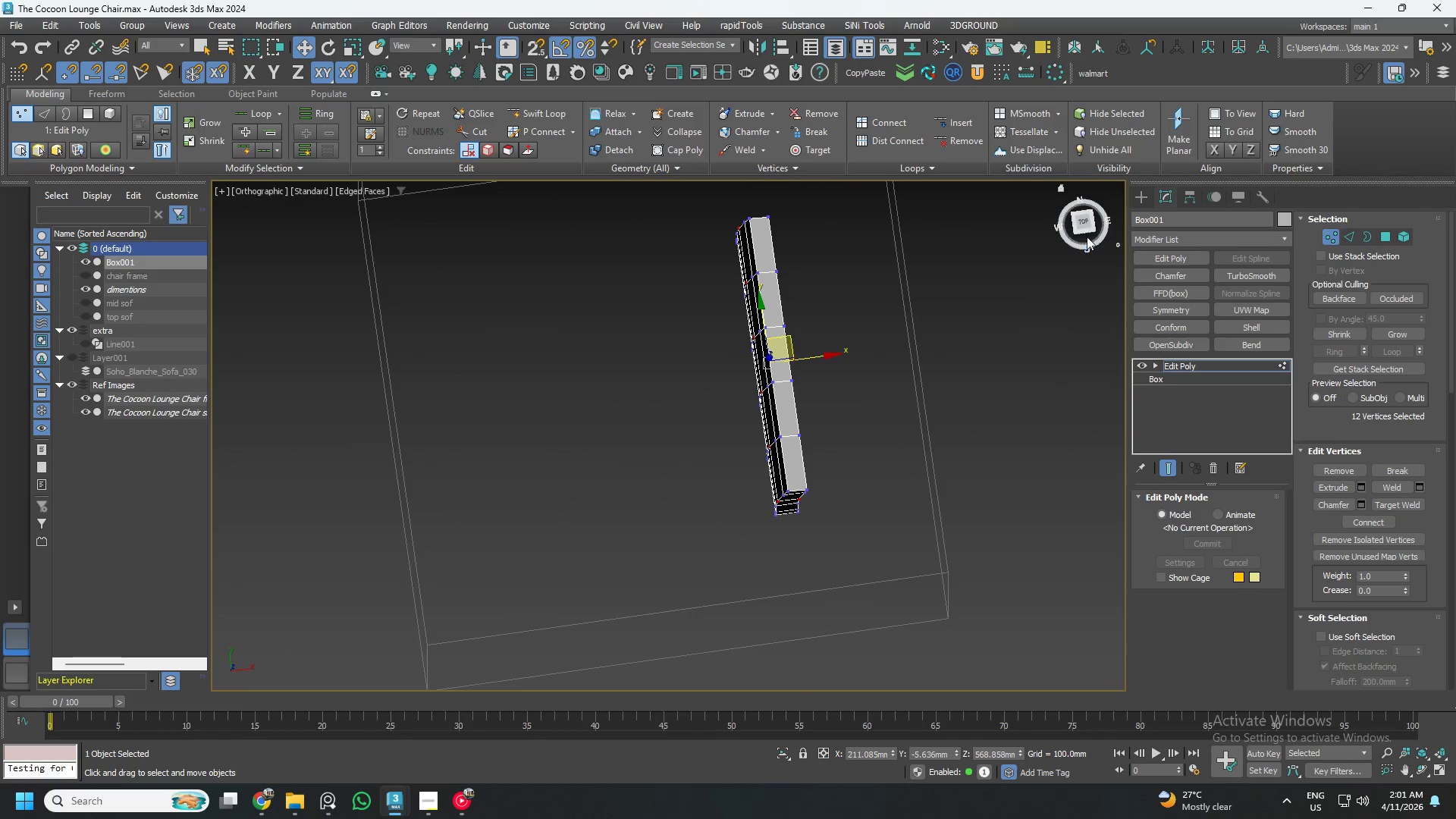 
left_click([1084, 222])
 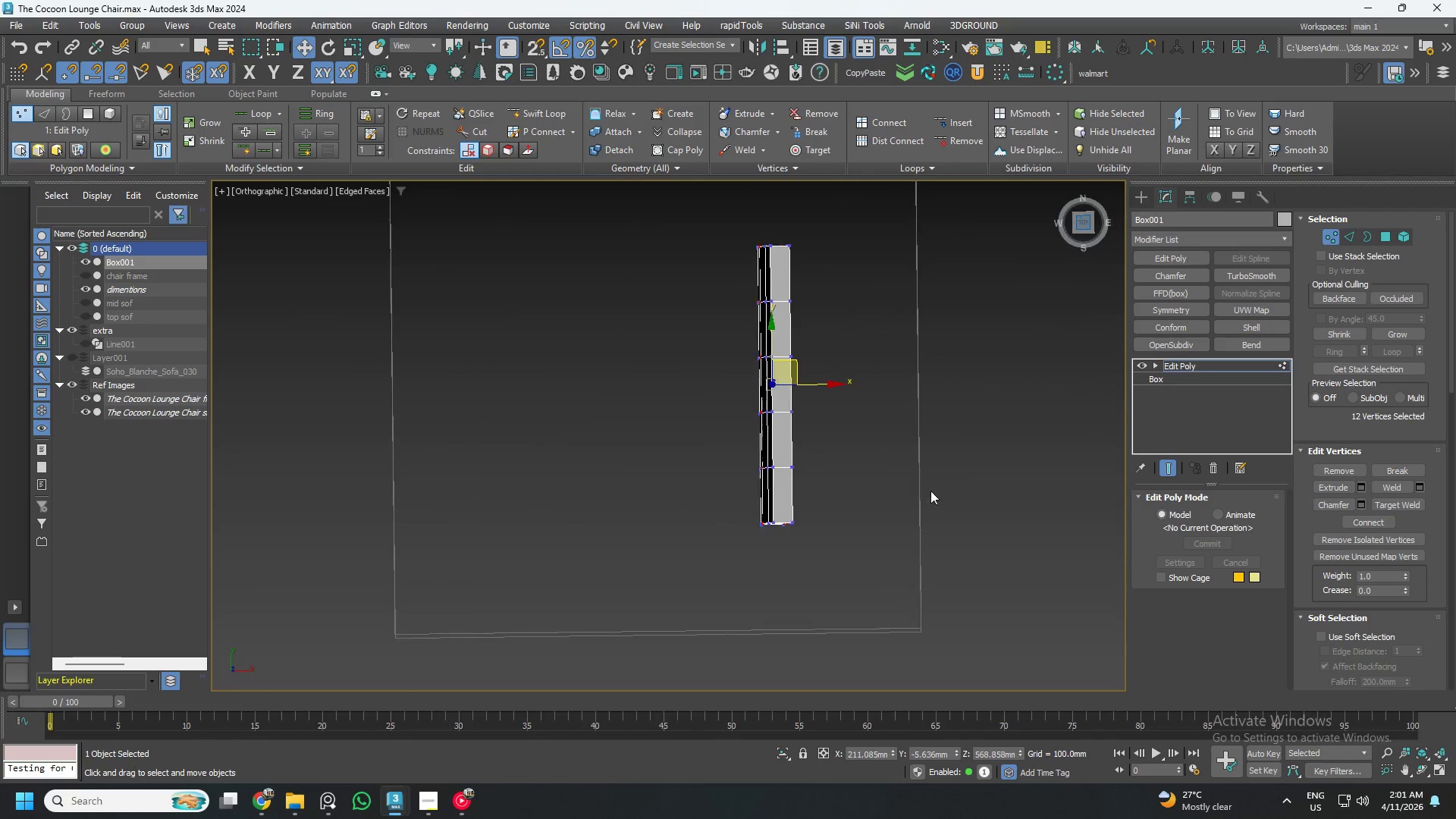 
left_click_drag(start_coordinate=[878, 605], to_coordinate=[674, 286])
 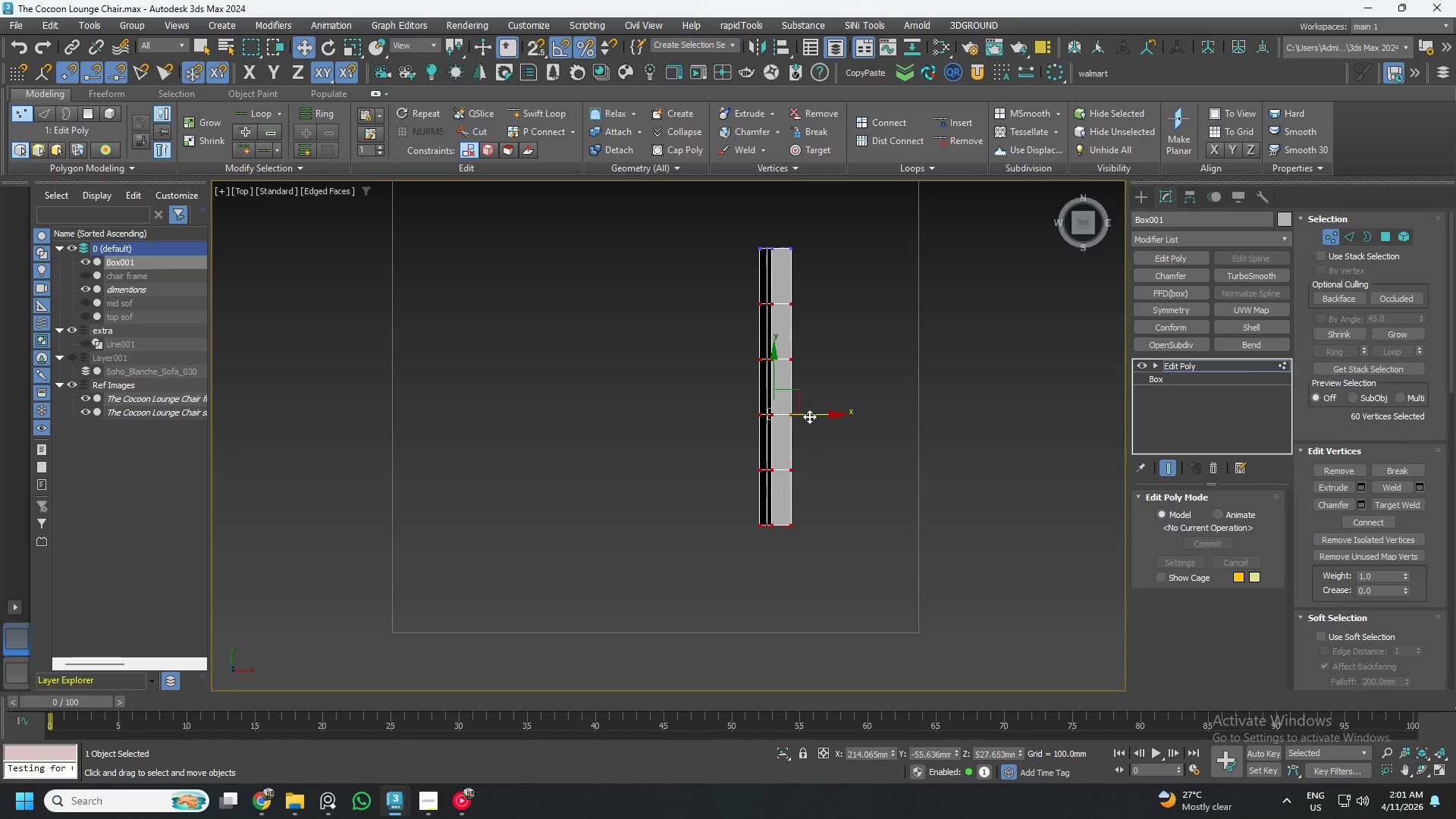 
left_click_drag(start_coordinate=[811, 416], to_coordinate=[821, 415])
 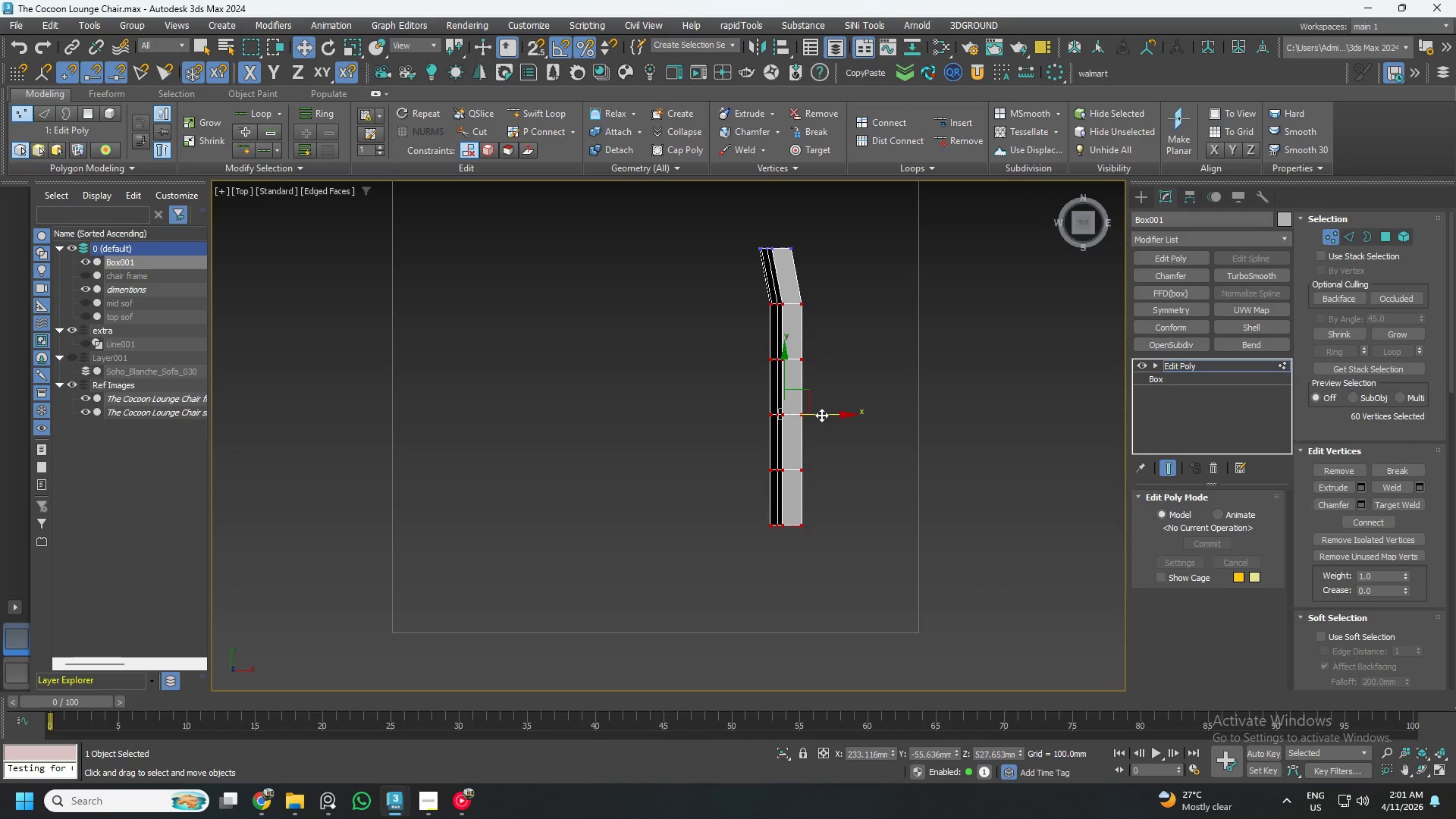 
key(Control+ControlLeft)
 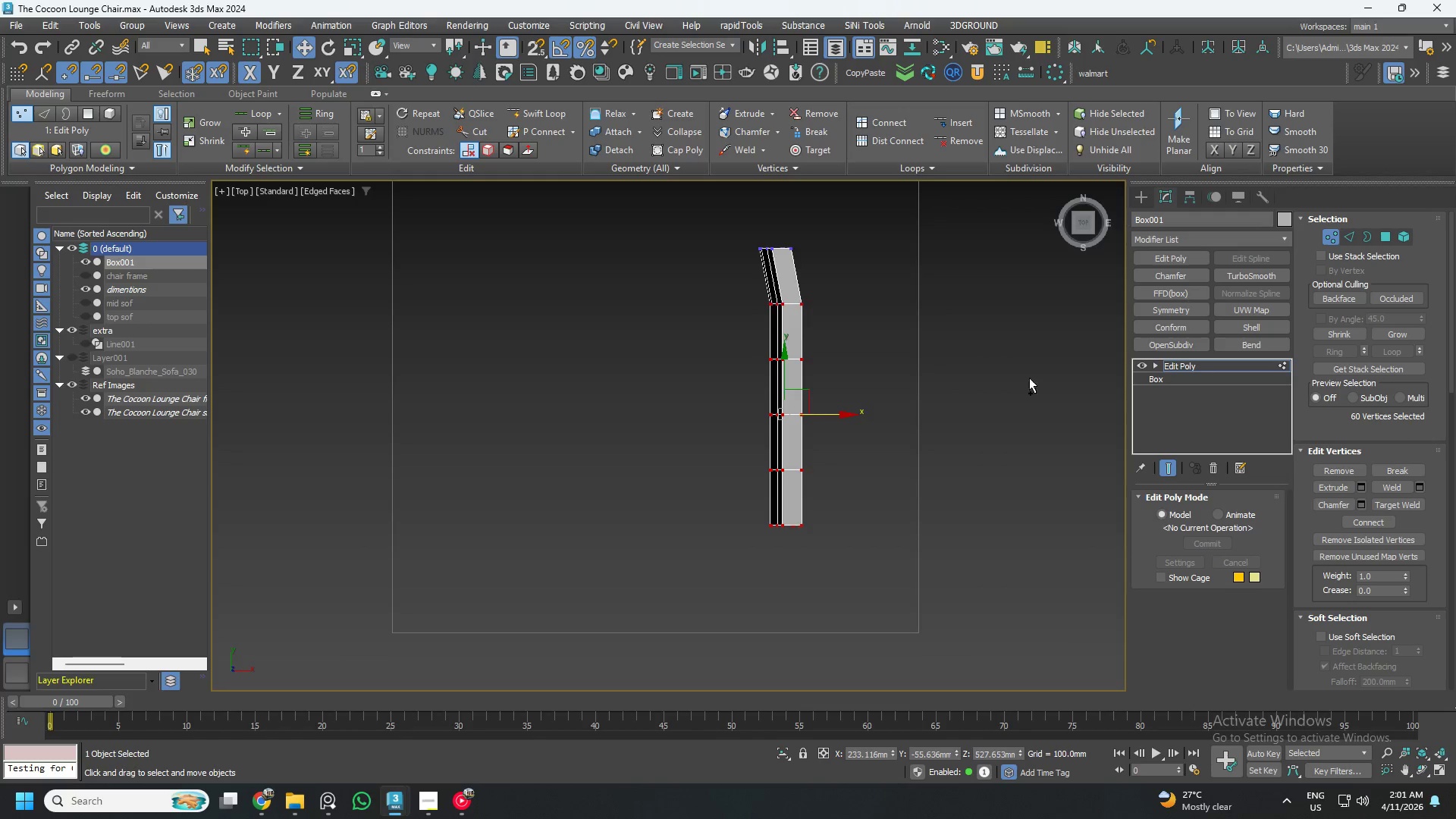 
key(Control+Z)
 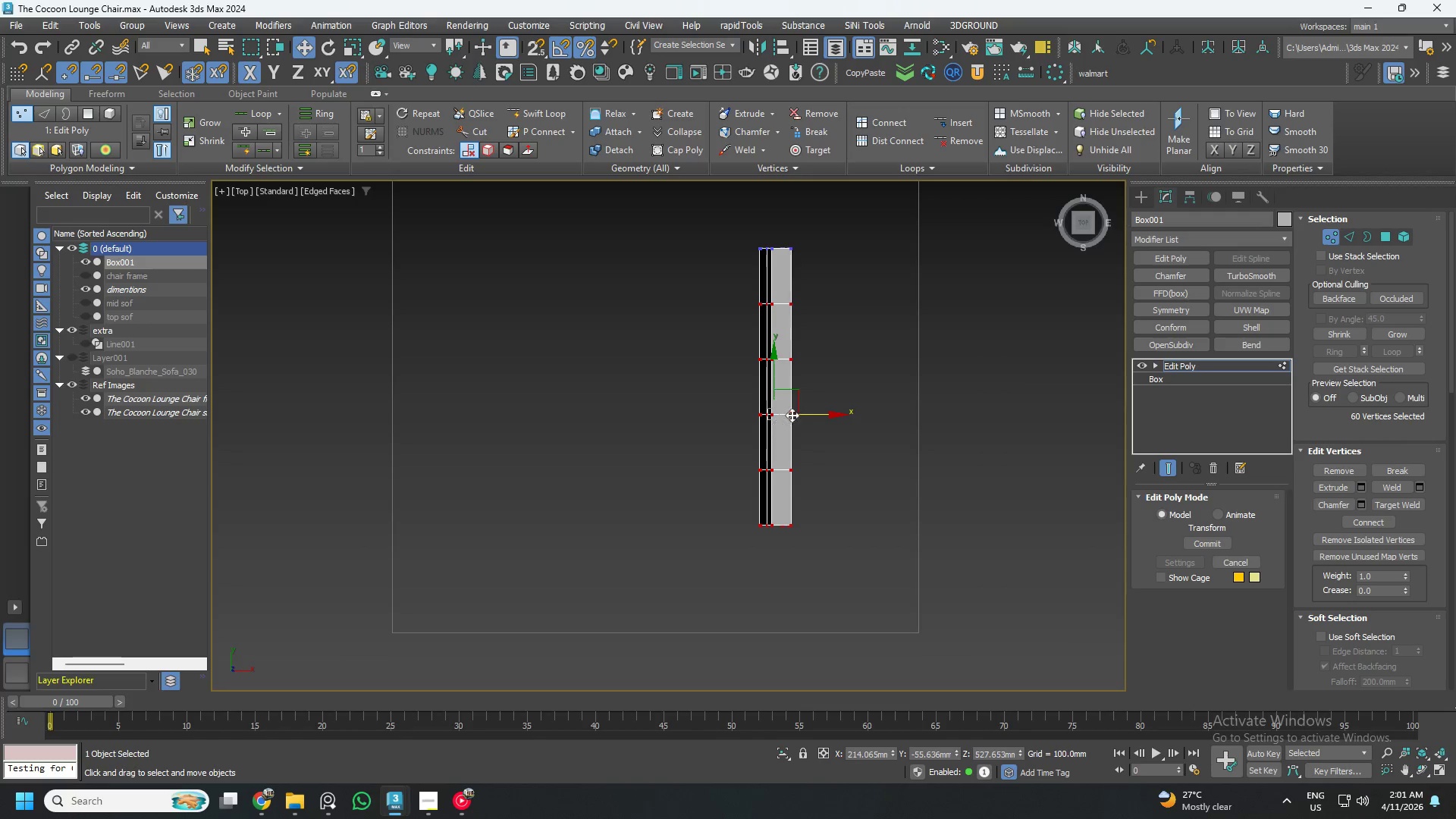 
left_click_drag(start_coordinate=[810, 413], to_coordinate=[822, 410])
 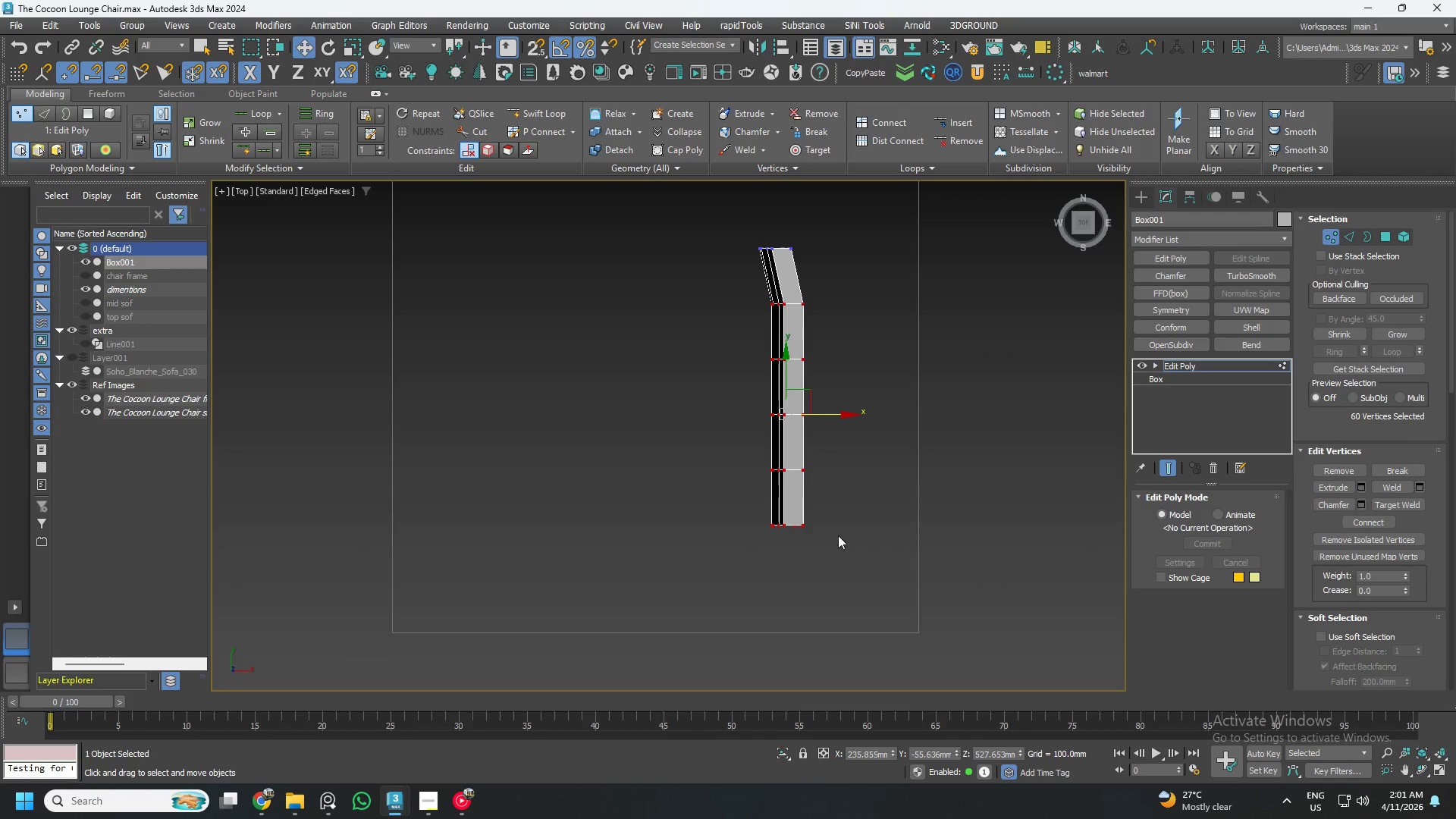 
left_click_drag(start_coordinate=[842, 551], to_coordinate=[719, 332])
 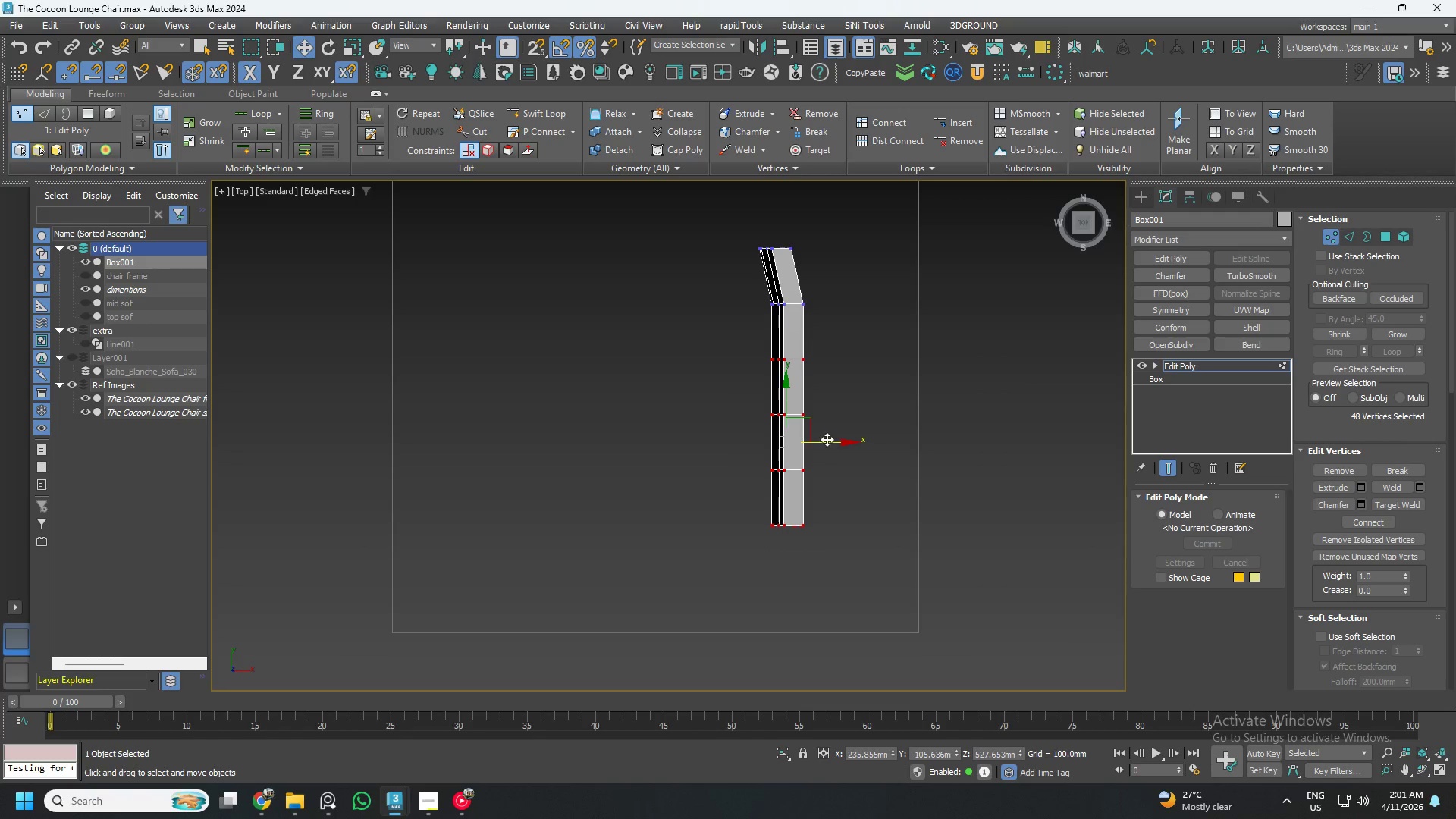 
left_click_drag(start_coordinate=[827, 441], to_coordinate=[844, 439])
 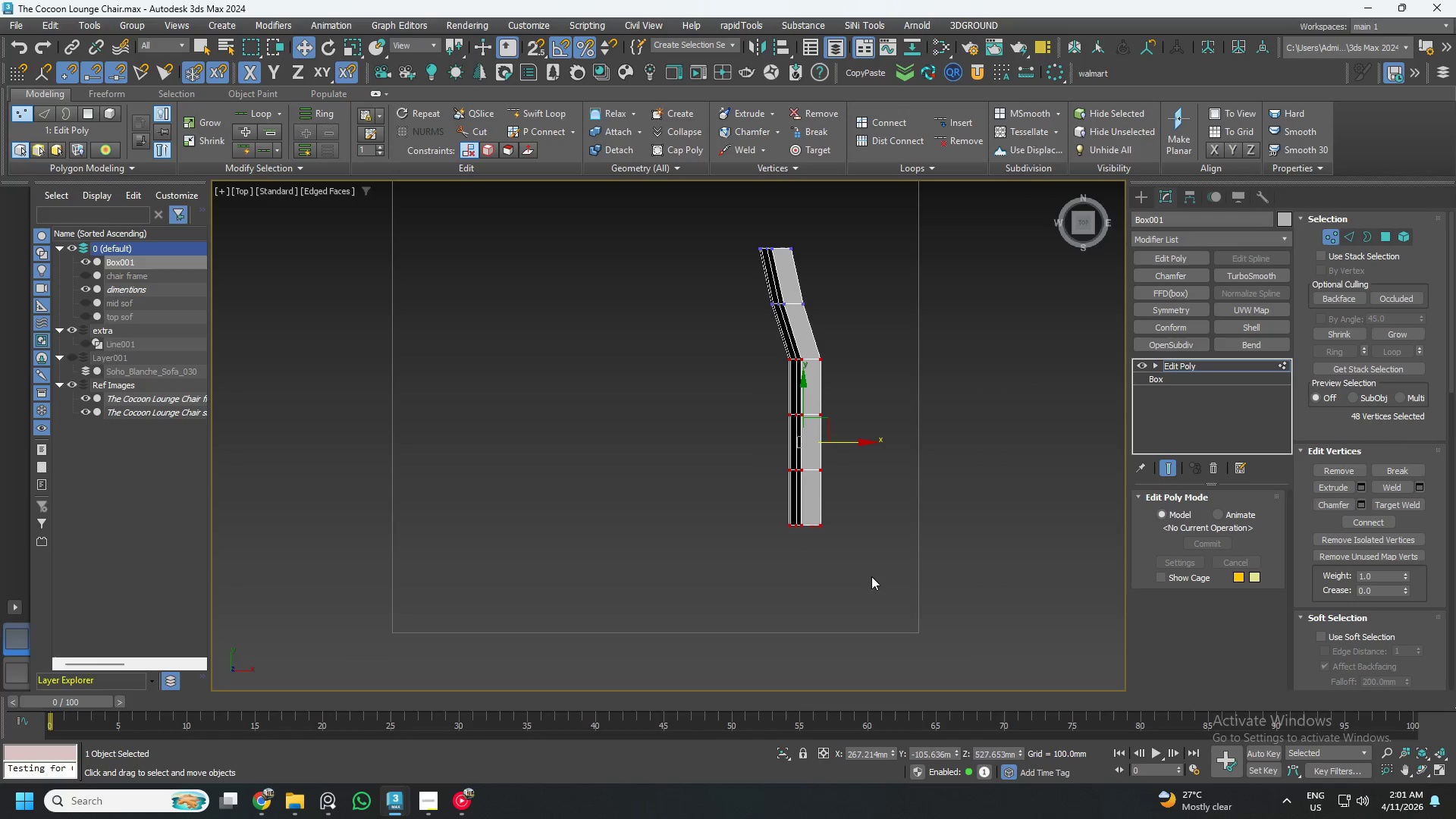 
left_click_drag(start_coordinate=[874, 585], to_coordinate=[755, 388])
 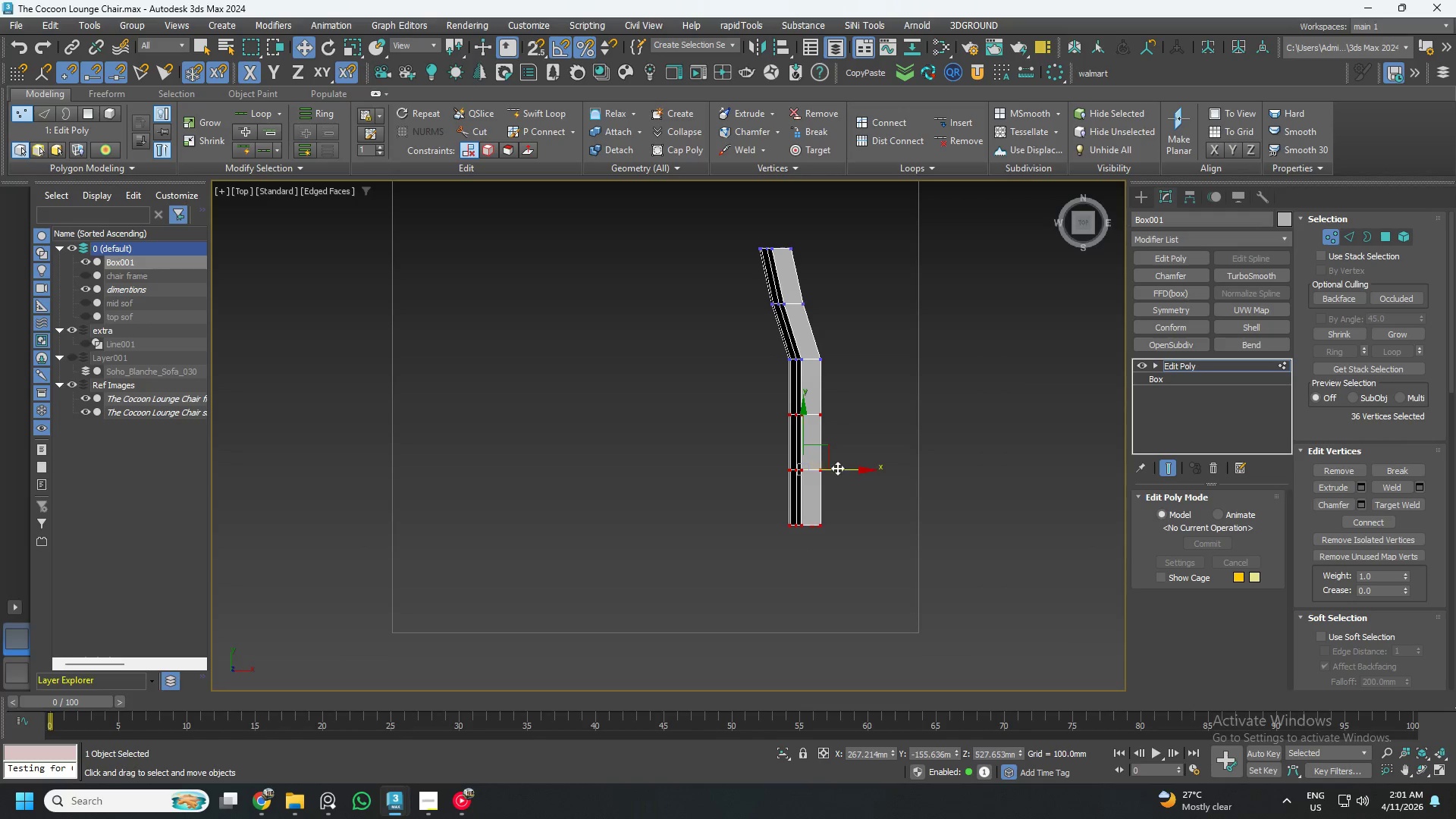 
left_click_drag(start_coordinate=[839, 469], to_coordinate=[855, 467])
 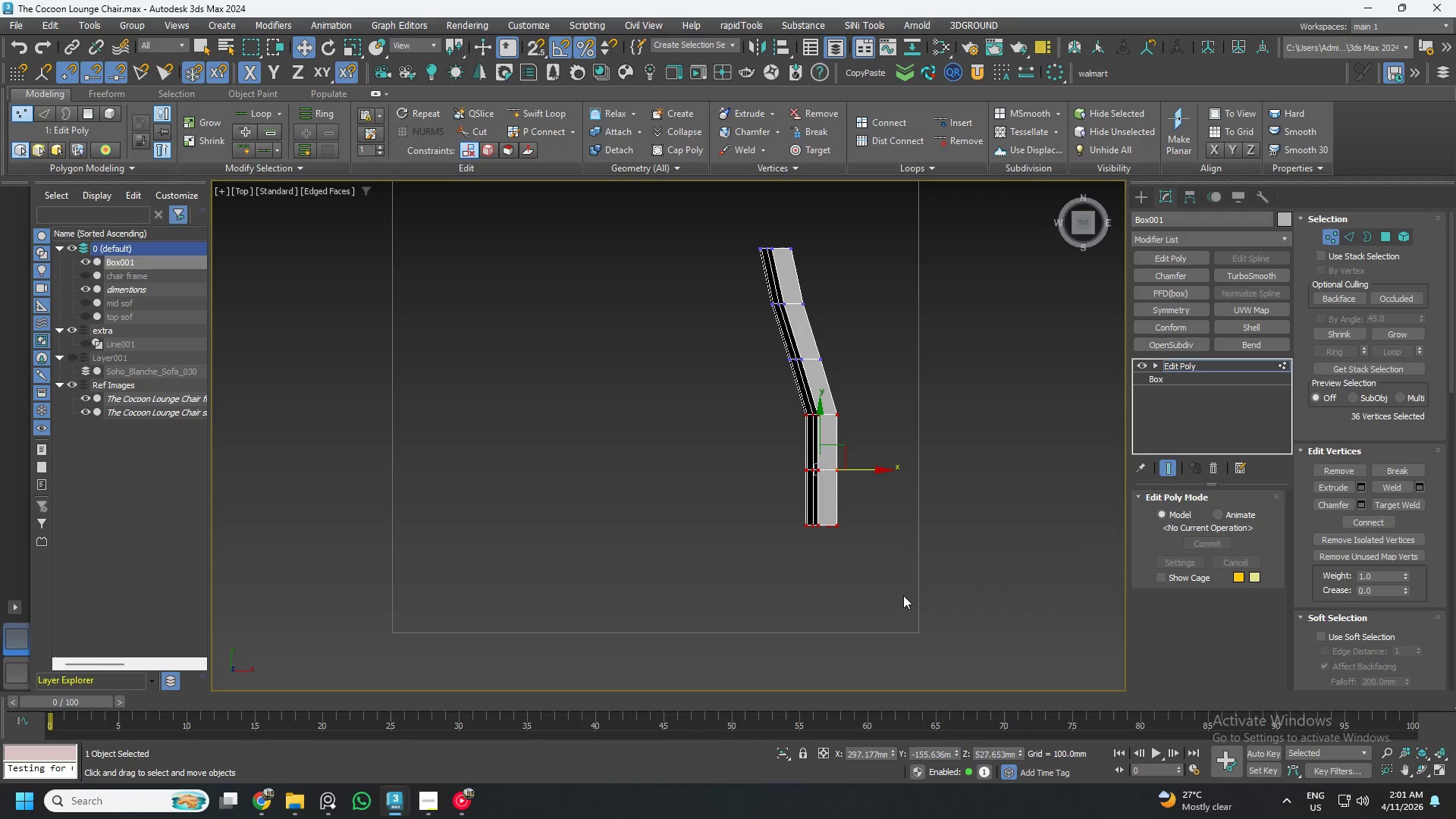 
left_click_drag(start_coordinate=[903, 595], to_coordinate=[787, 432])
 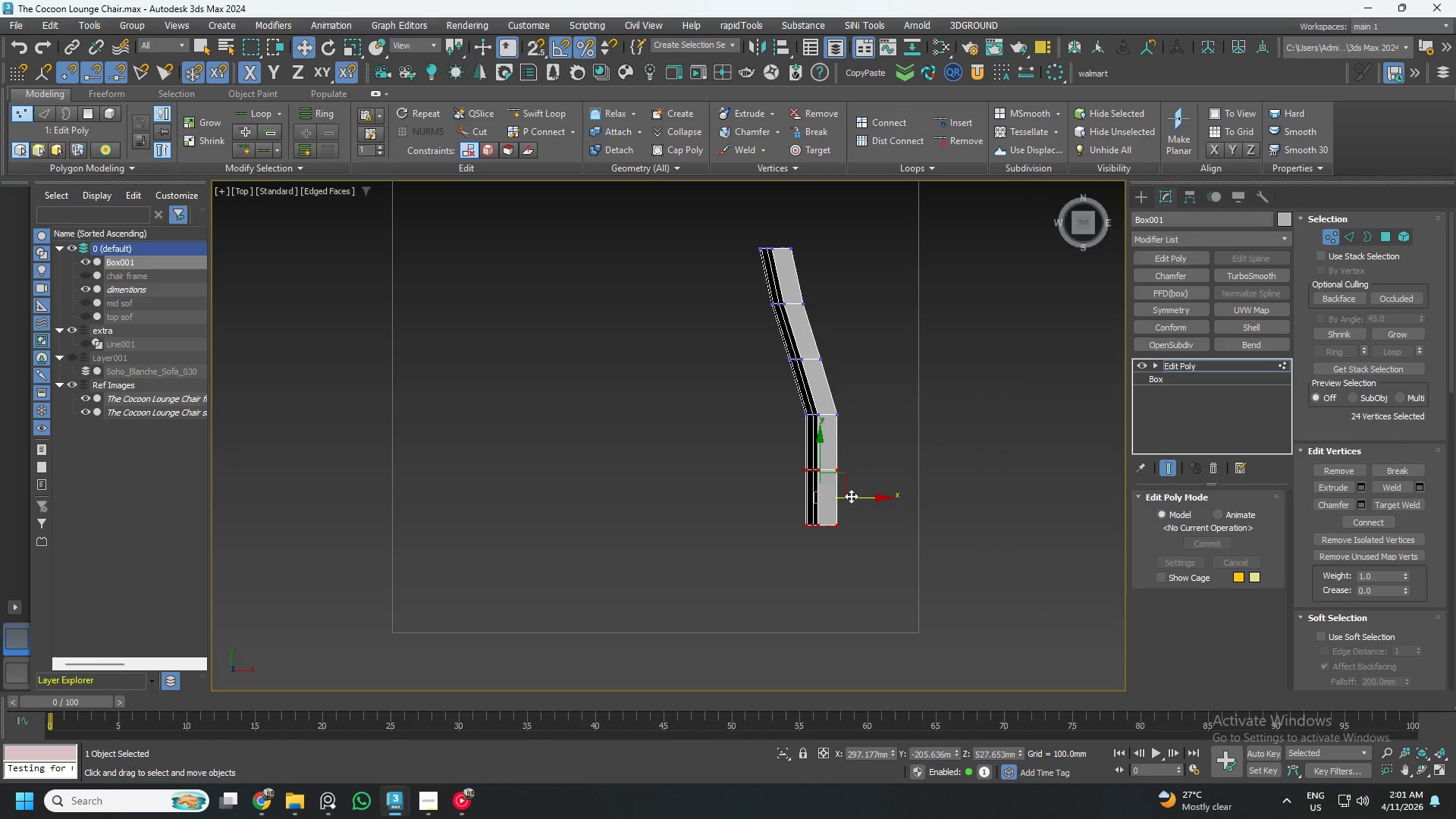 
left_click_drag(start_coordinate=[852, 496], to_coordinate=[868, 496])
 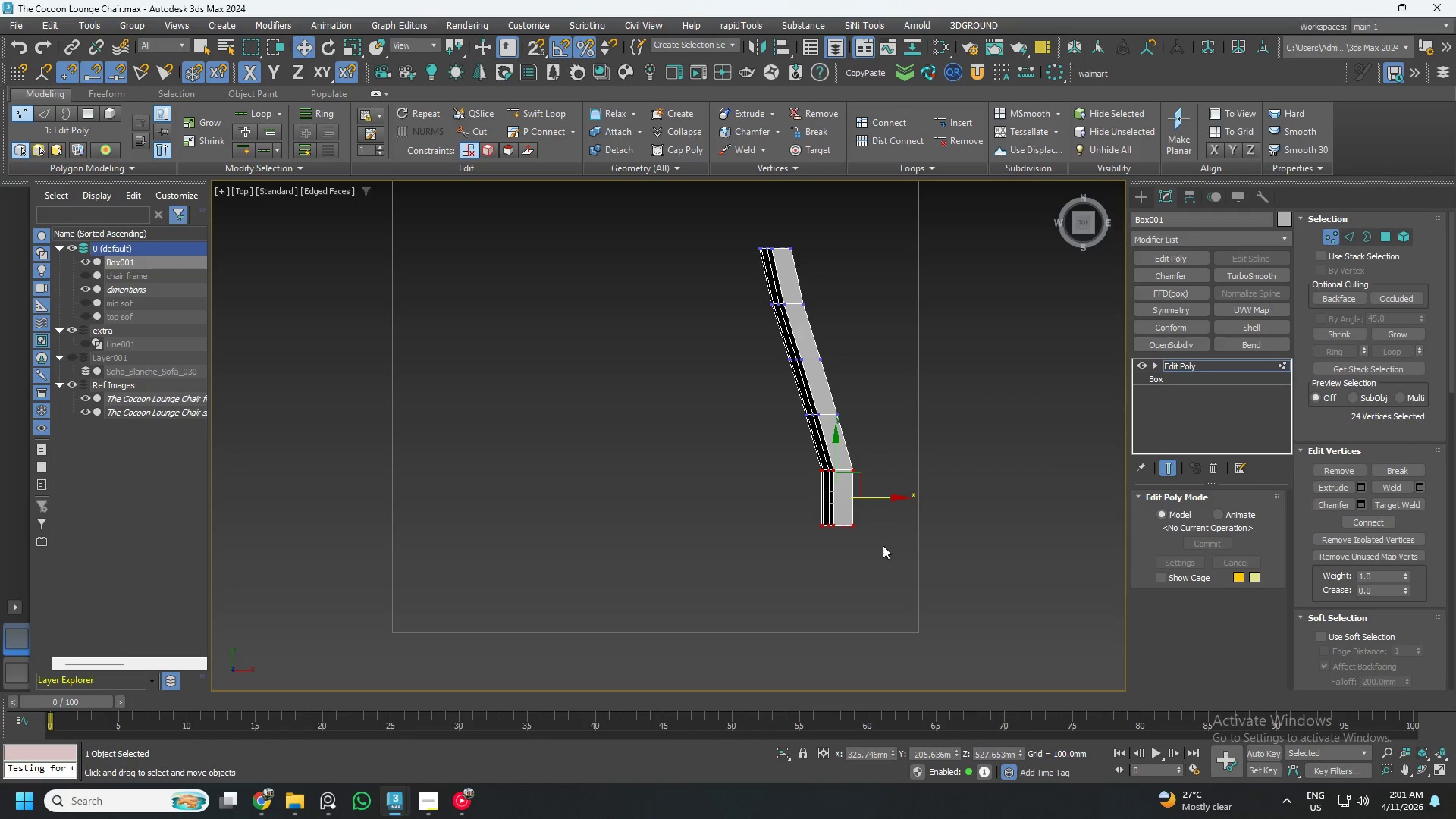 
left_click_drag(start_coordinate=[902, 604], to_coordinate=[773, 466])
 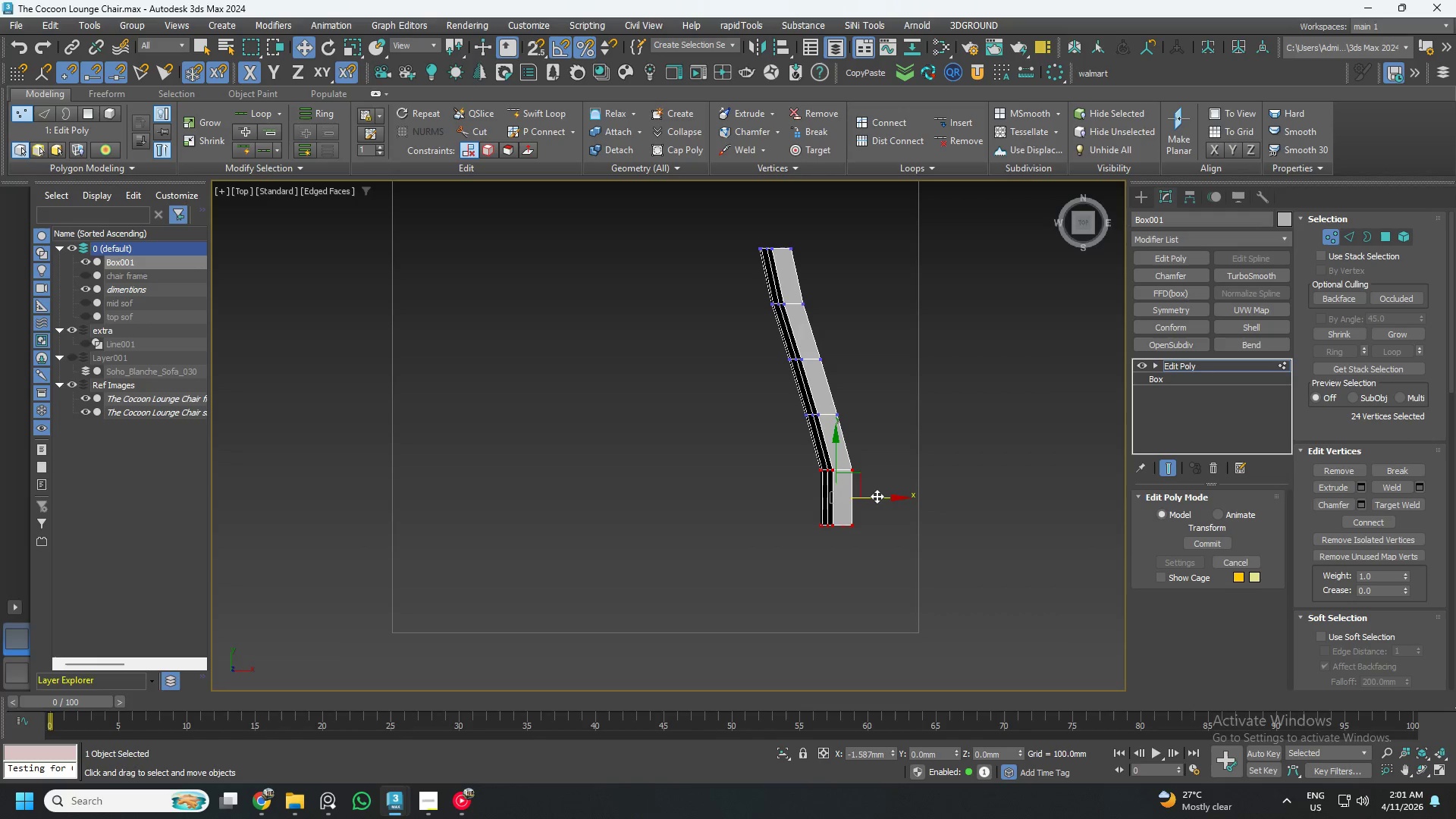 
left_click_drag(start_coordinate=[875, 579], to_coordinate=[777, 484])
 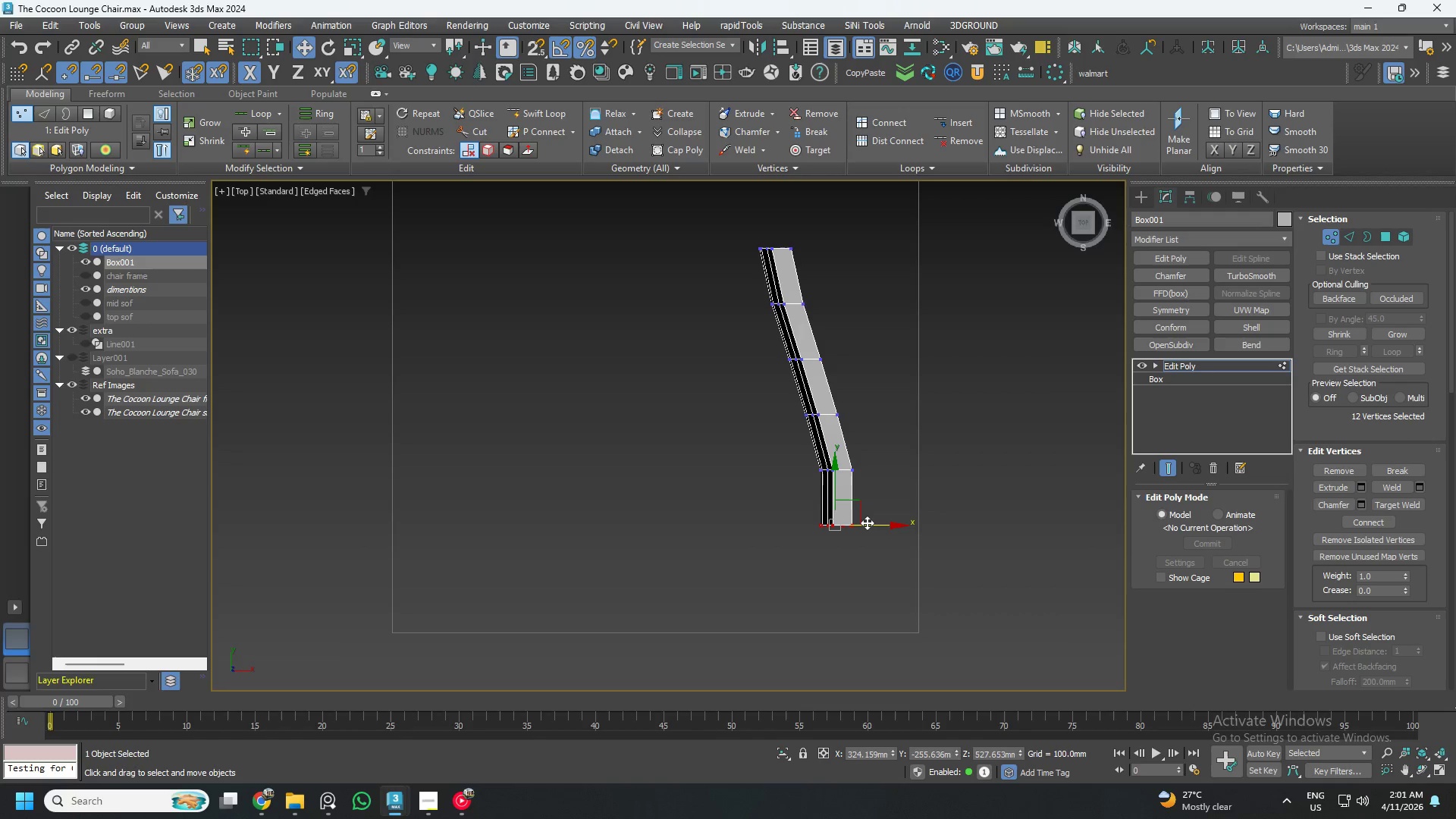 
left_click_drag(start_coordinate=[869, 525], to_coordinate=[884, 525])
 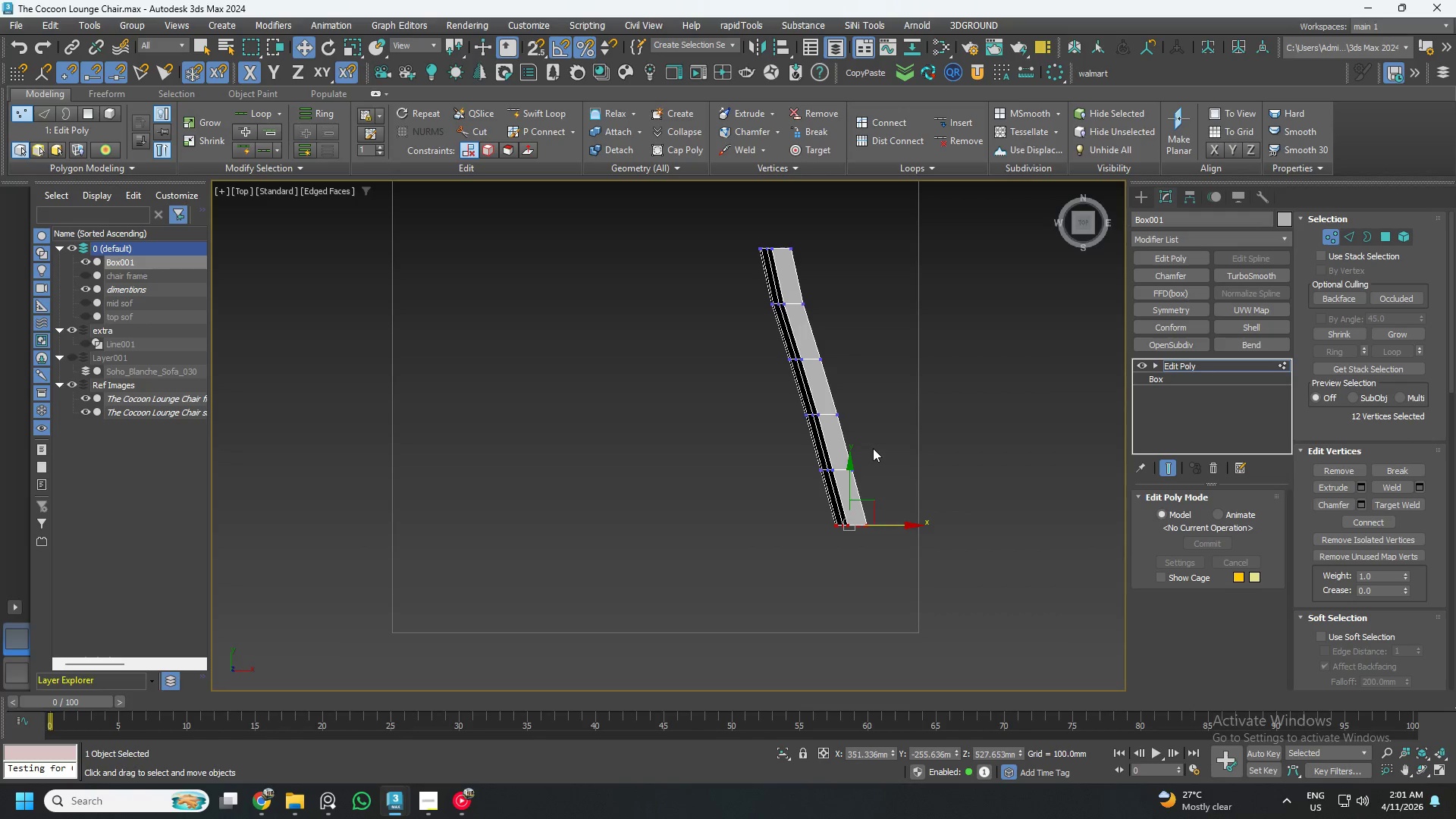 
left_click_drag(start_coordinate=[881, 442], to_coordinate=[792, 490])
 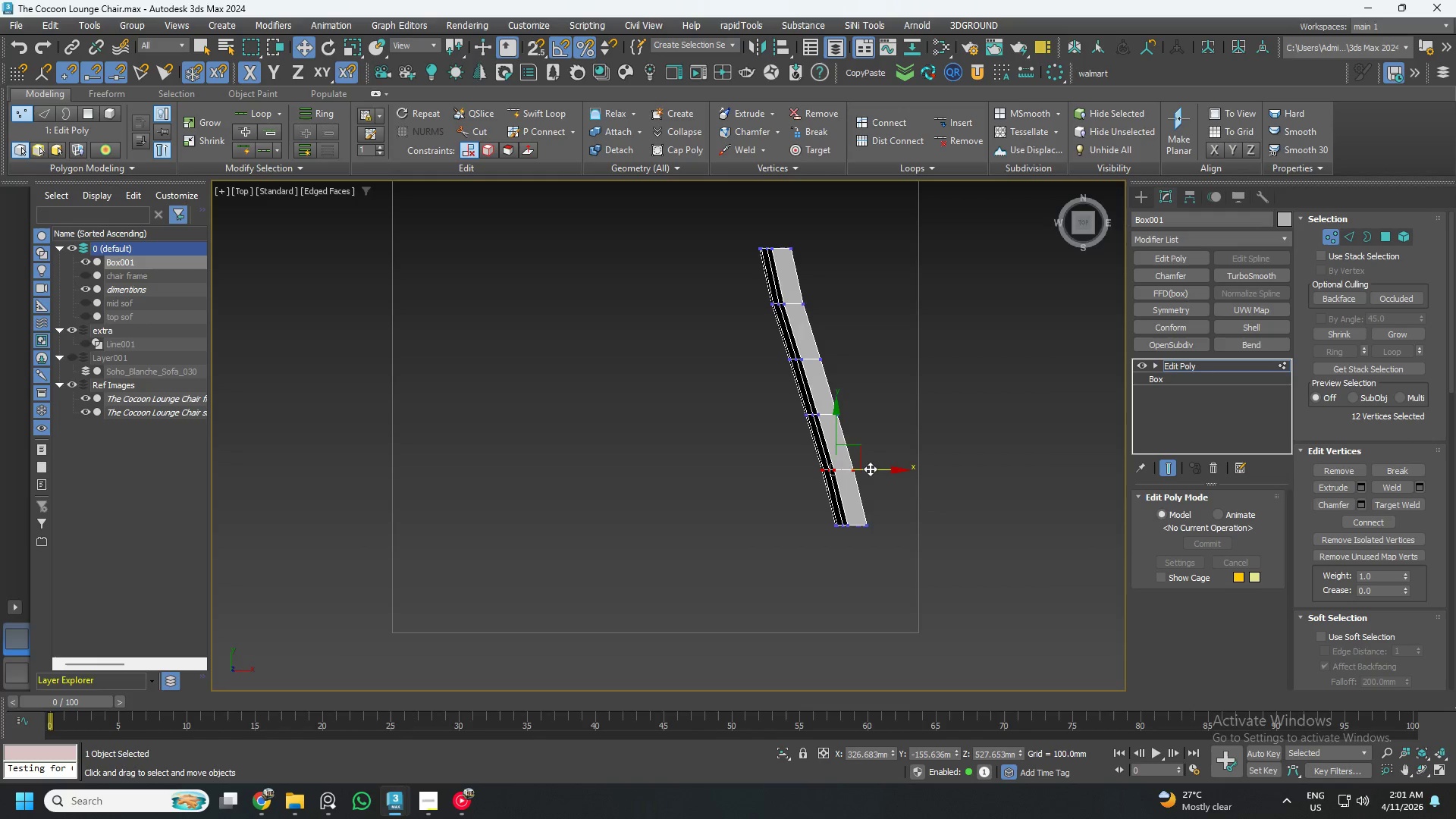 
wait(5.16)
 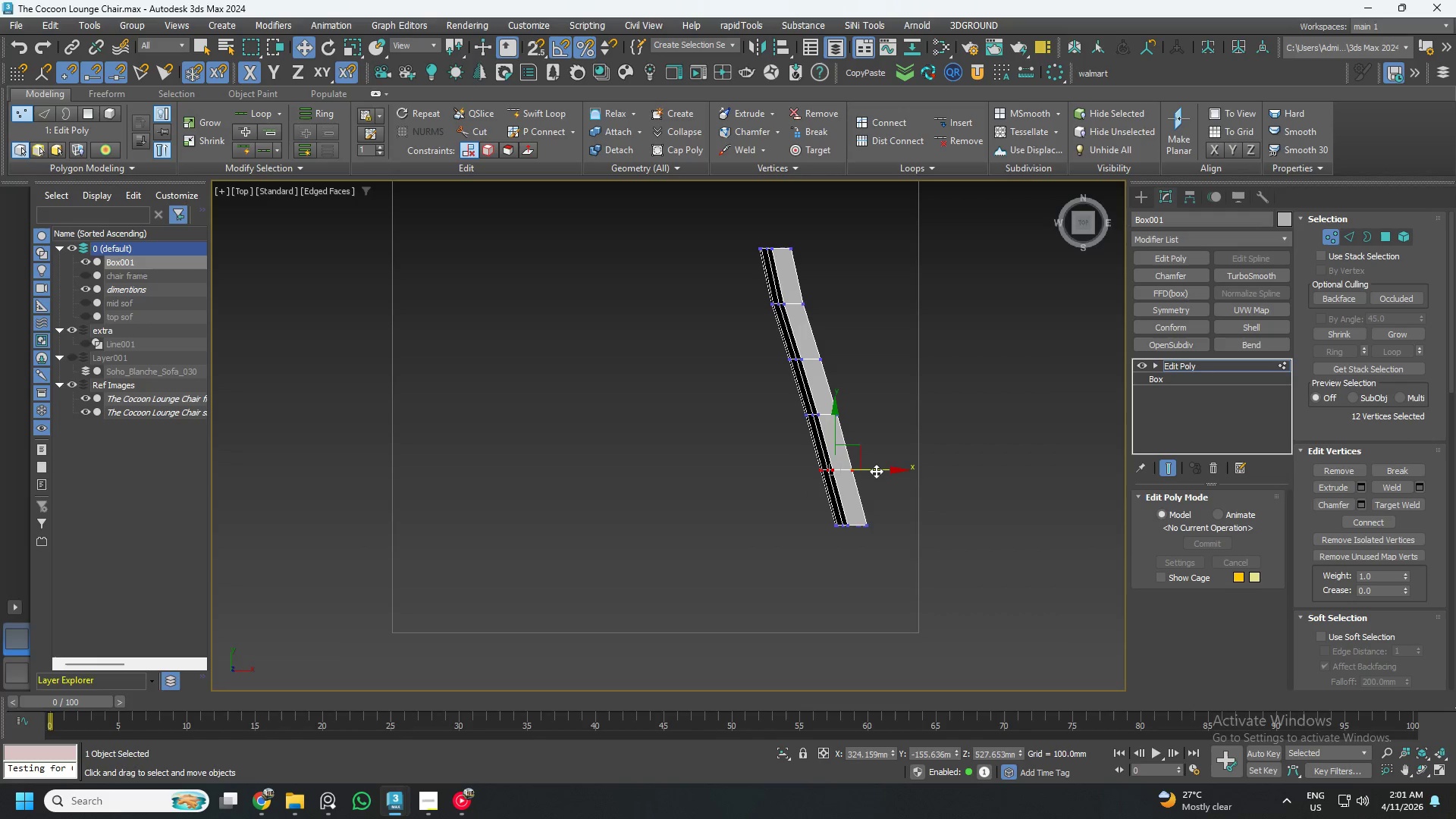 
hold_key(key=AltLeft, duration=0.78)
 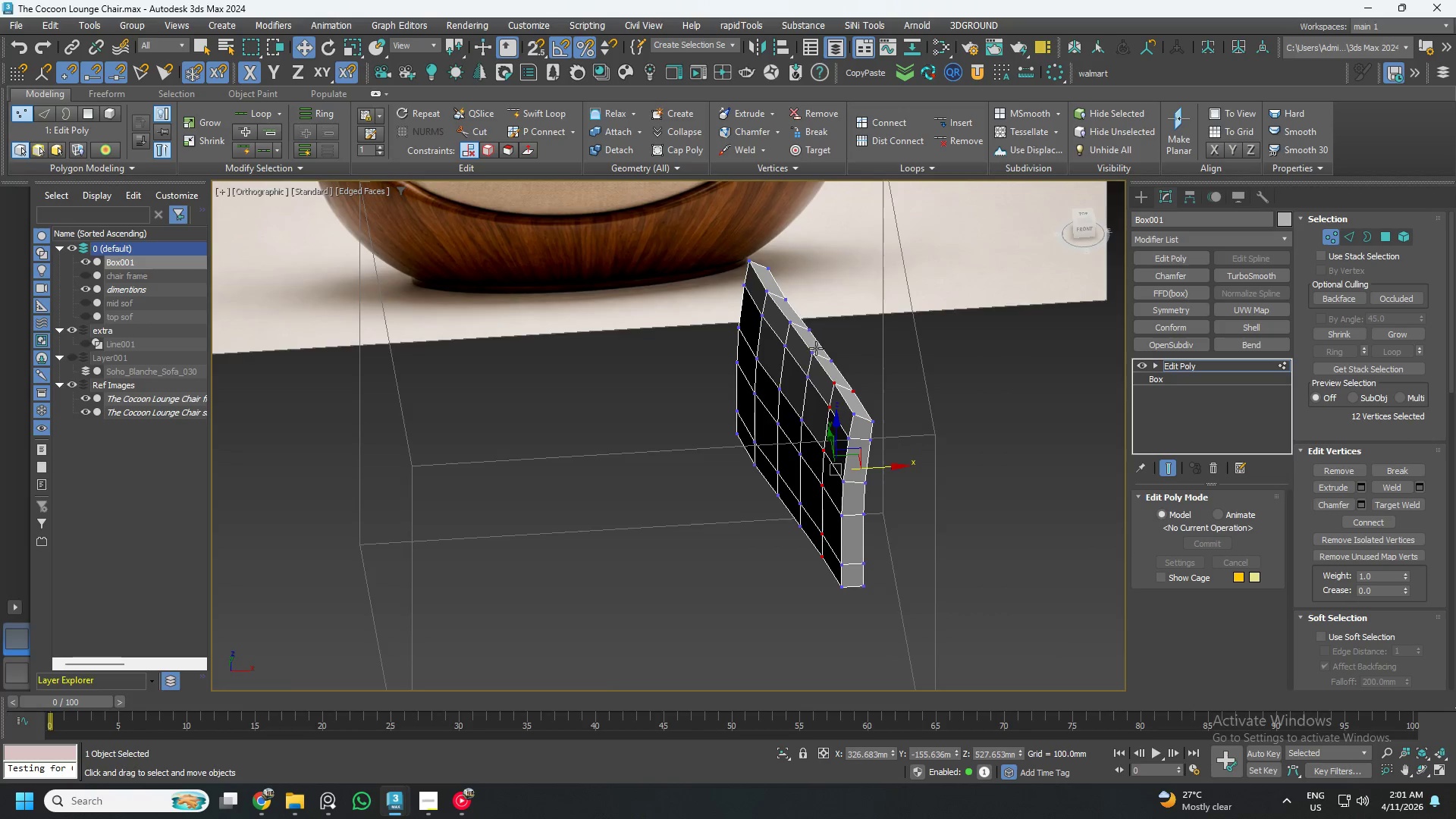 
hold_key(key=AltLeft, duration=1.06)
 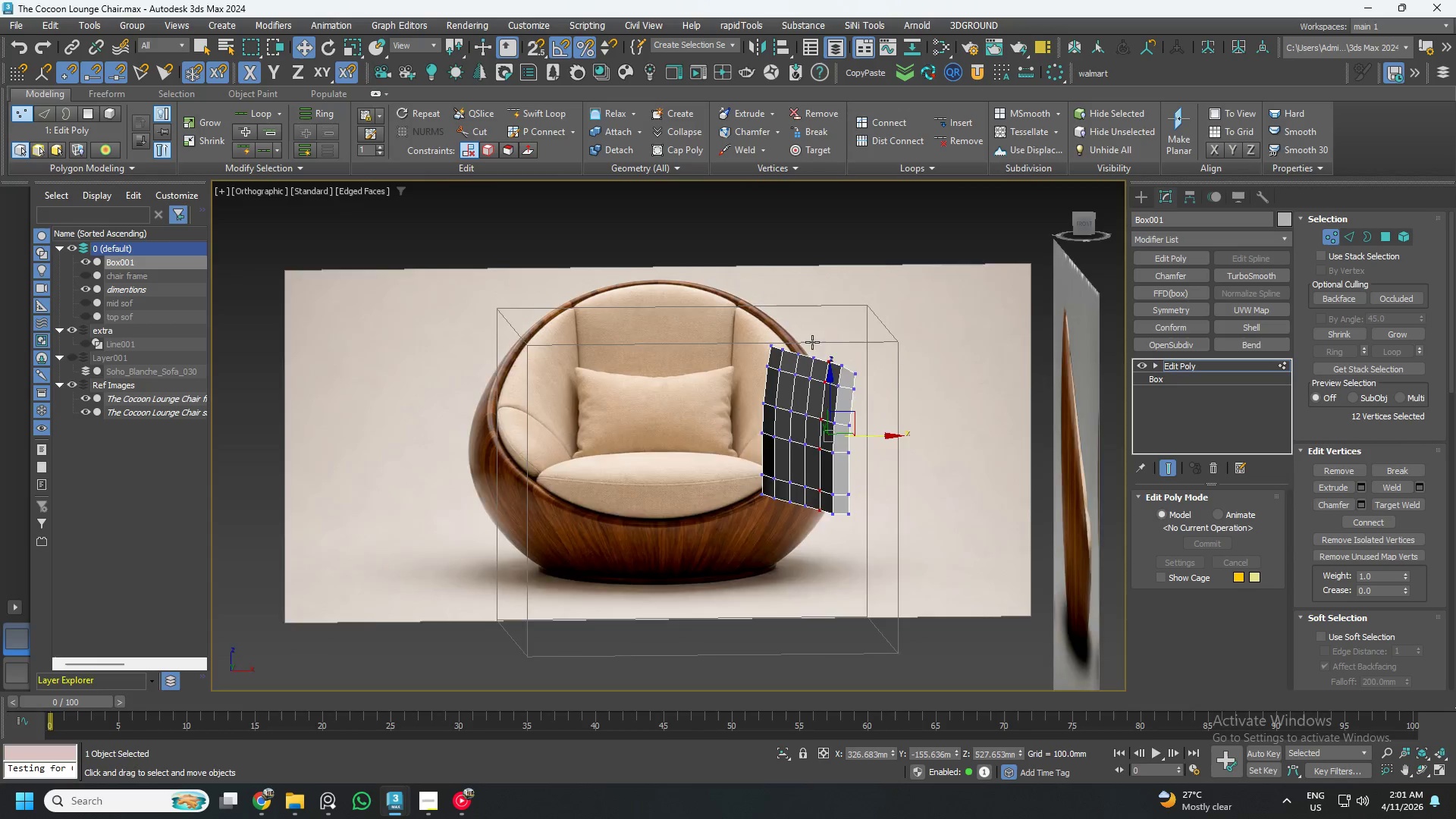 
scroll: coordinate [814, 355], scroll_direction: down, amount: 1.0
 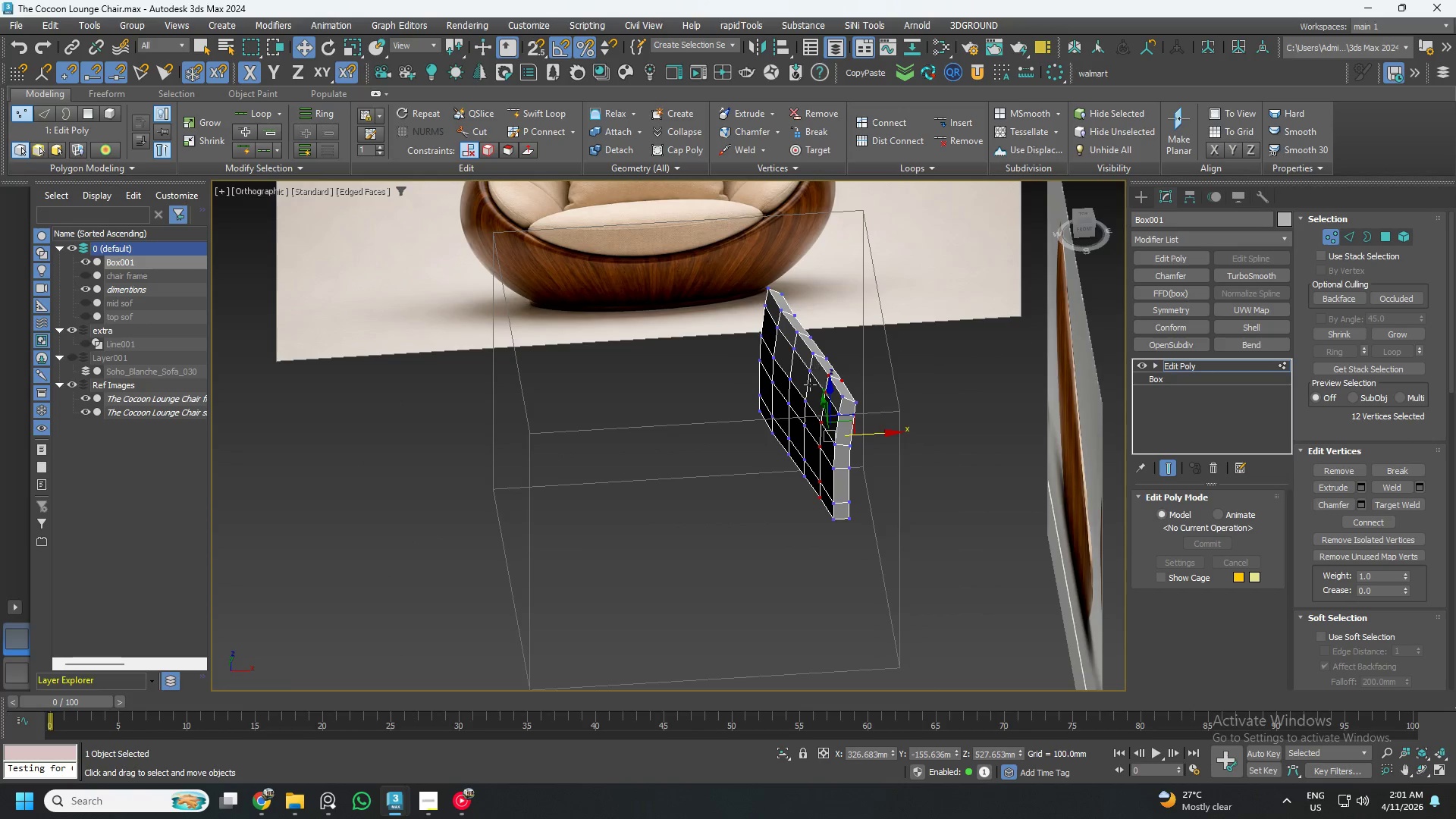 
scroll: coordinate [805, 345], scroll_direction: up, amount: 1.0
 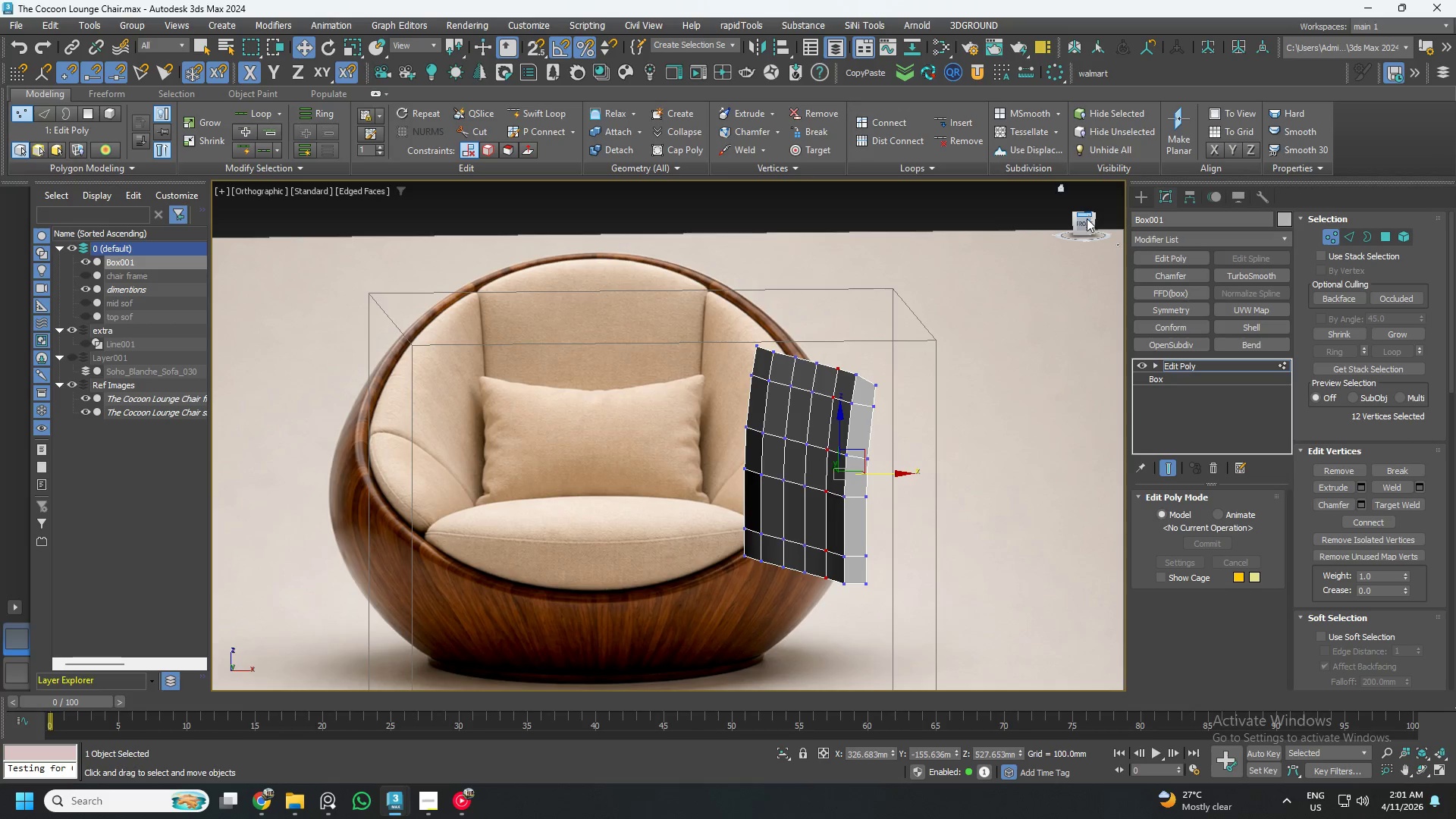 
left_click([1086, 221])
 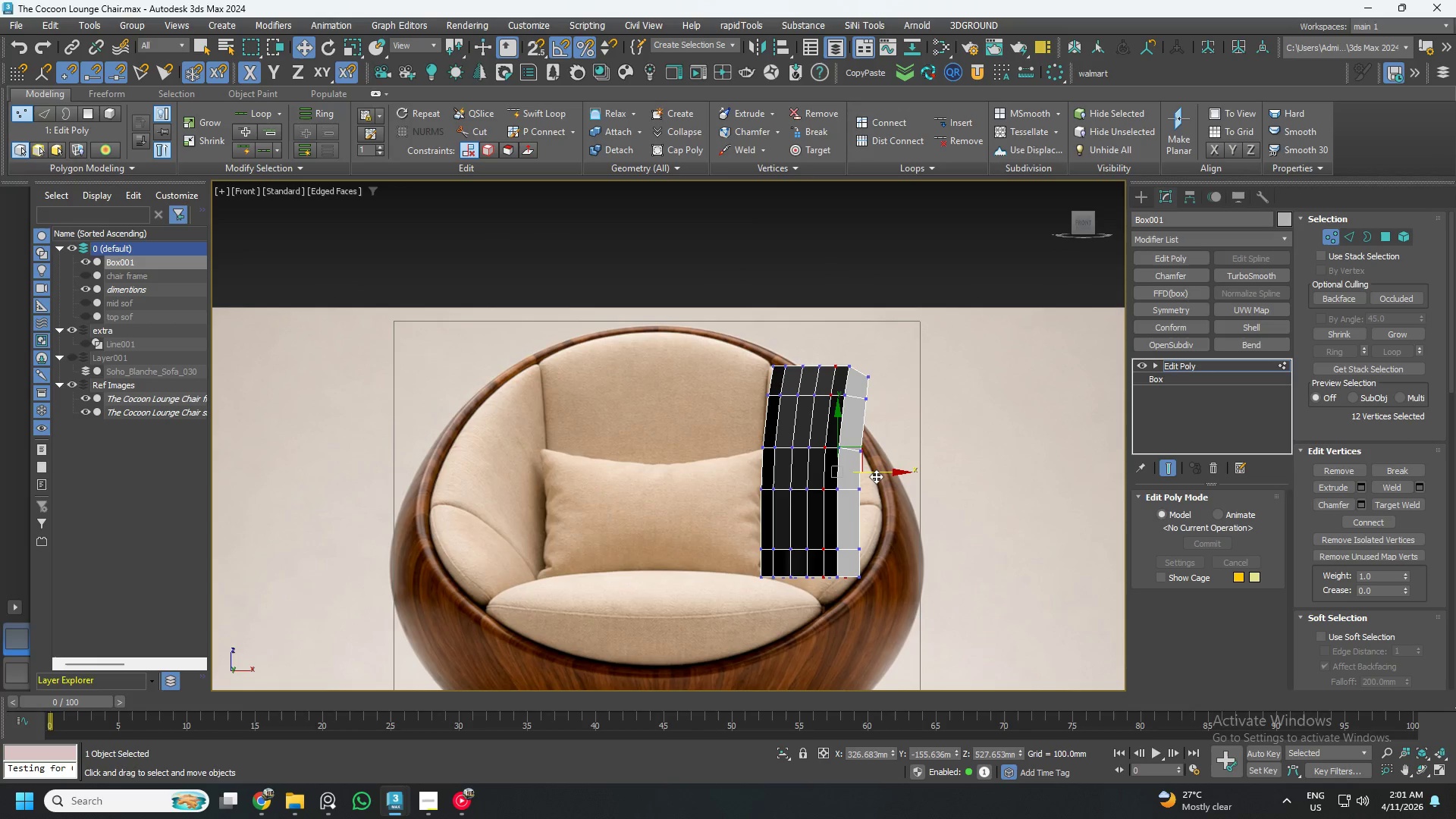 
scroll: coordinate [868, 473], scroll_direction: up, amount: 1.0
 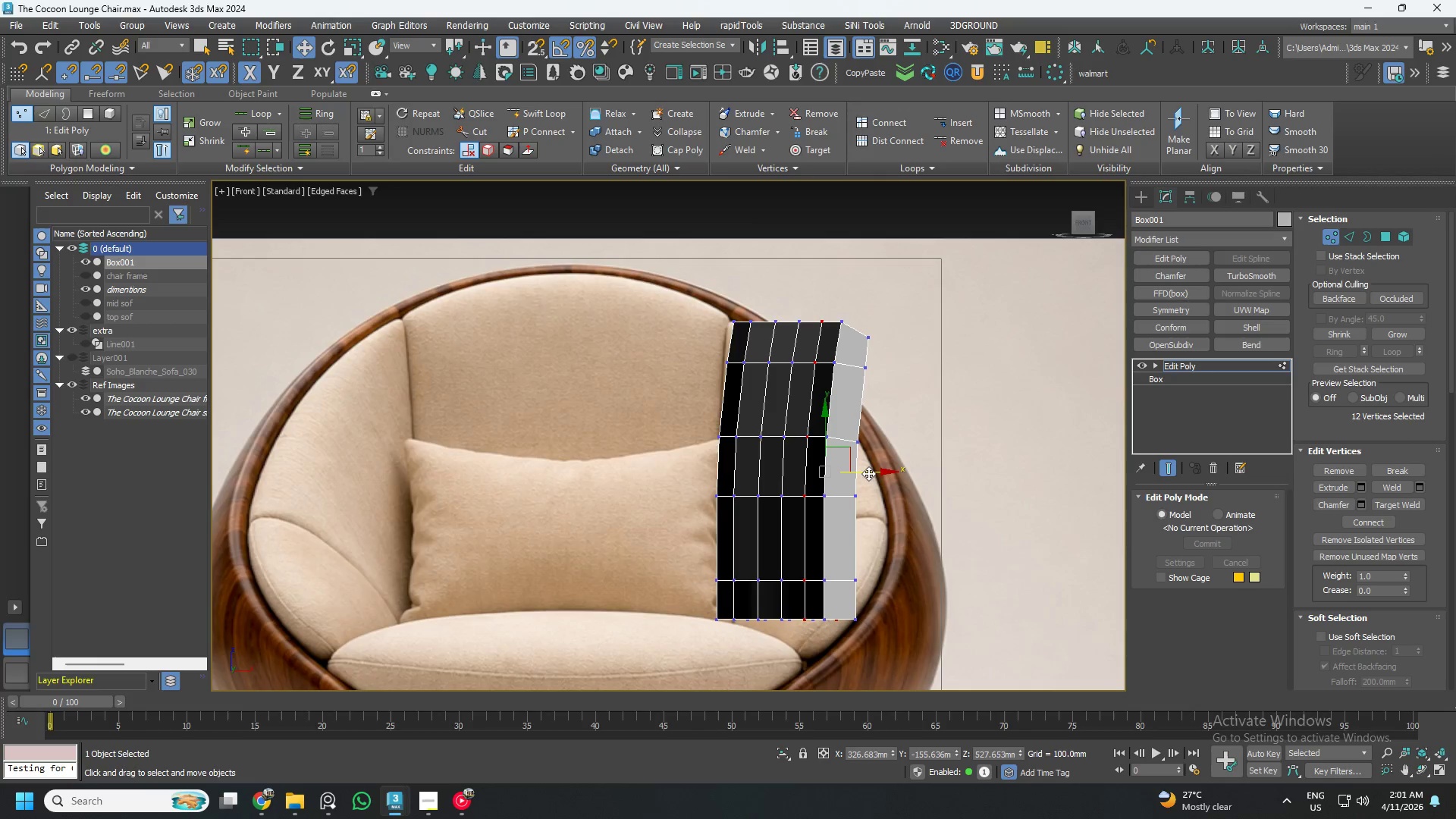 
hold_key(key=AltLeft, duration=0.64)
 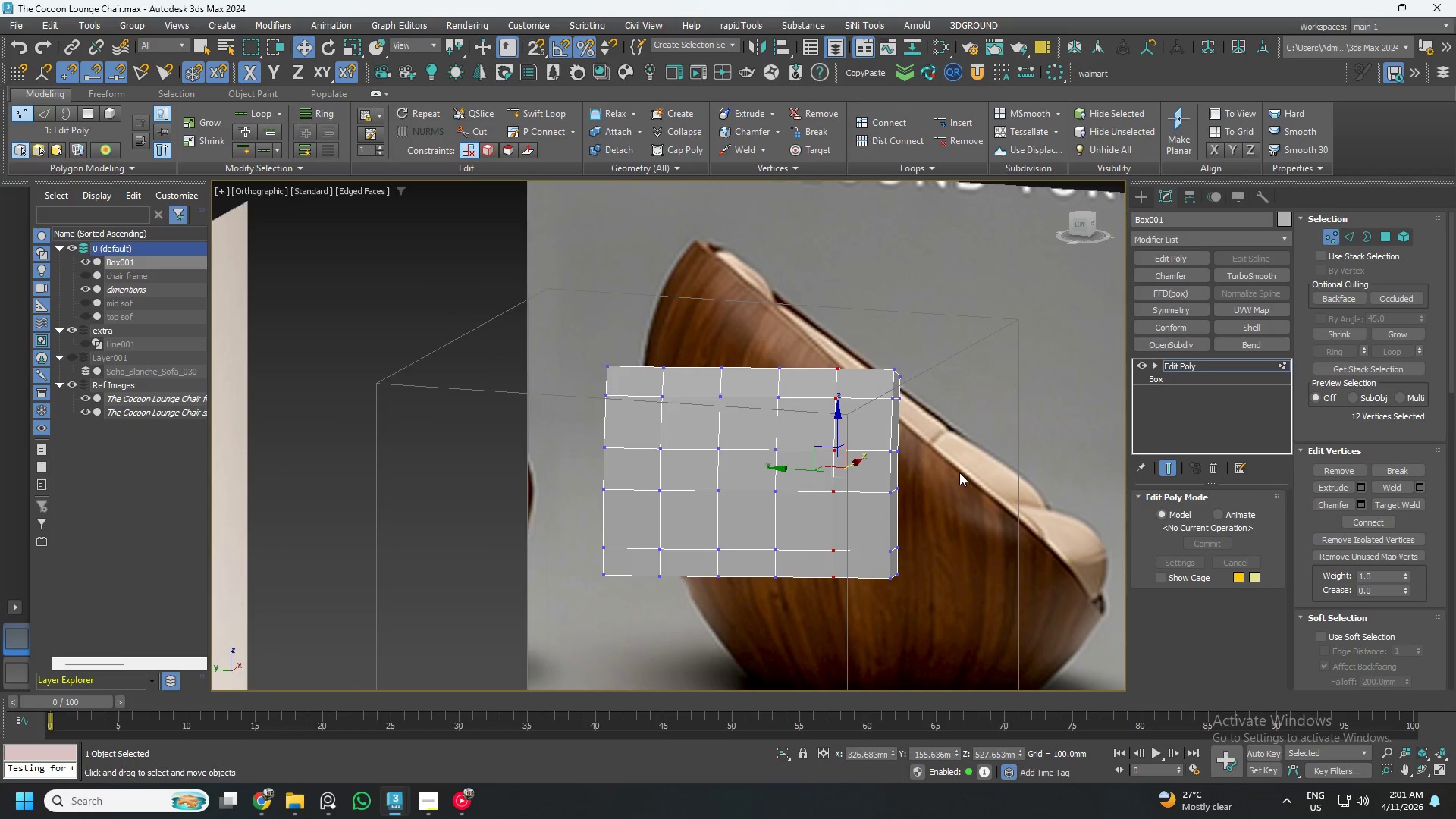 
scroll: coordinate [957, 472], scroll_direction: down, amount: 2.0
 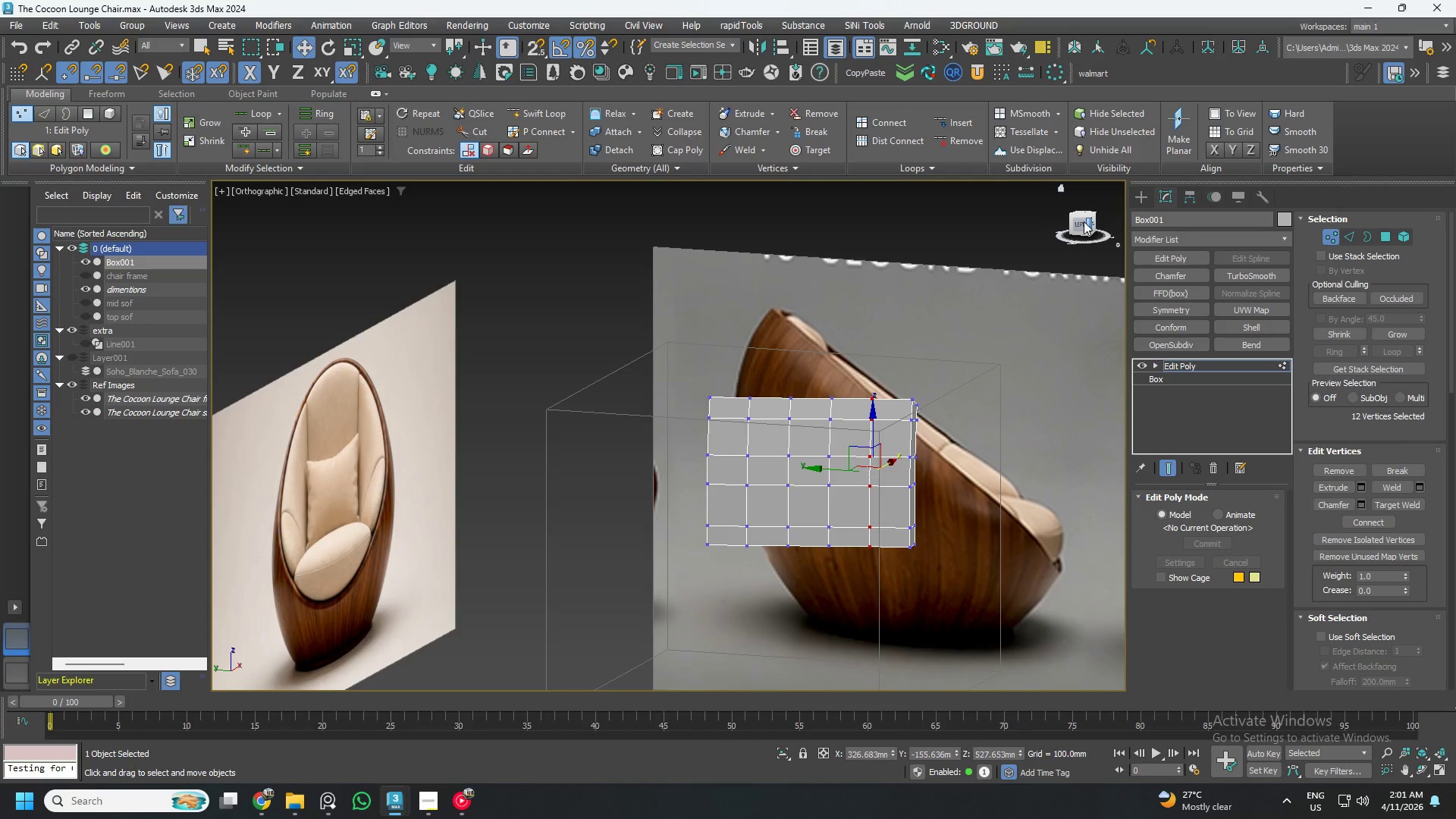 
left_click([1078, 221])
 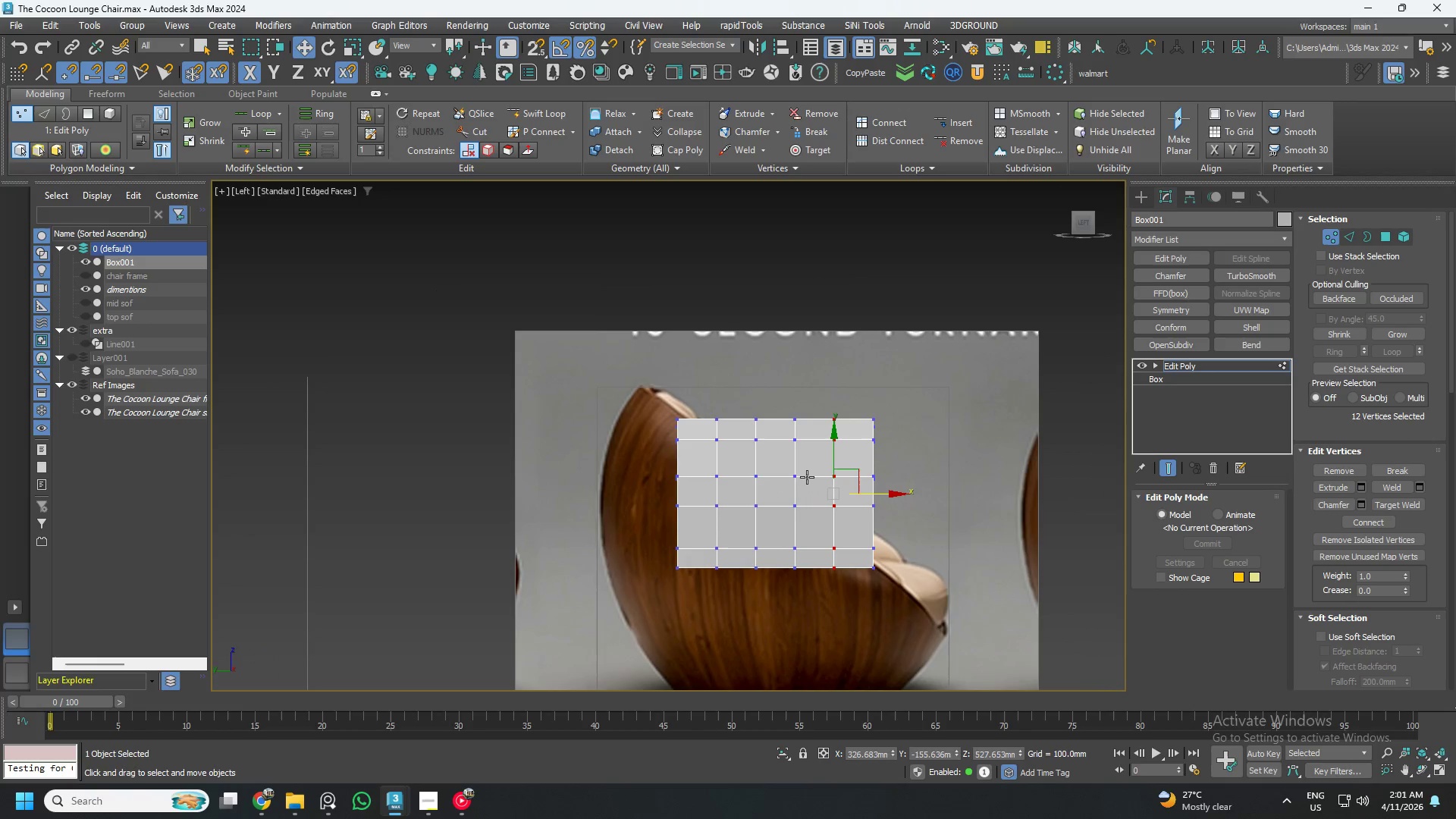 
hold_key(key=AltLeft, duration=0.58)
 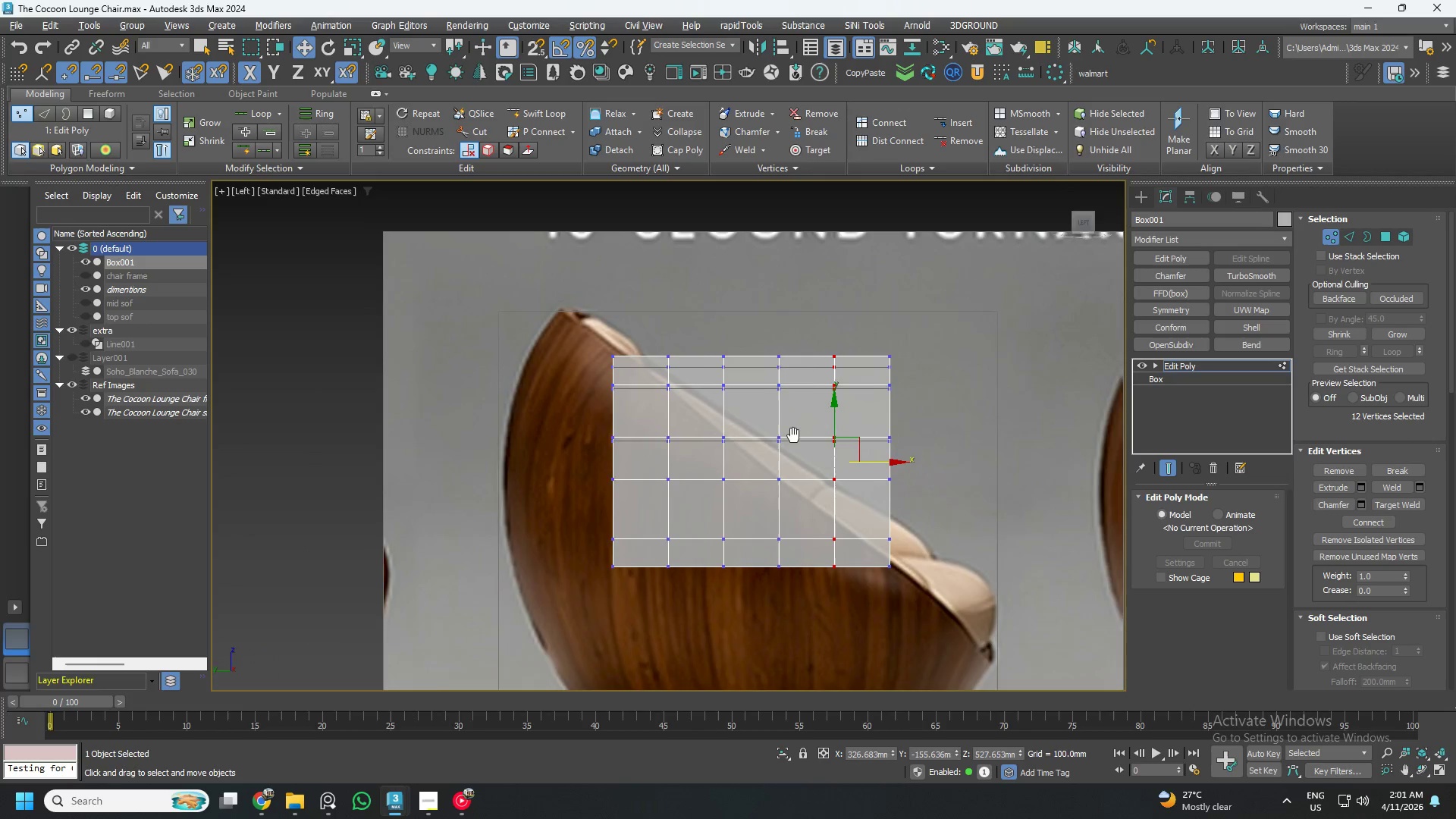 
scroll: coordinate [802, 481], scroll_direction: up, amount: 1.0
 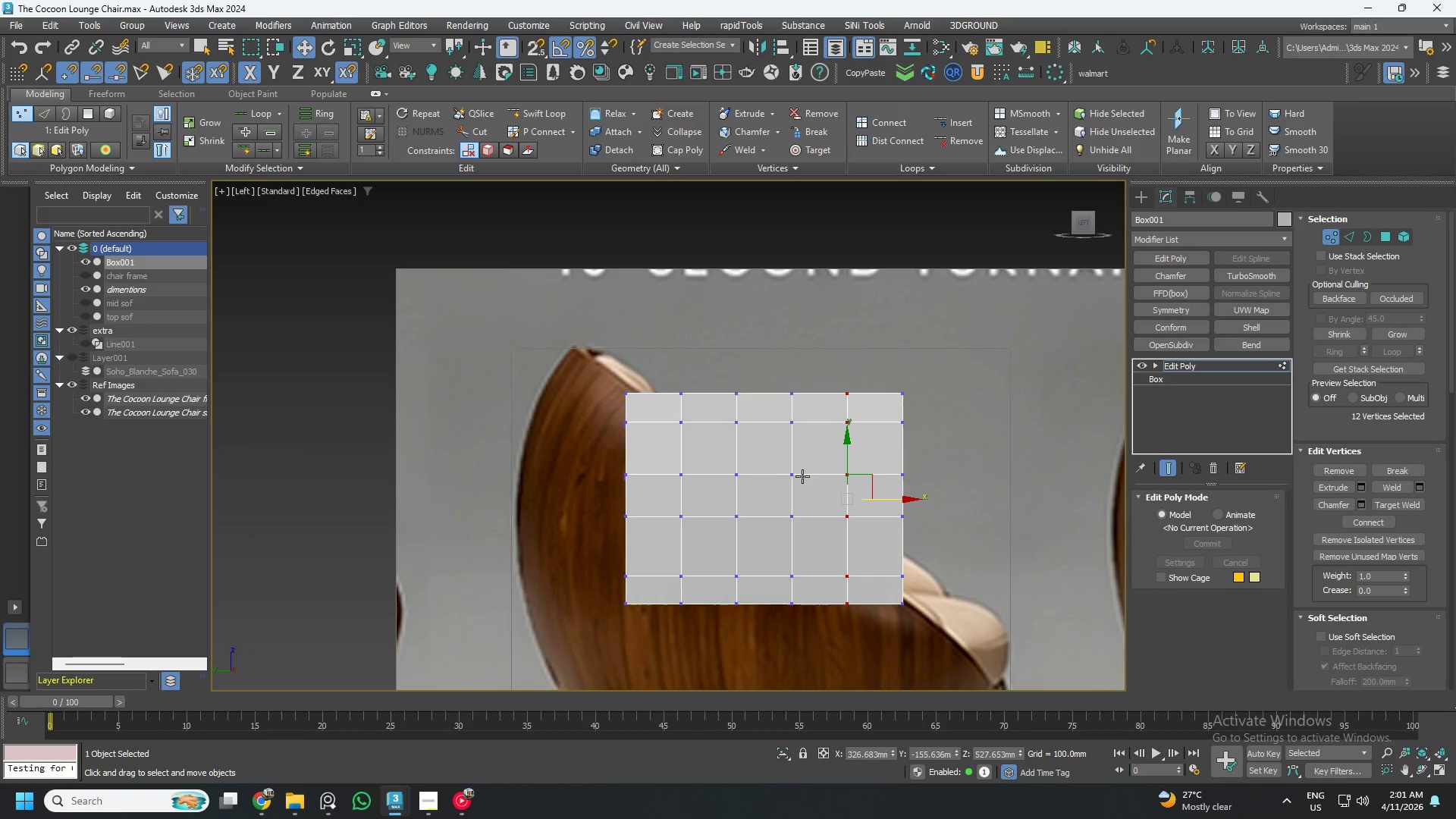 
key(X)
 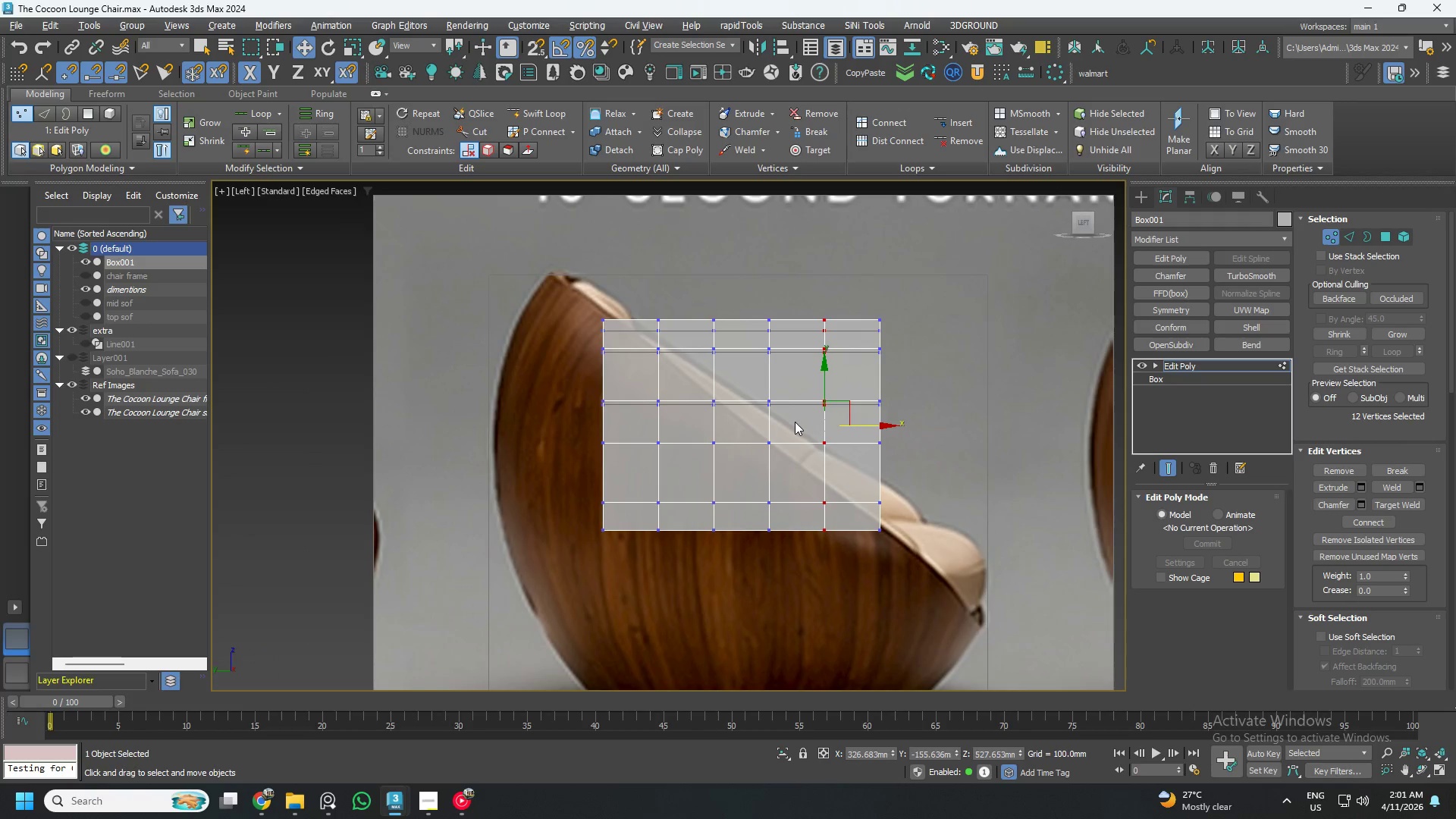 
type(11)
 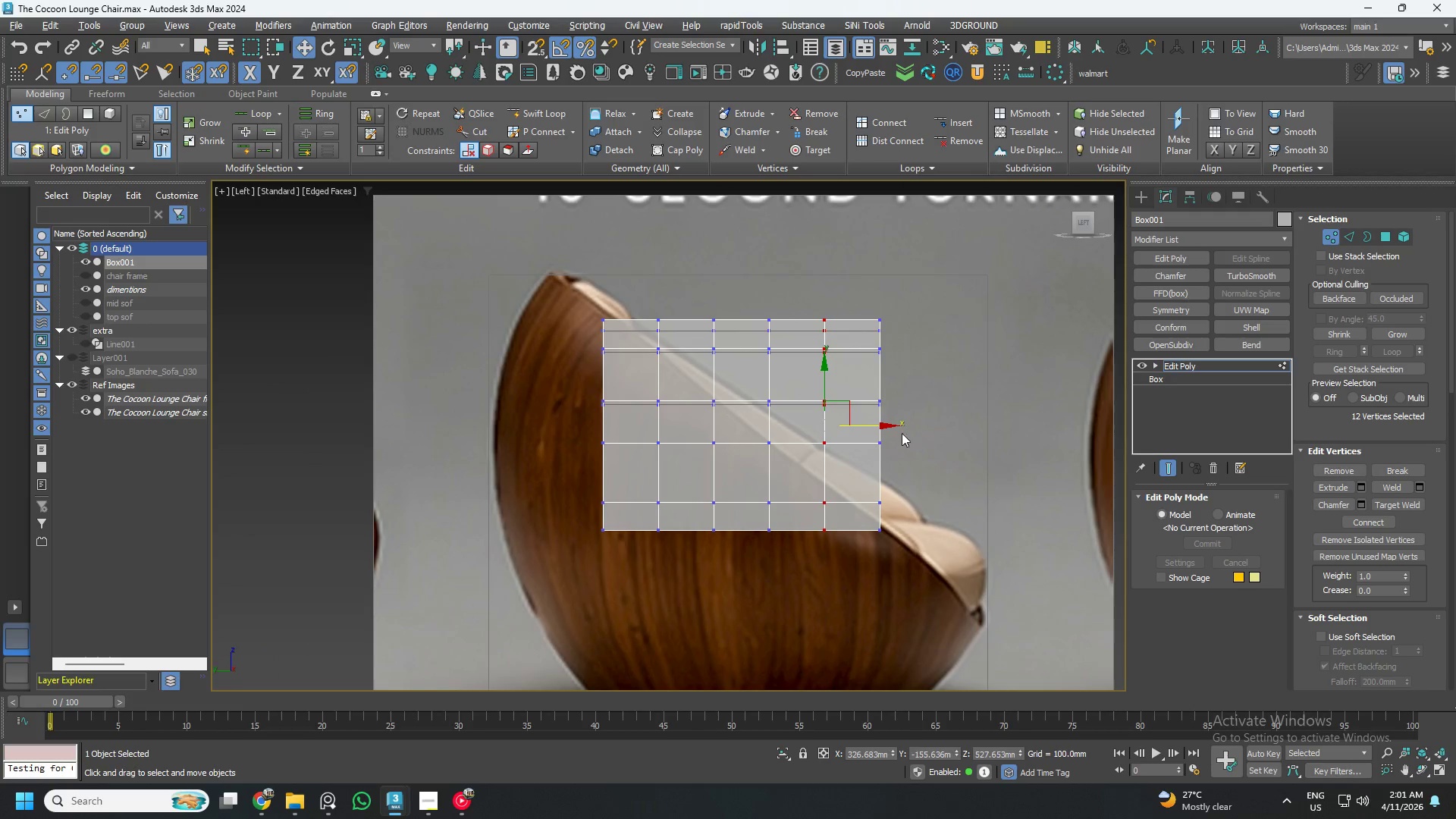 
scroll: coordinate [878, 472], scroll_direction: up, amount: 2.0
 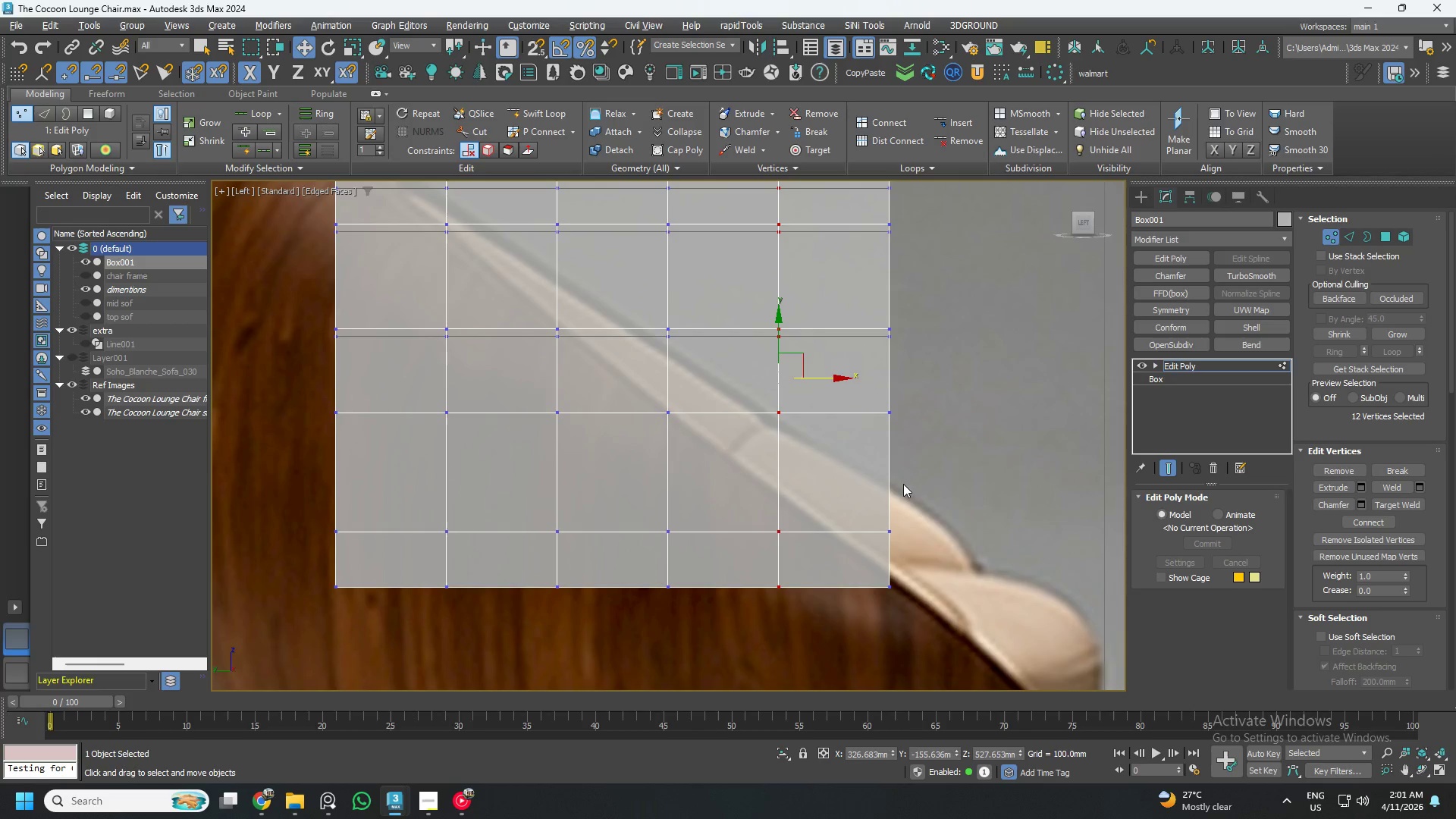 
scroll: coordinate [902, 491], scroll_direction: down, amount: 1.0
 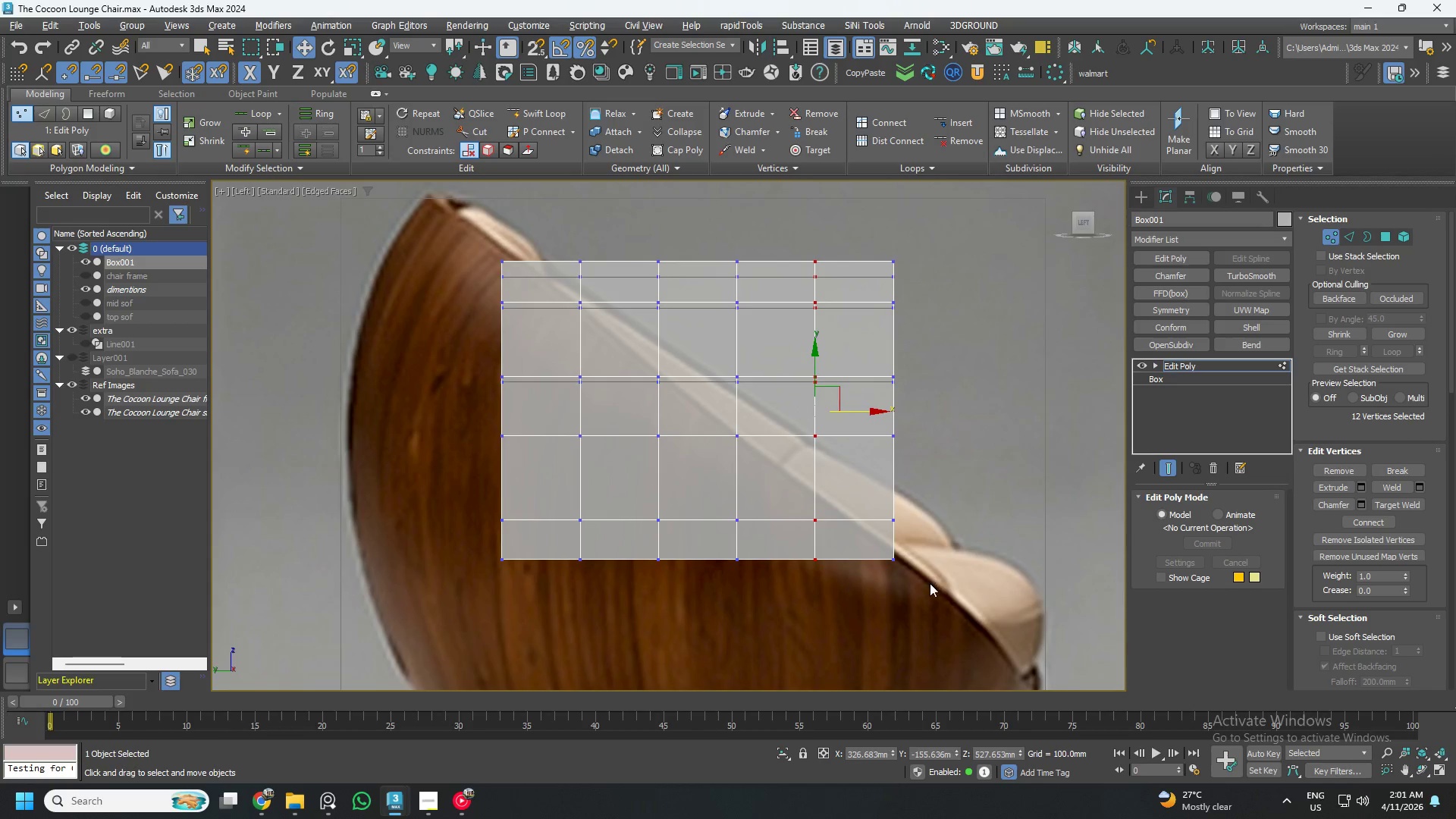 
left_click_drag(start_coordinate=[924, 594], to_coordinate=[861, 494])
 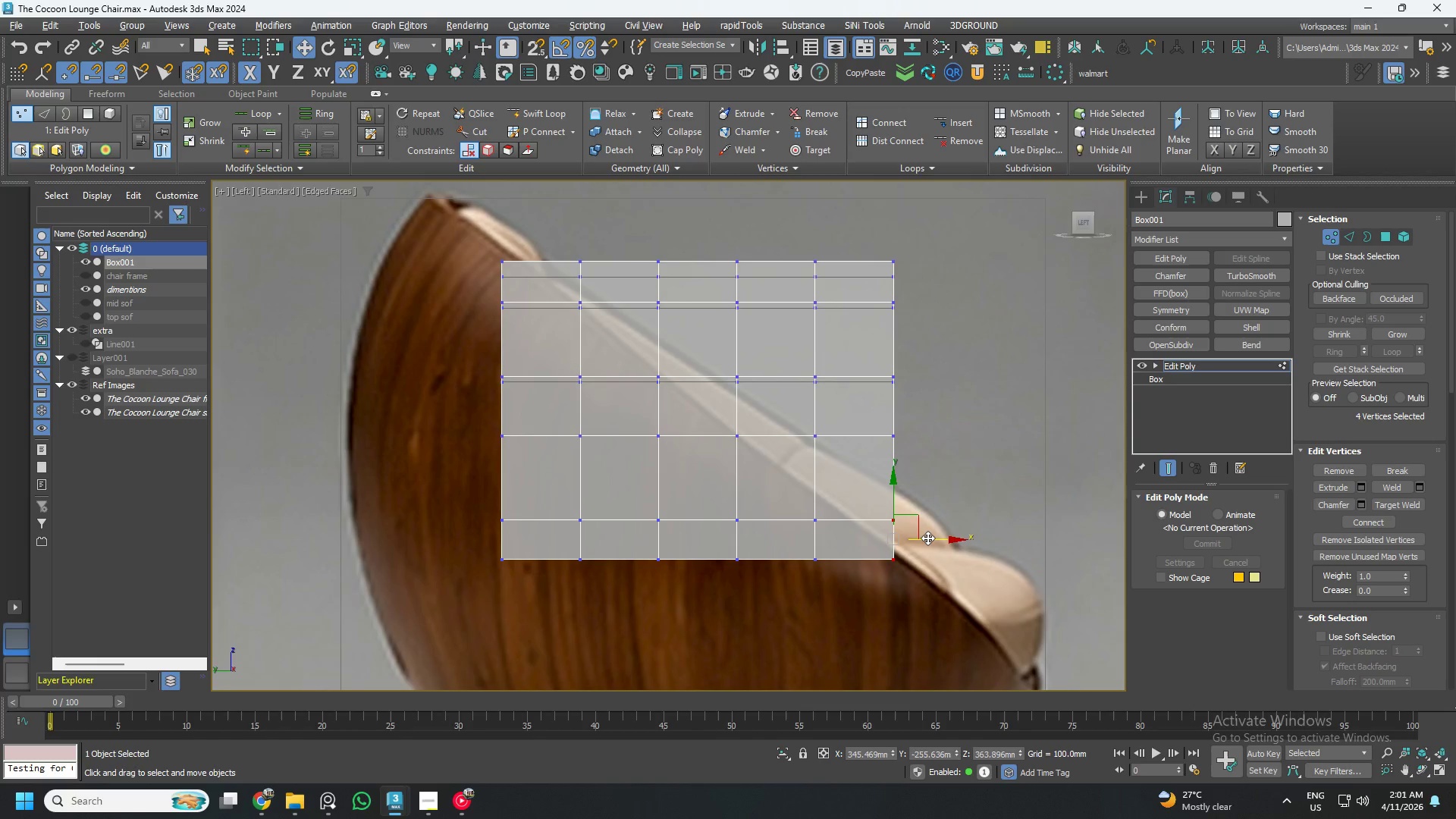 
left_click_drag(start_coordinate=[927, 538], to_coordinate=[958, 532])
 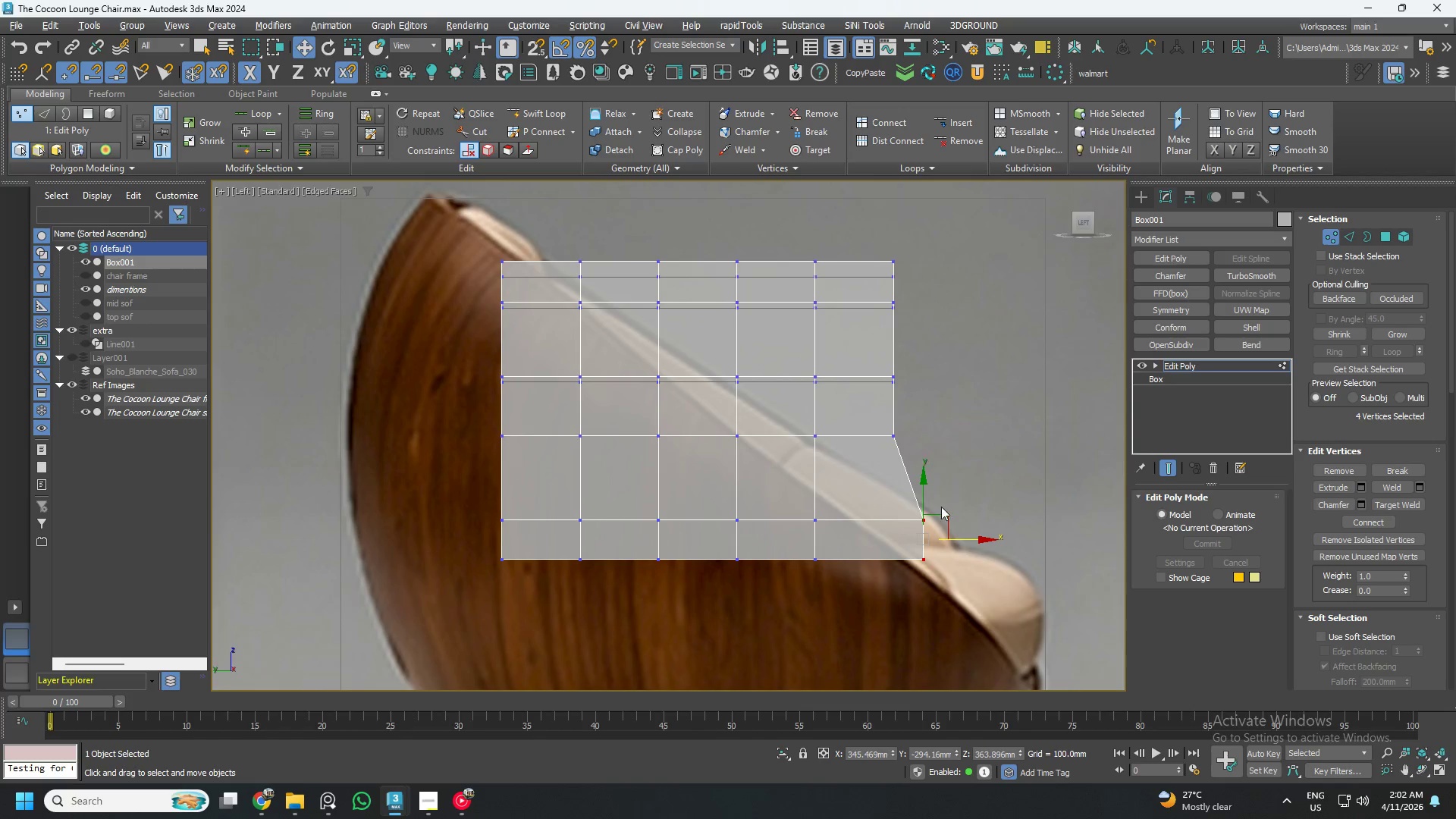 
left_click_drag(start_coordinate=[963, 463], to_coordinate=[845, 560])
 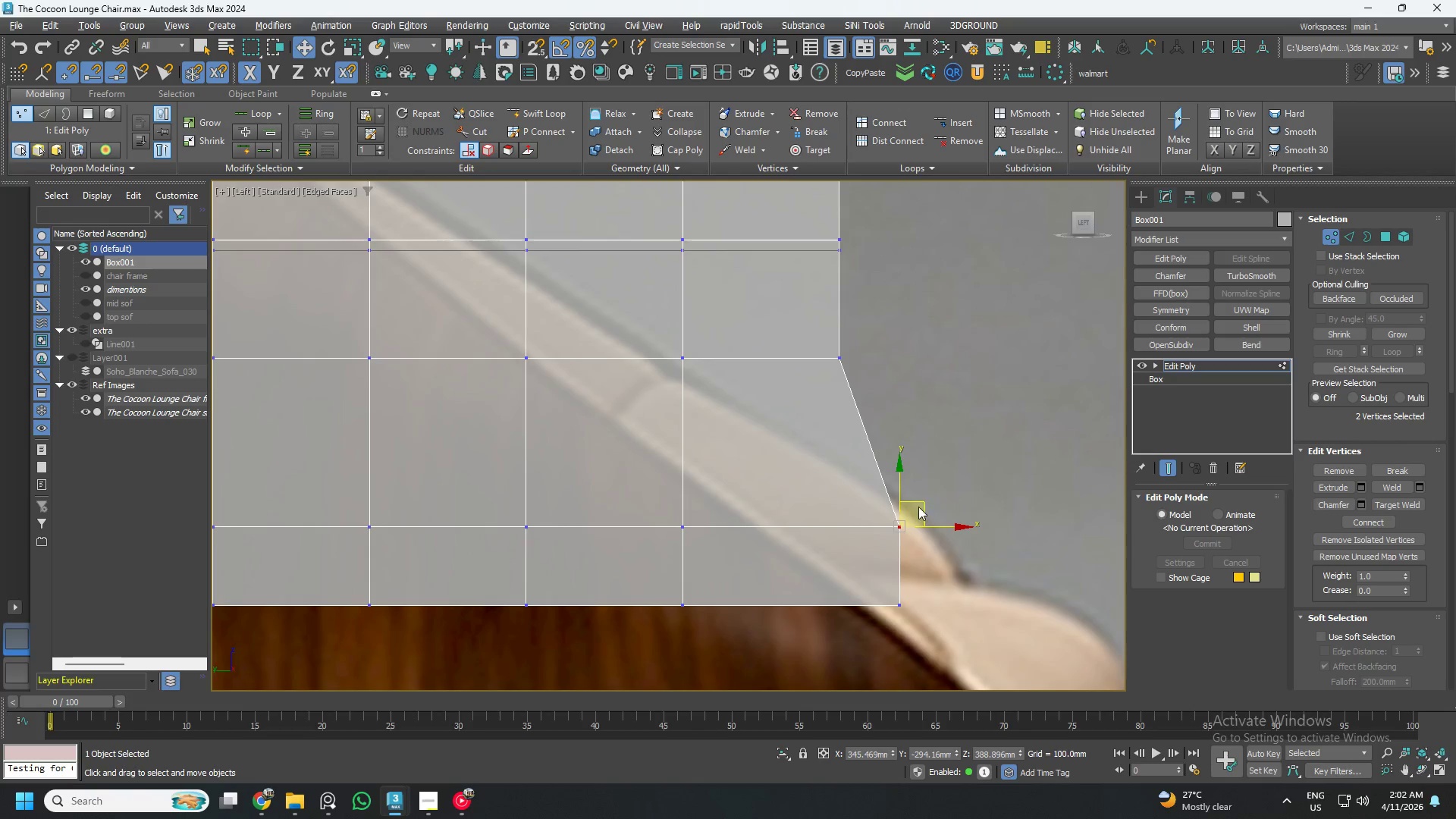 
scroll: coordinate [947, 513], scroll_direction: up, amount: 2.0
 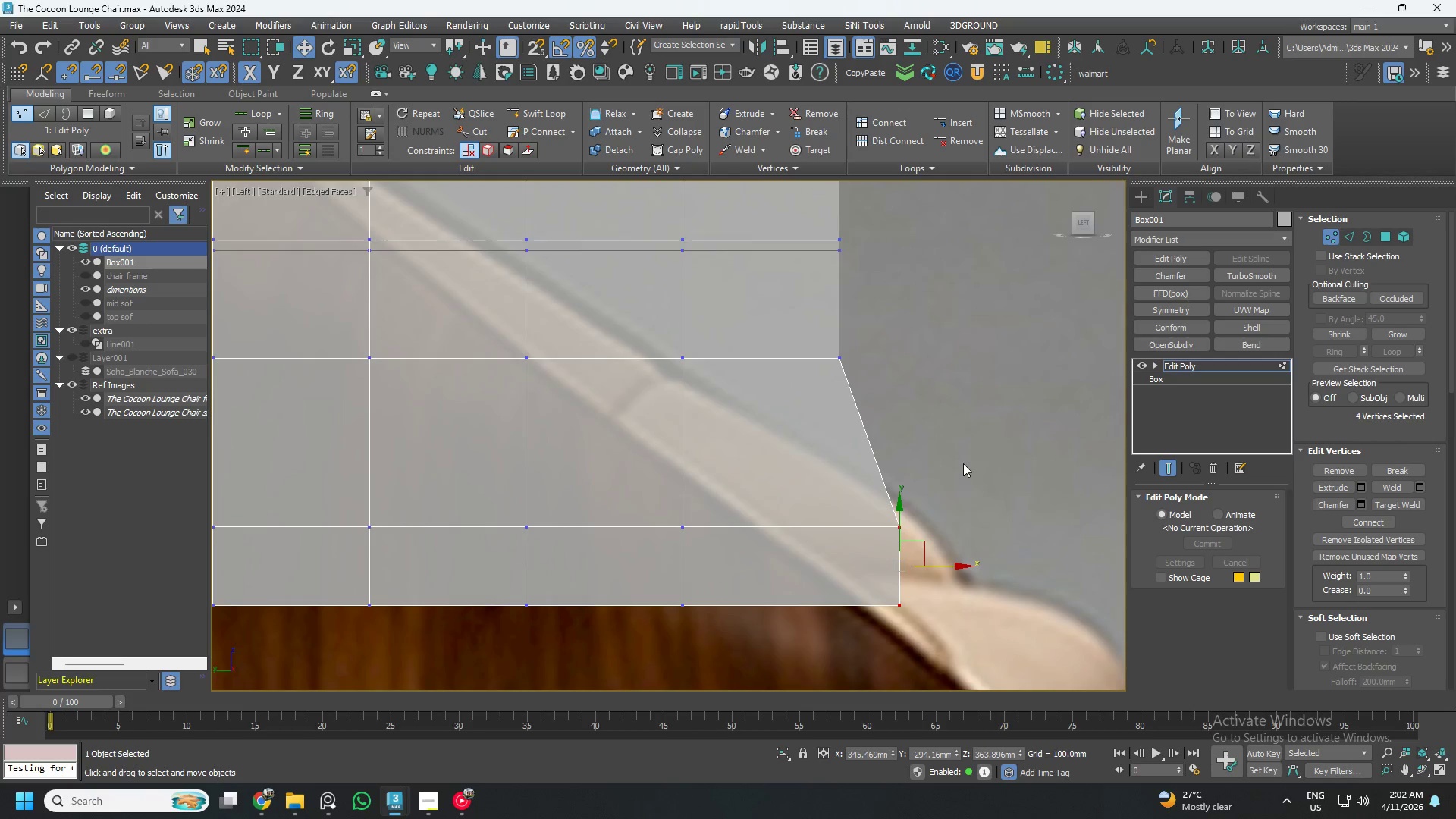 
left_click_drag(start_coordinate=[897, 491], to_coordinate=[910, 528])
 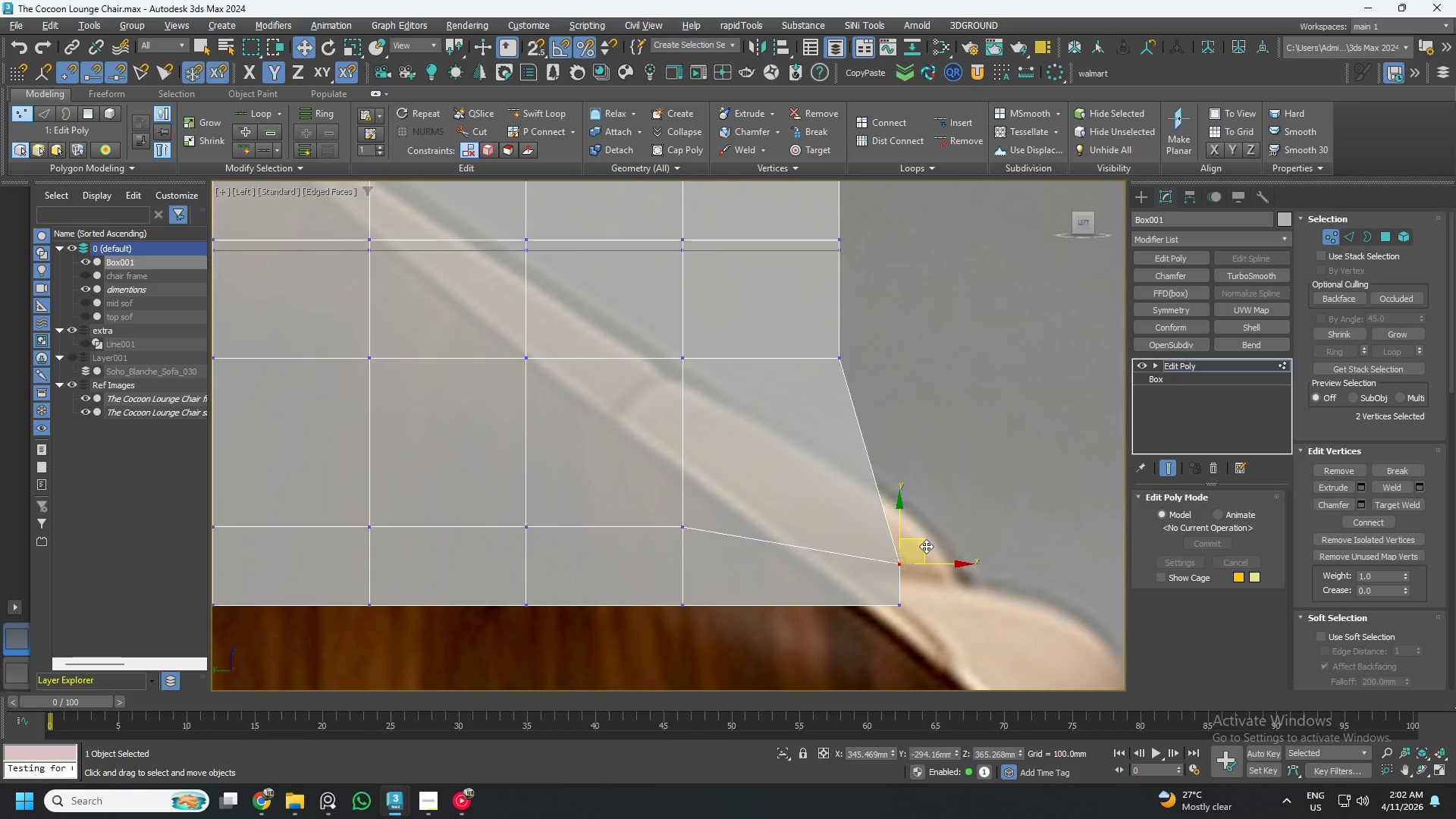 
left_click_drag(start_coordinate=[926, 546], to_coordinate=[965, 556])
 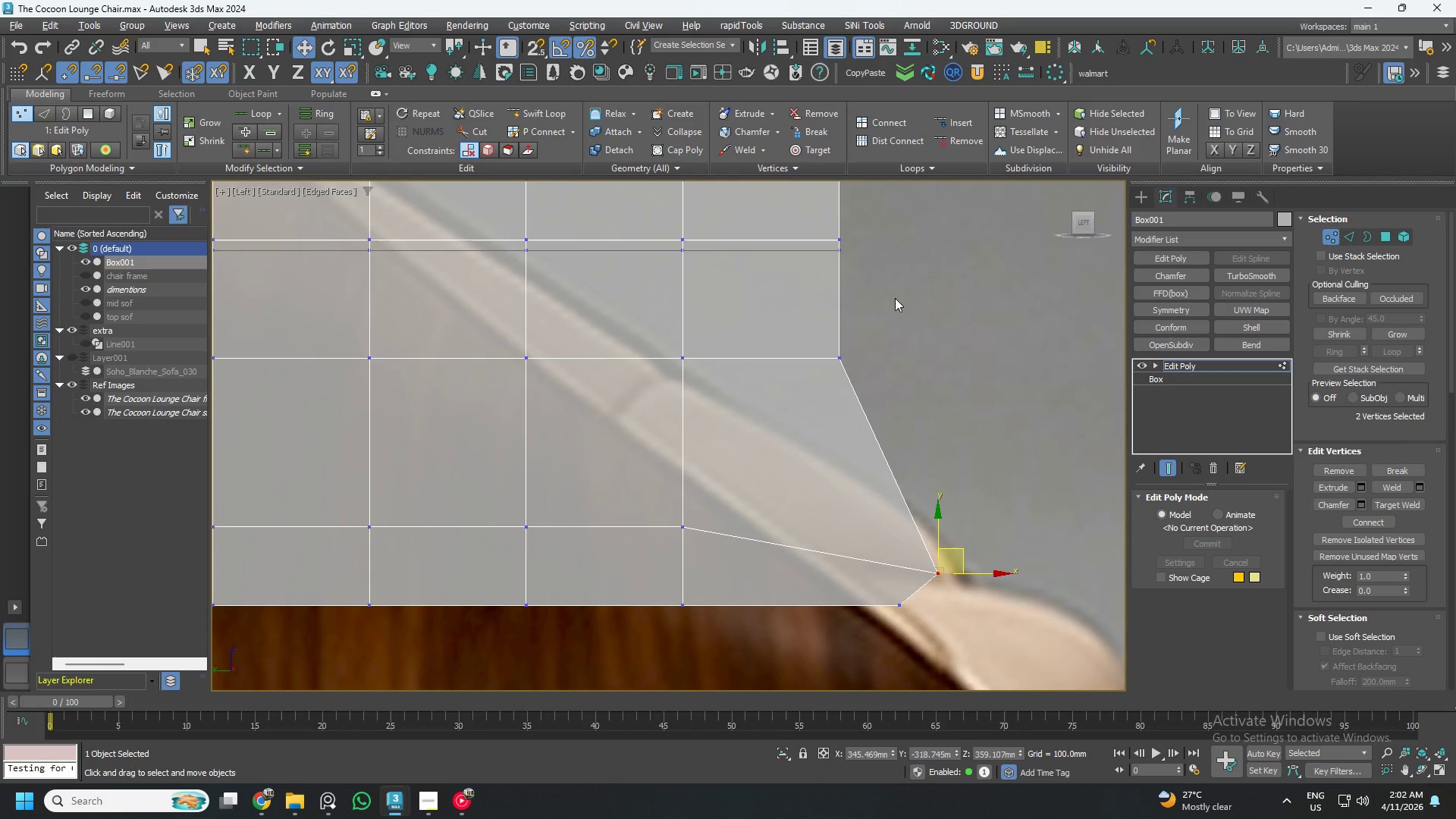 
left_click_drag(start_coordinate=[902, 282], to_coordinate=[801, 384])
 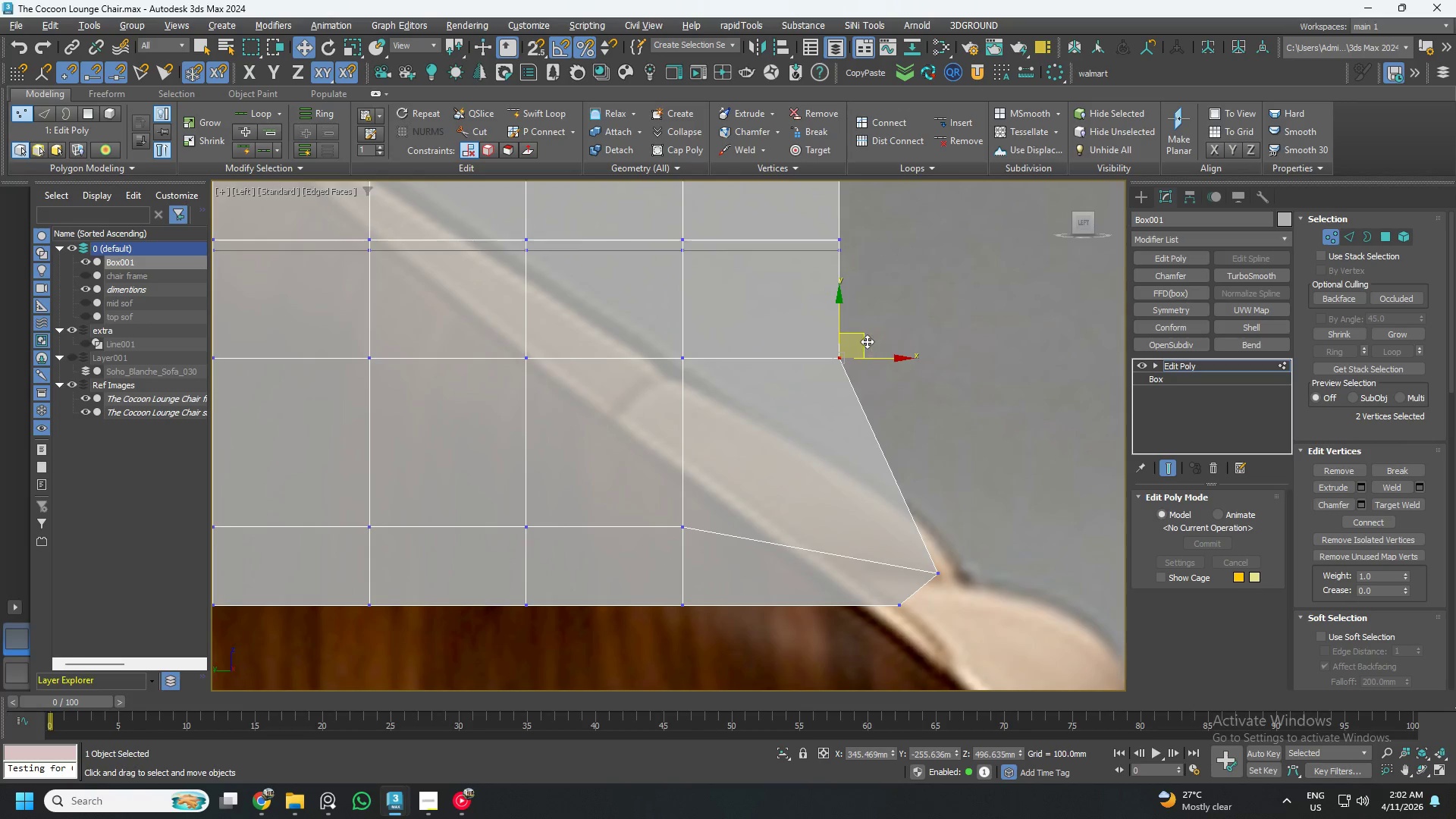 
left_click_drag(start_coordinate=[863, 341], to_coordinate=[921, 486])
 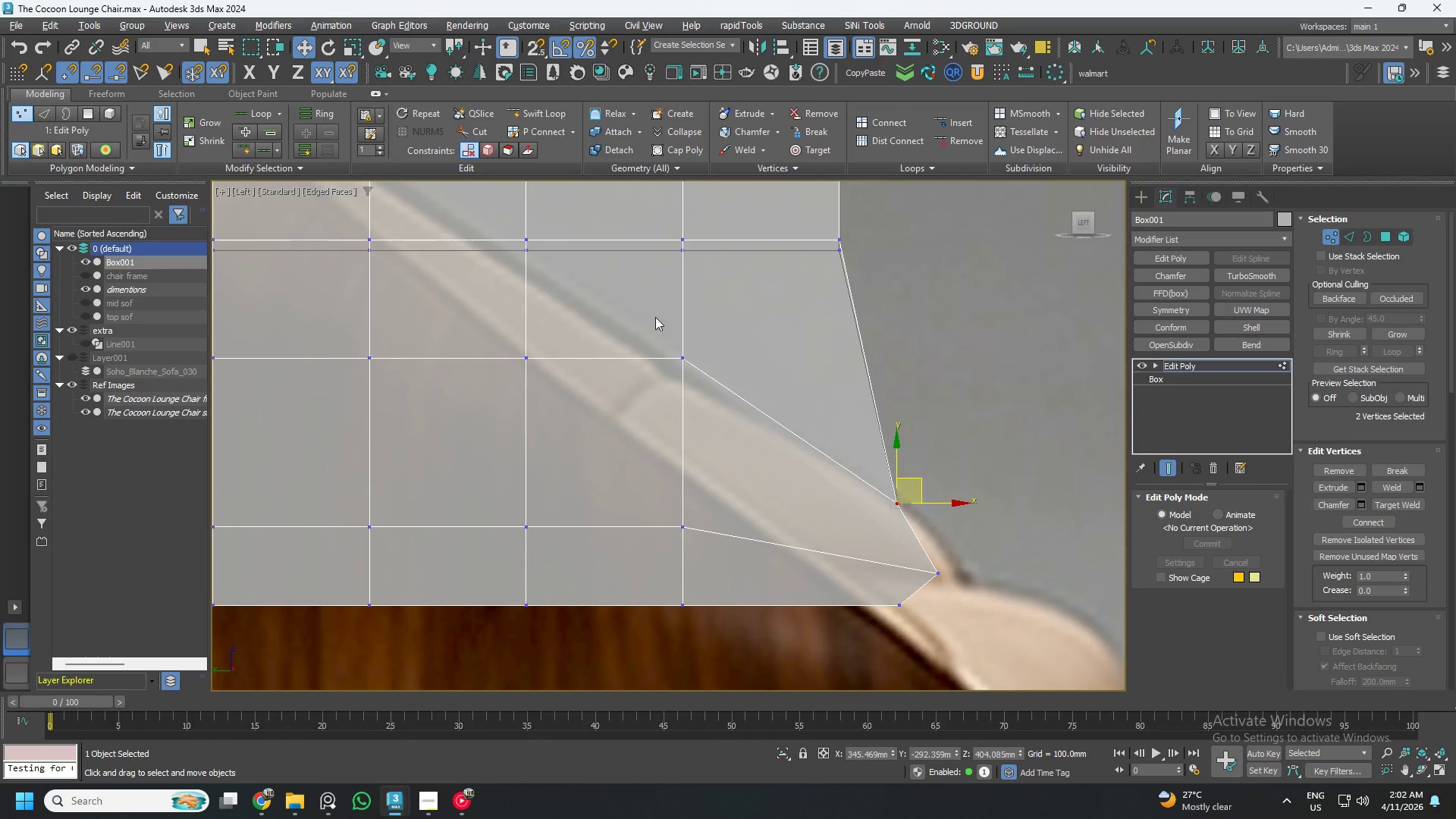 
left_click_drag(start_coordinate=[644, 303], to_coordinate=[730, 404])
 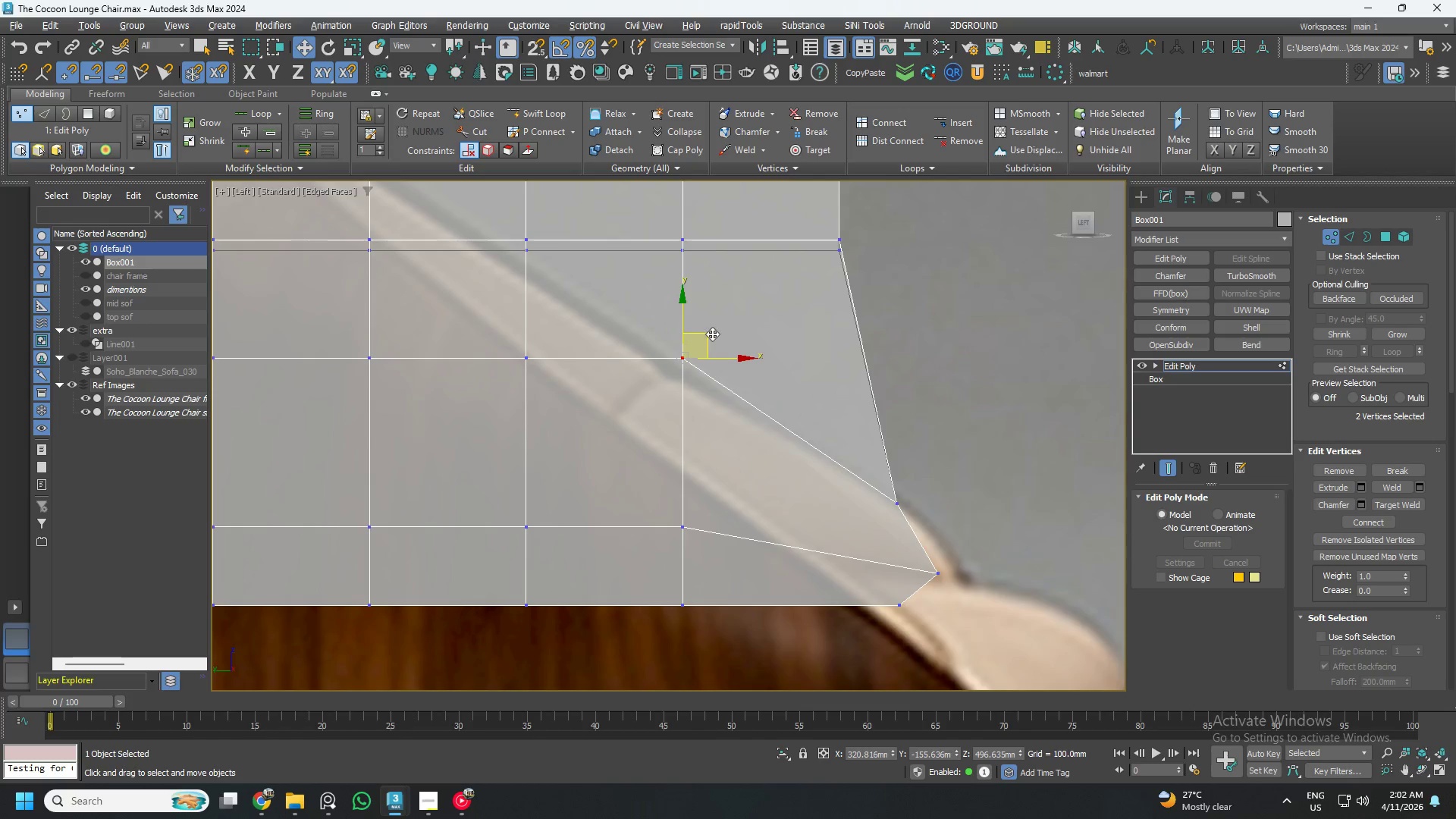 
left_click([705, 334])
 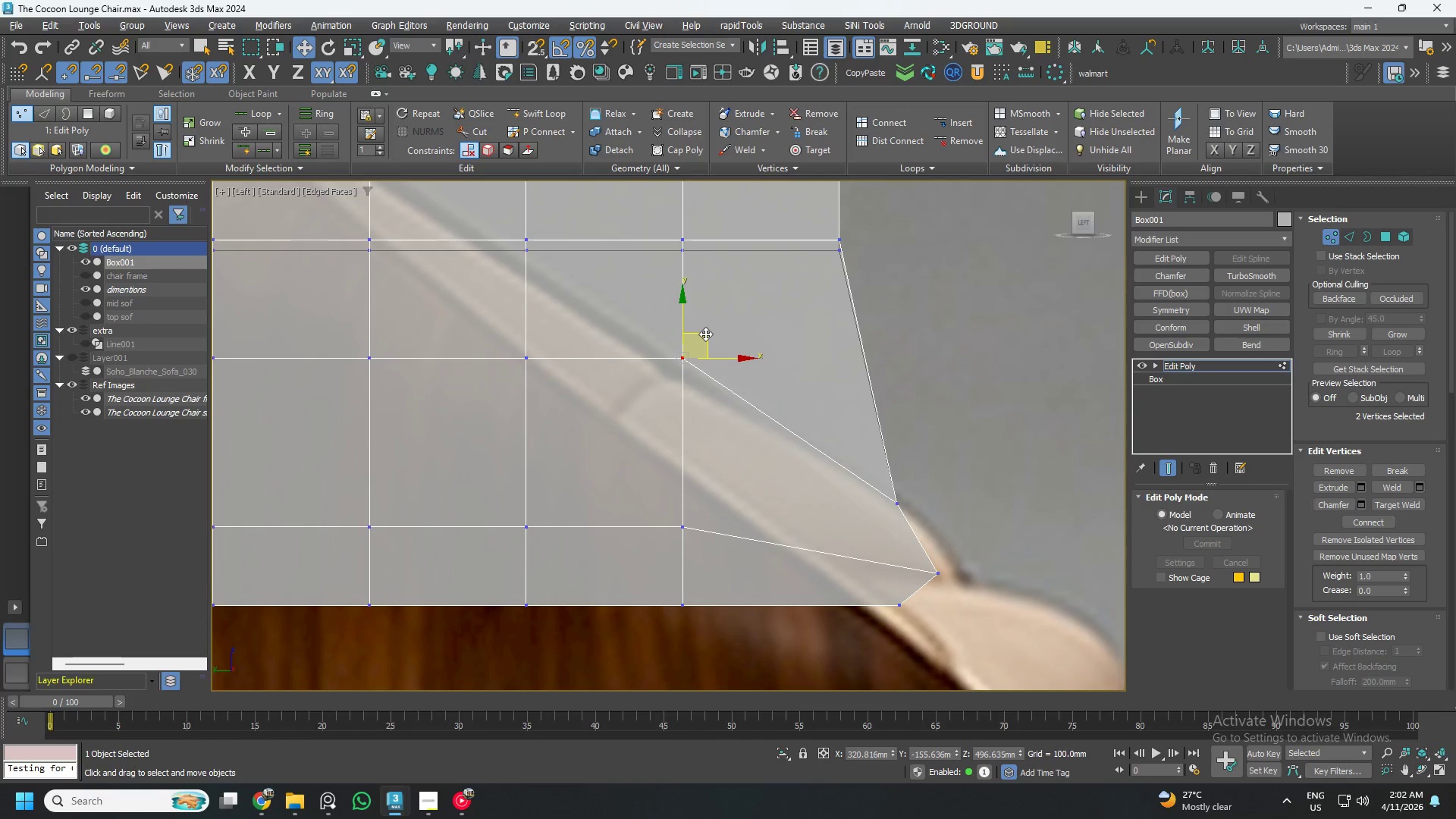 
left_click_drag(start_coordinate=[705, 334], to_coordinate=[720, 388])
 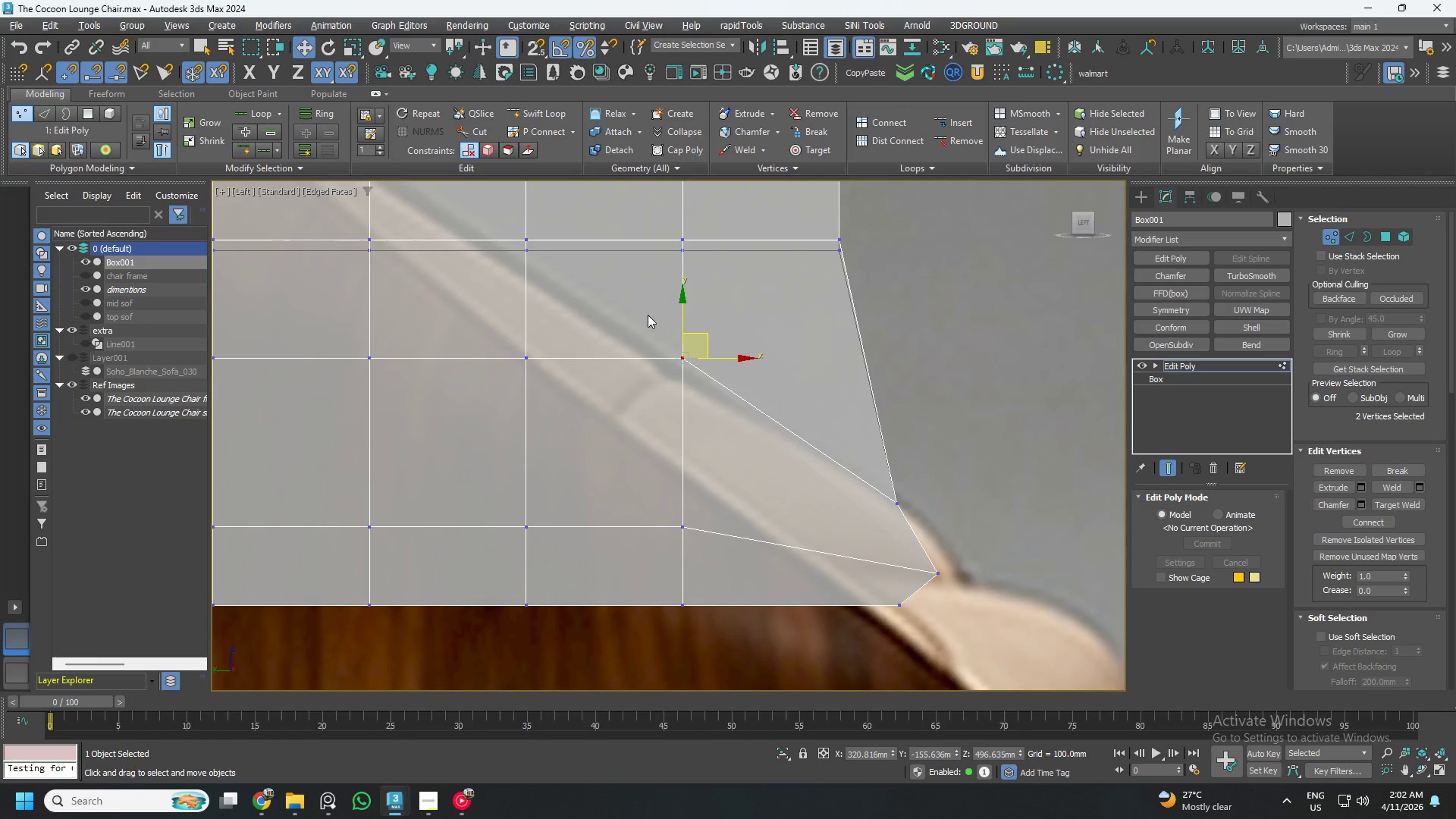 
left_click_drag(start_coordinate=[639, 303], to_coordinate=[729, 403])
 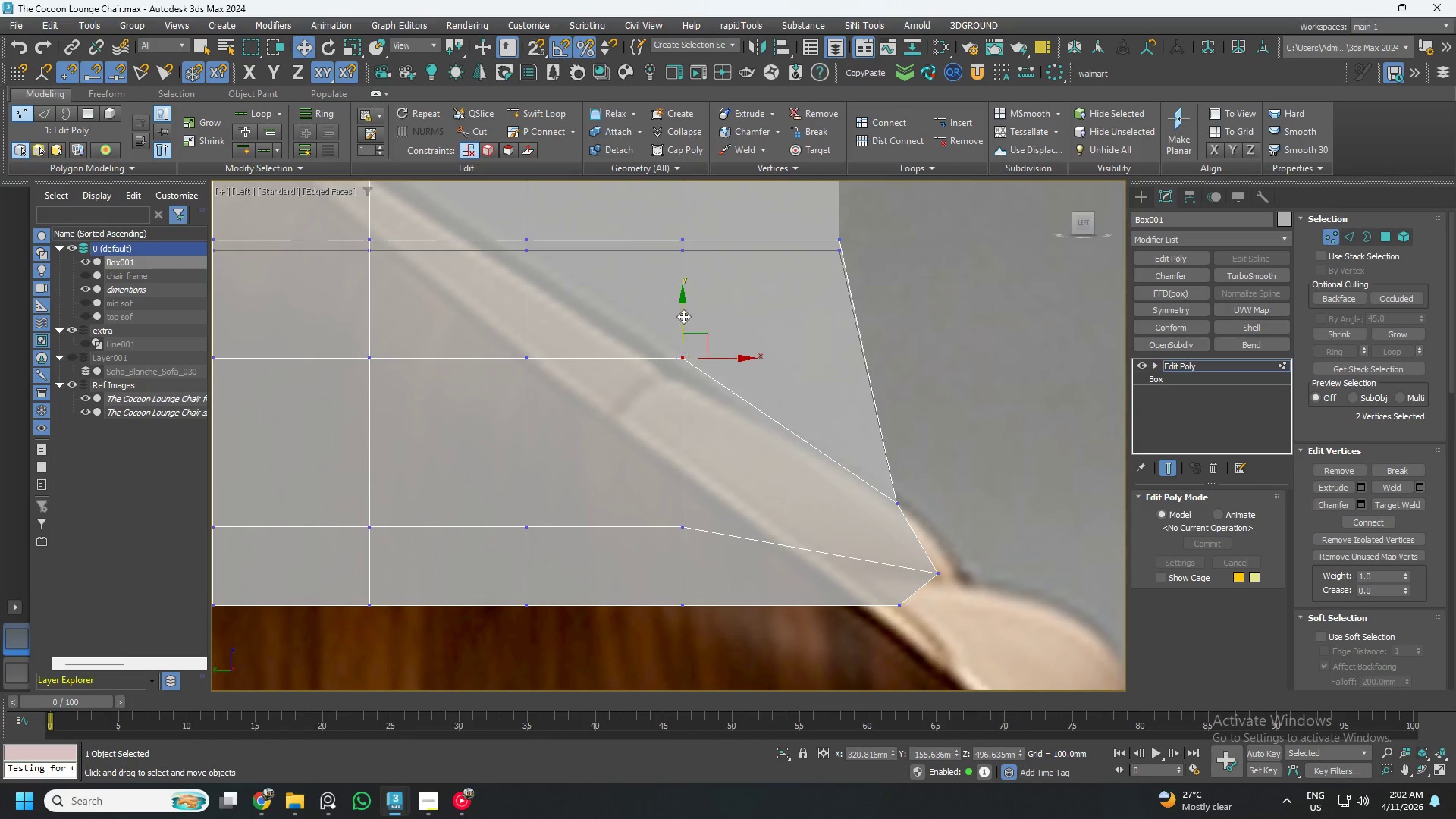 
left_click_drag(start_coordinate=[683, 316], to_coordinate=[702, 394])
 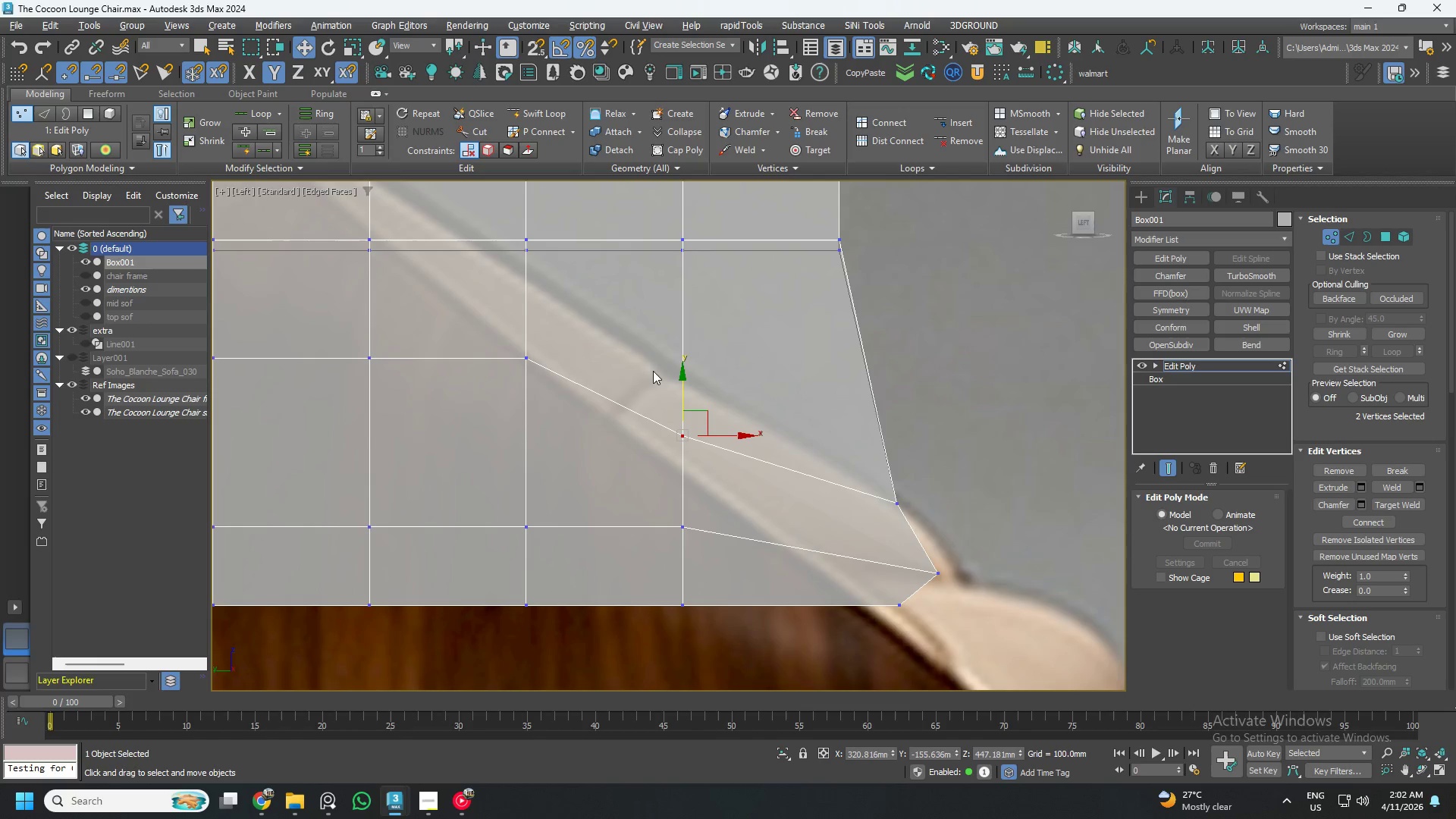 
left_click_drag(start_coordinate=[479, 326], to_coordinate=[575, 400])
 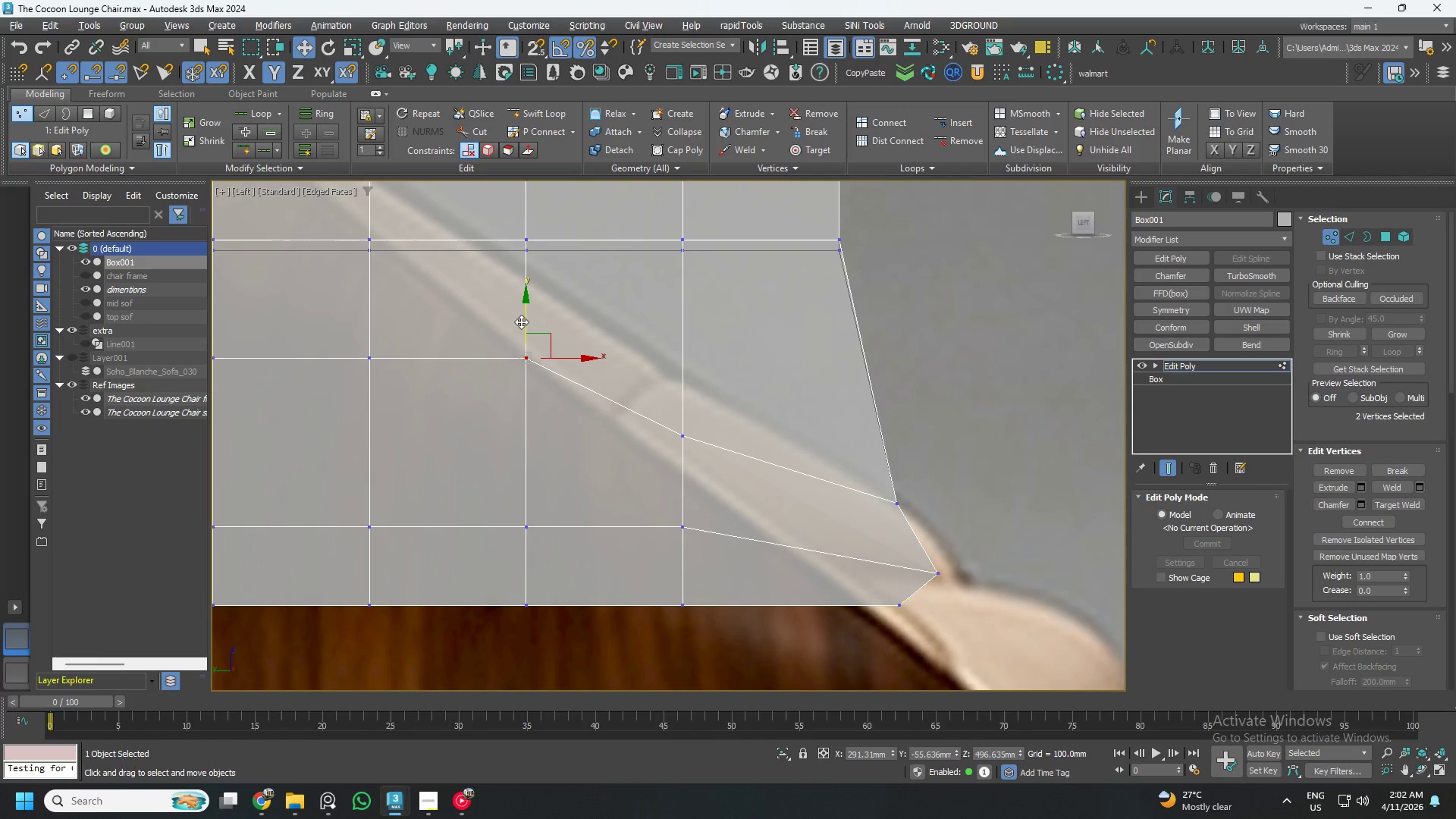 
left_click_drag(start_coordinate=[521, 321], to_coordinate=[529, 350])
 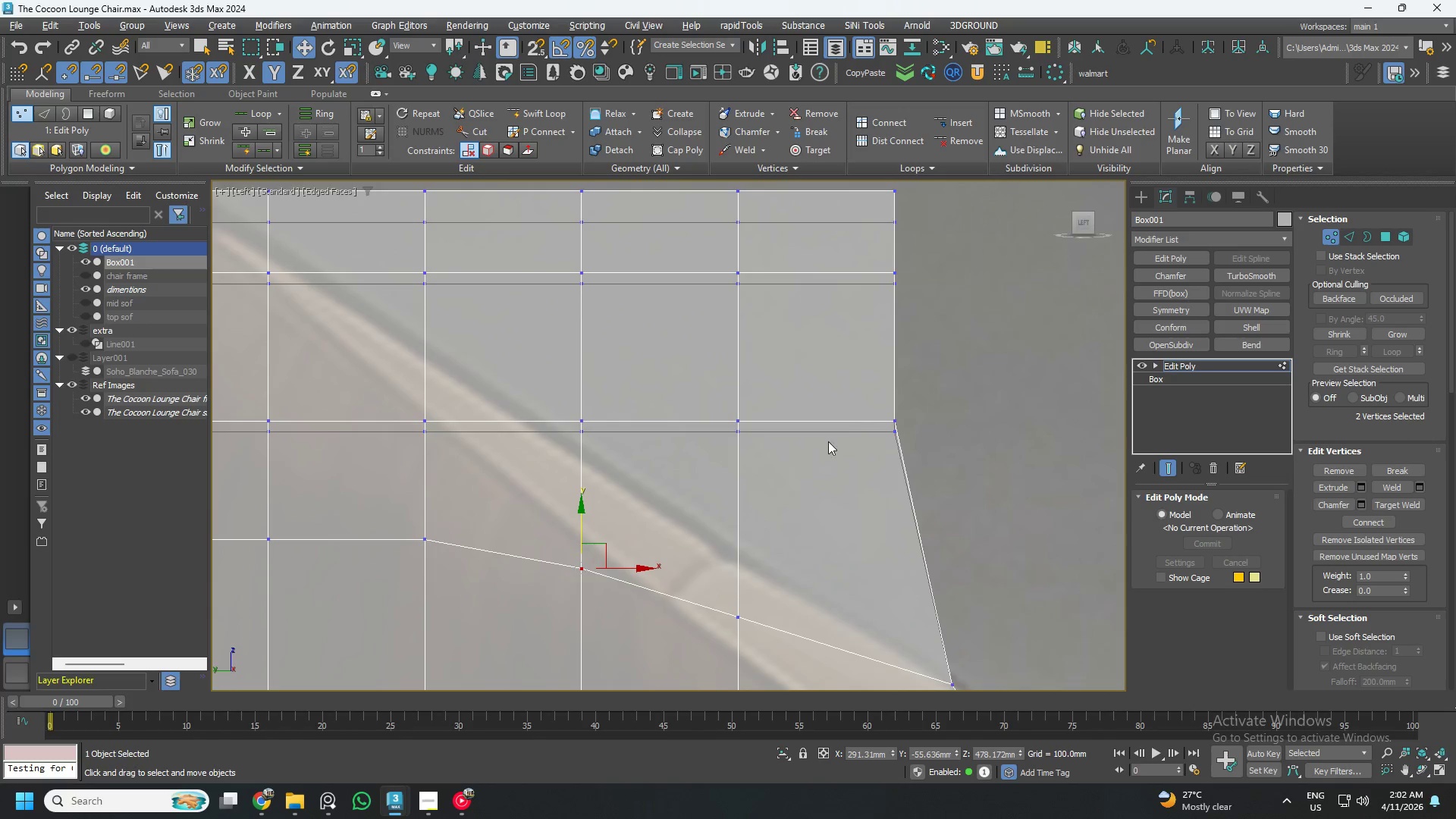 
left_click_drag(start_coordinate=[839, 378], to_coordinate=[915, 479])
 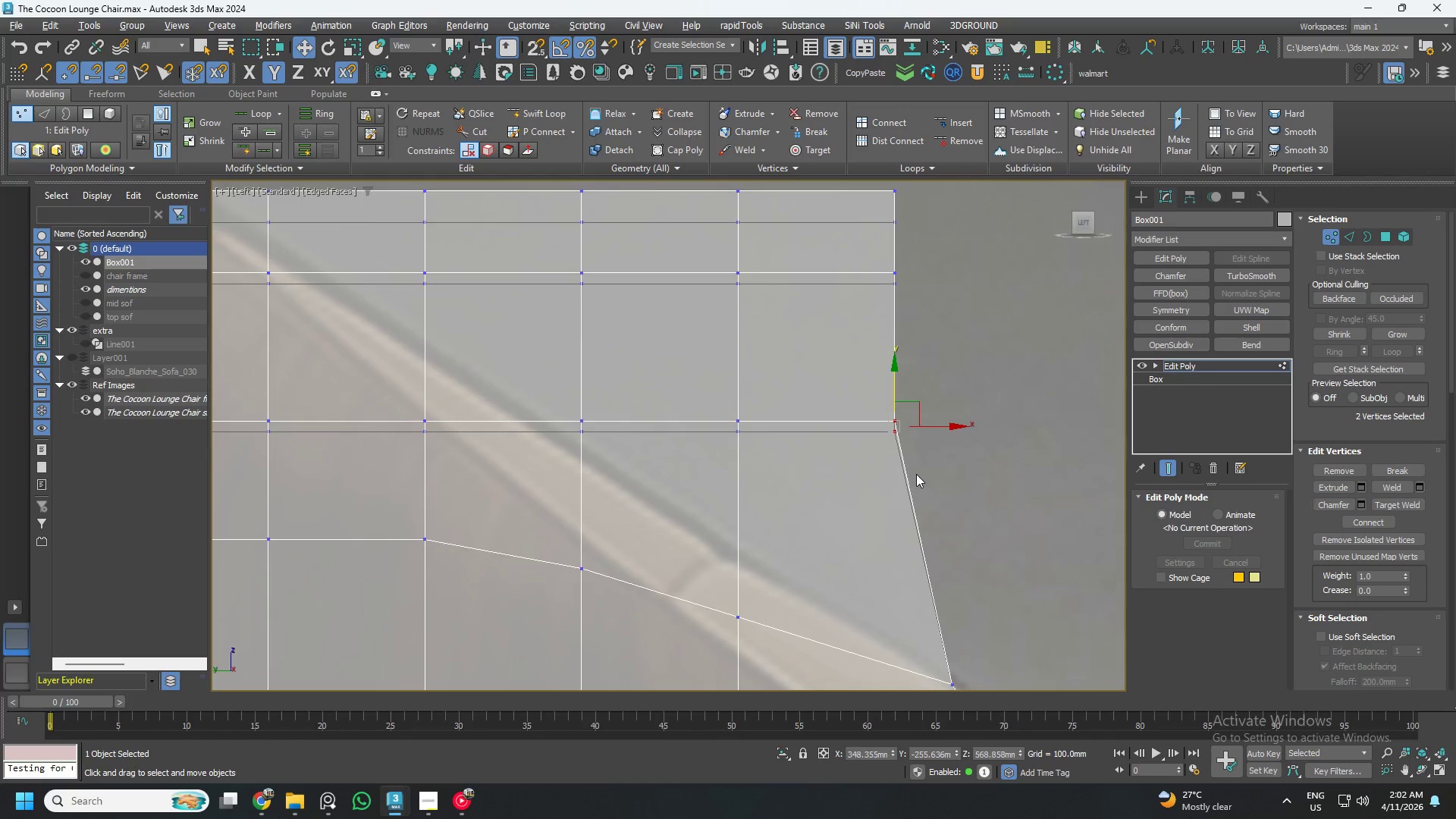 
scroll: coordinate [916, 474], scroll_direction: down, amount: 2.0
 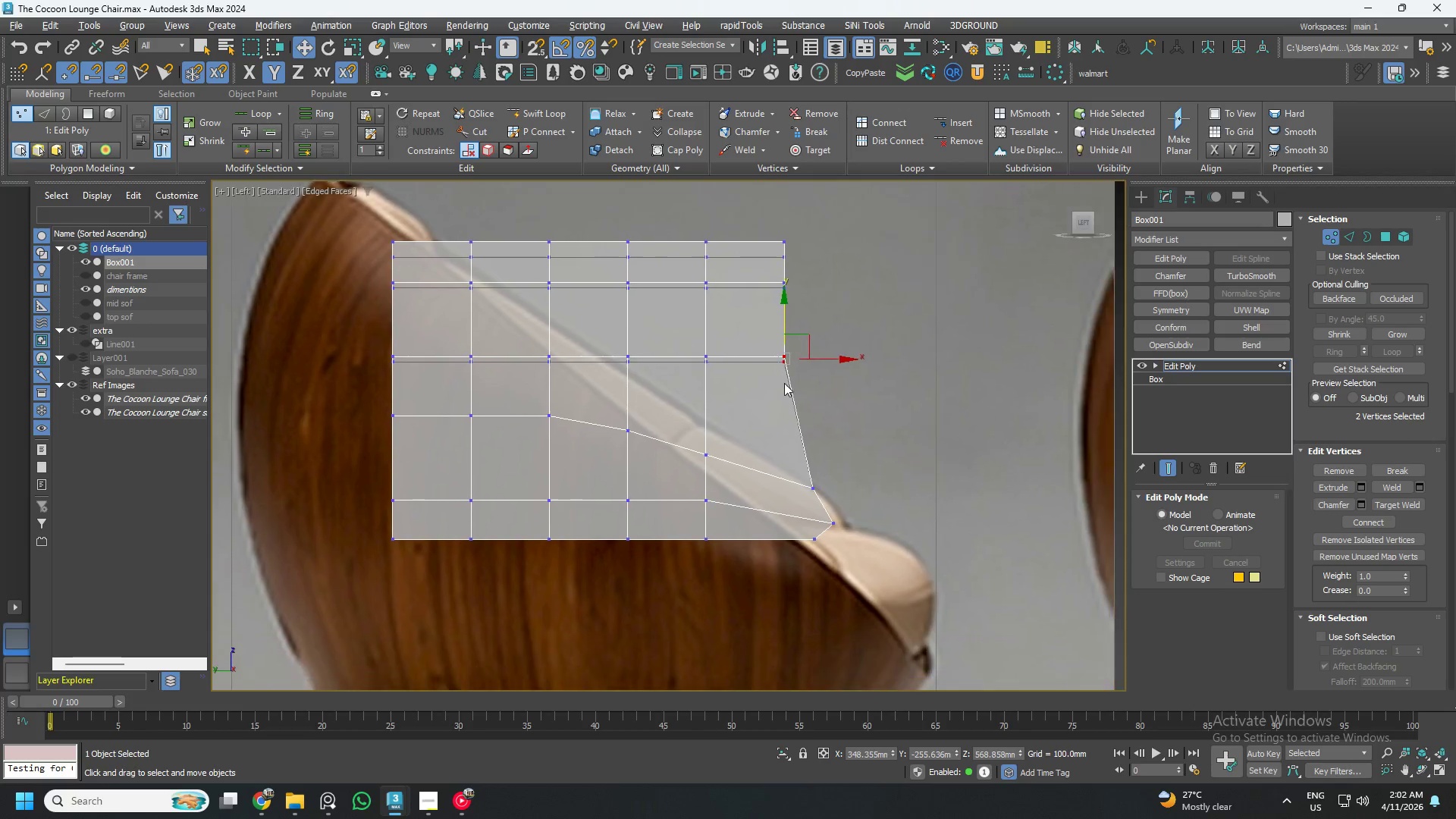 
scroll: coordinate [783, 381], scroll_direction: up, amount: 1.0
 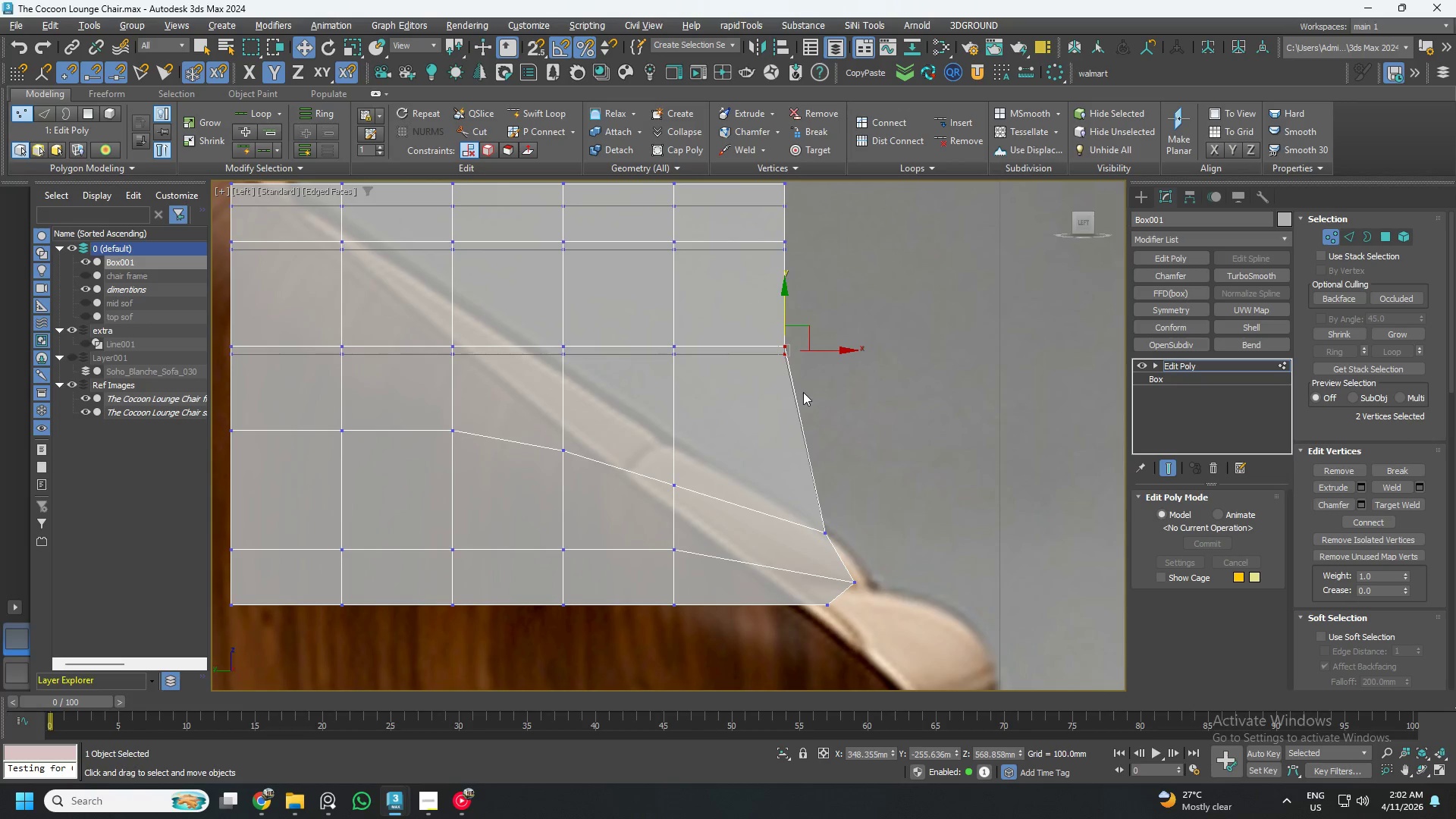 
scroll: coordinate [803, 392], scroll_direction: down, amount: 1.0
 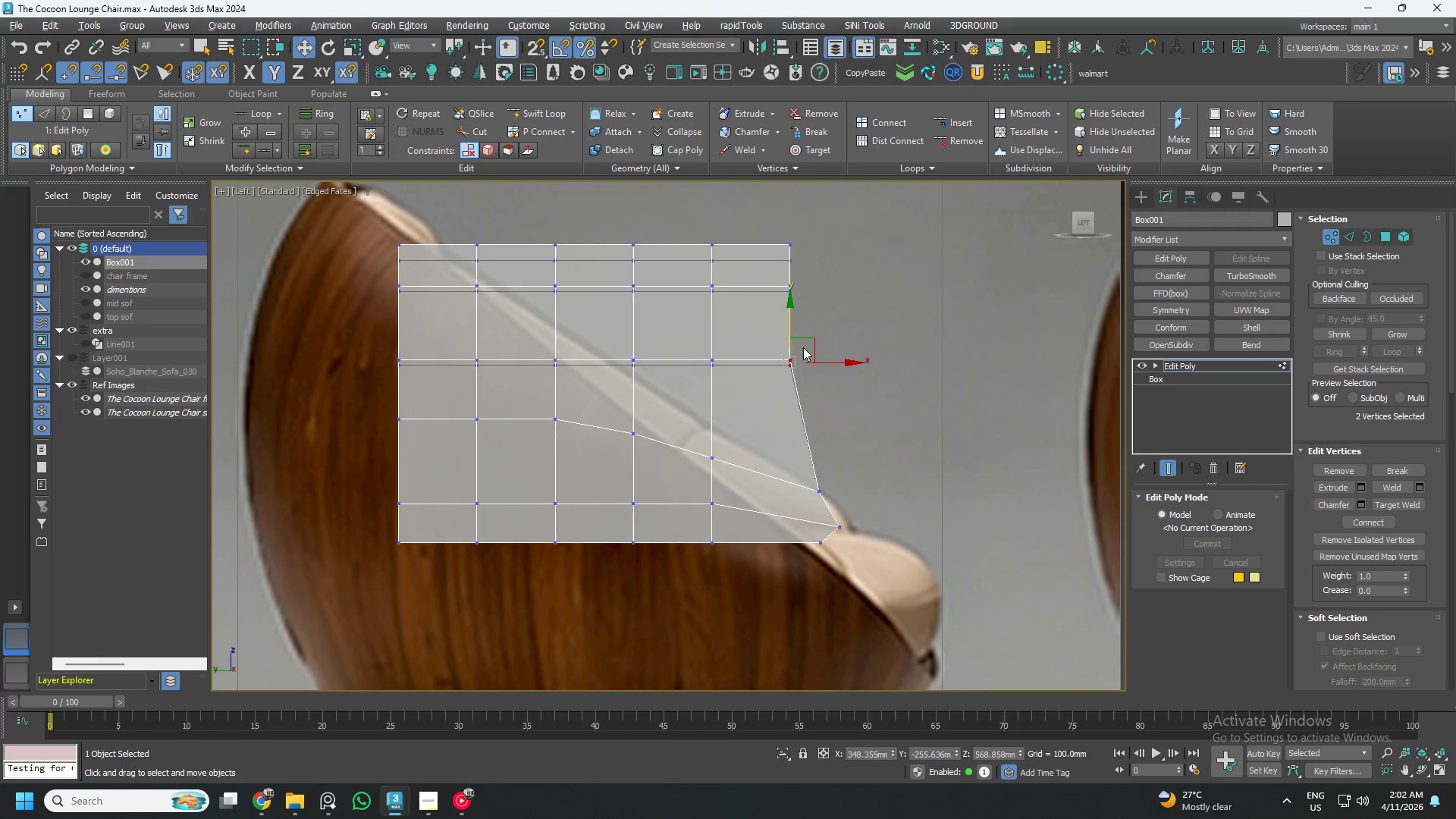 
left_click_drag(start_coordinate=[811, 342], to_coordinate=[815, 438])
 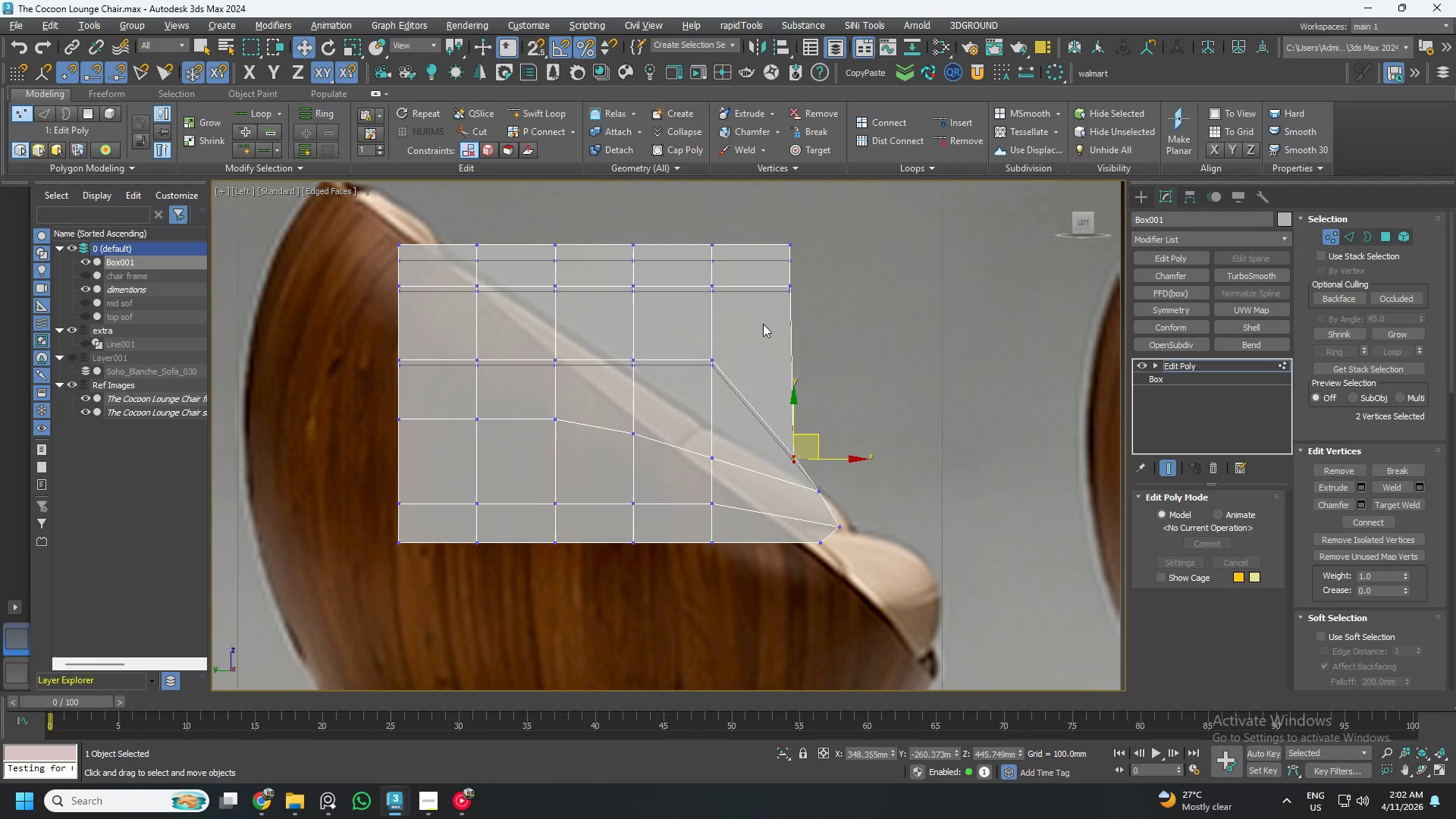 
left_click_drag(start_coordinate=[759, 318], to_coordinate=[685, 411])
 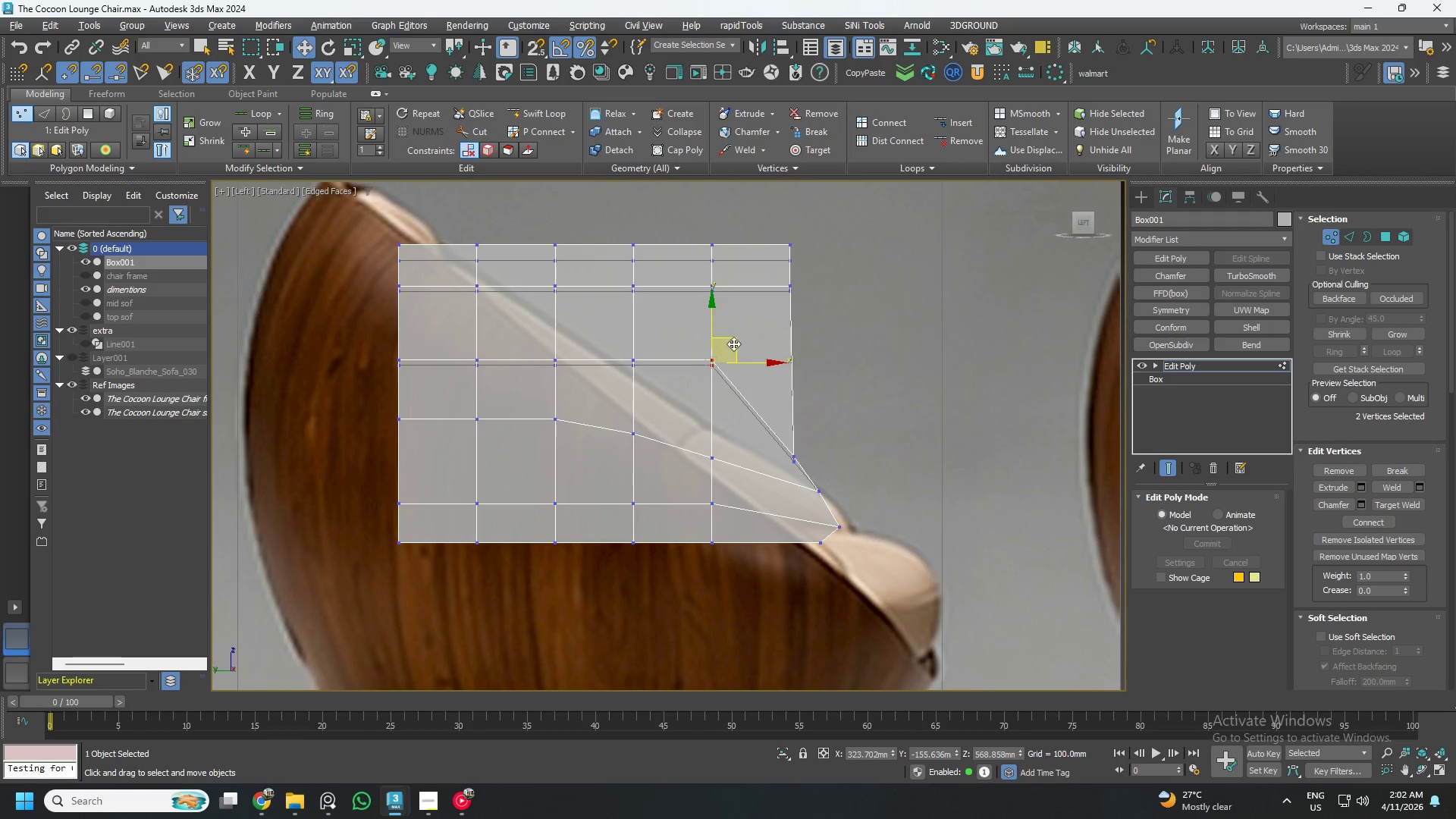 
left_click_drag(start_coordinate=[734, 343], to_coordinate=[729, 385])
 